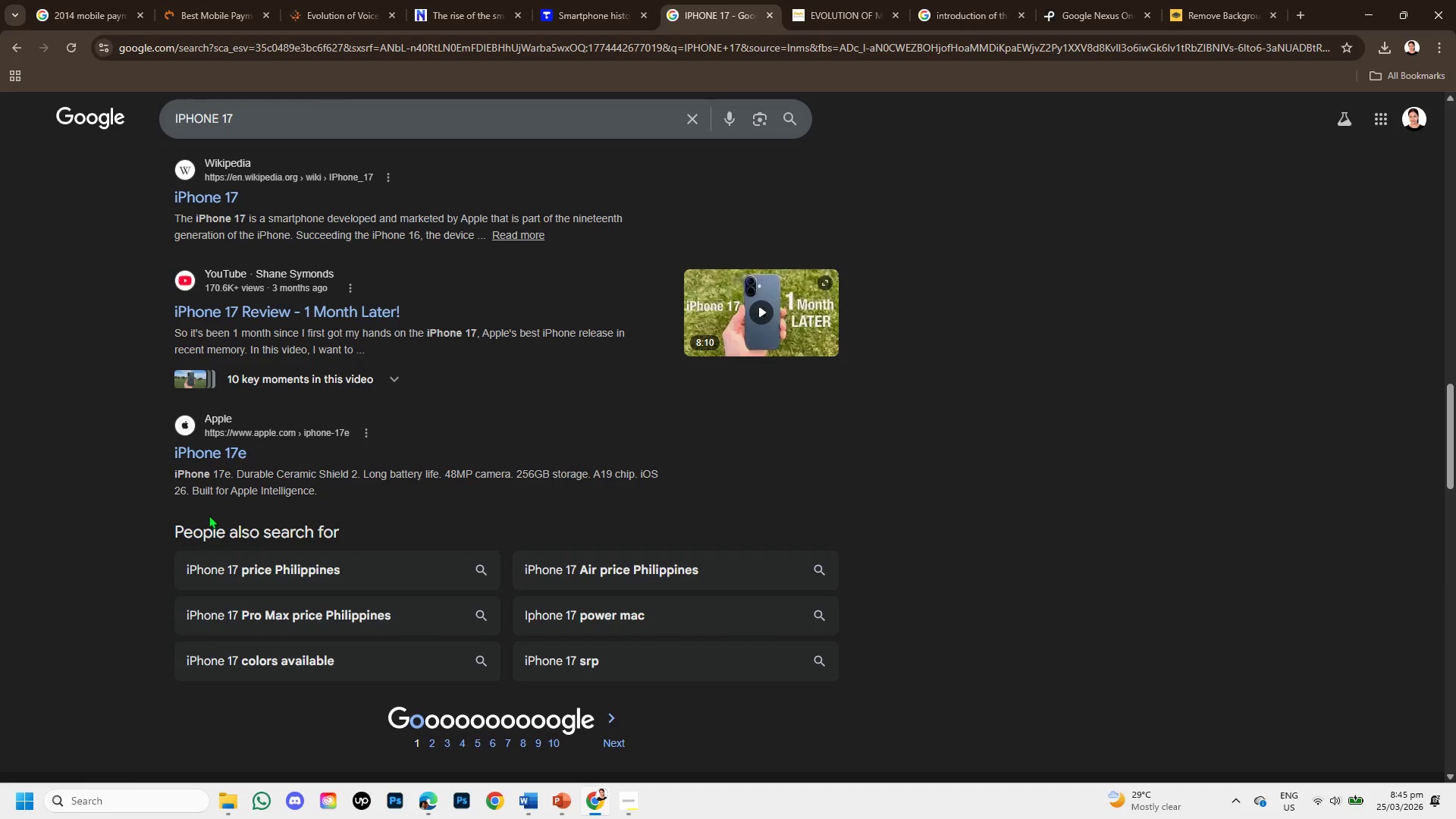 
scroll: coordinate [221, 409], scroll_direction: up, amount: 9.0
 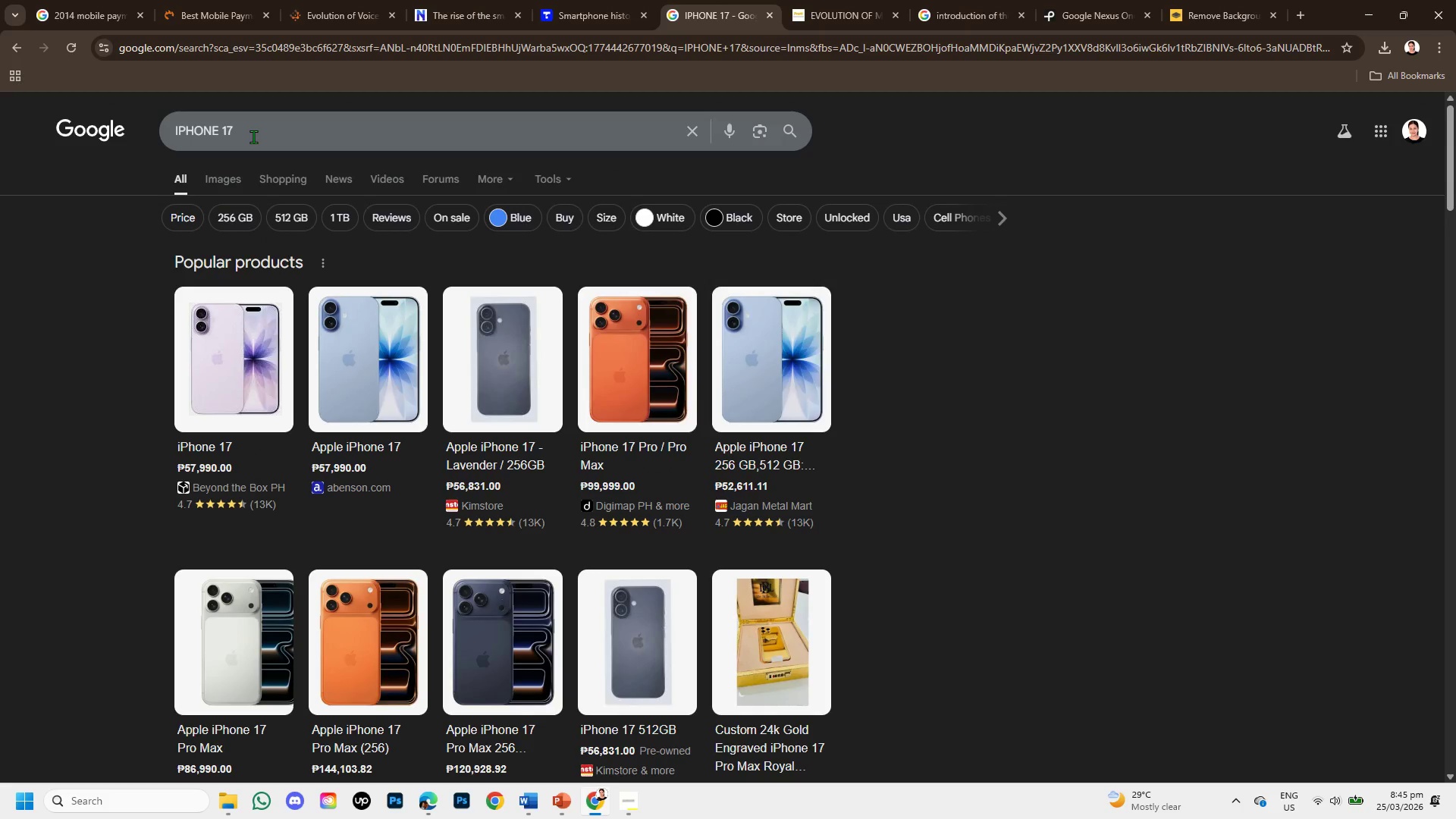 
left_click([253, 136])
 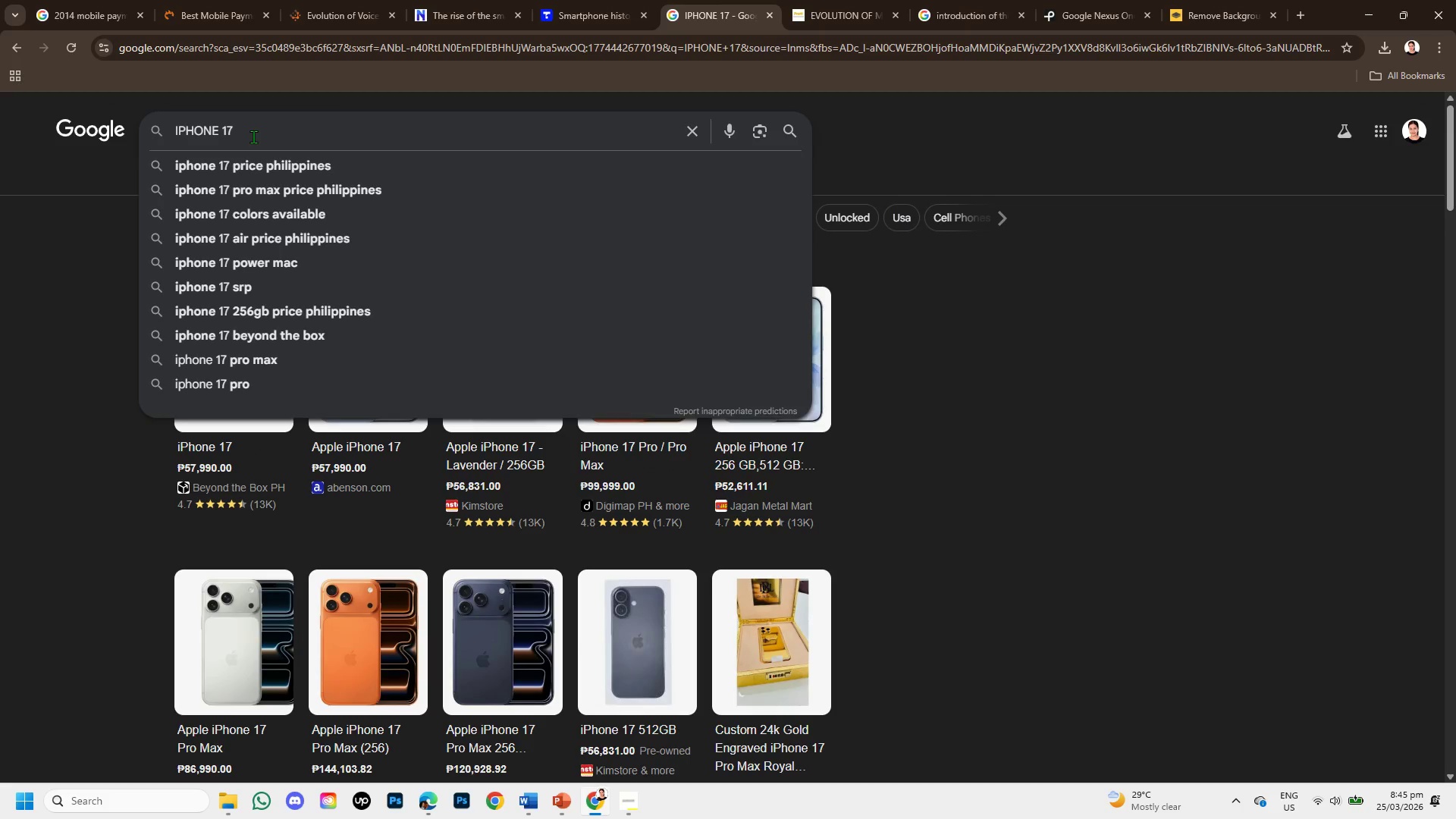 
type( TIM)
 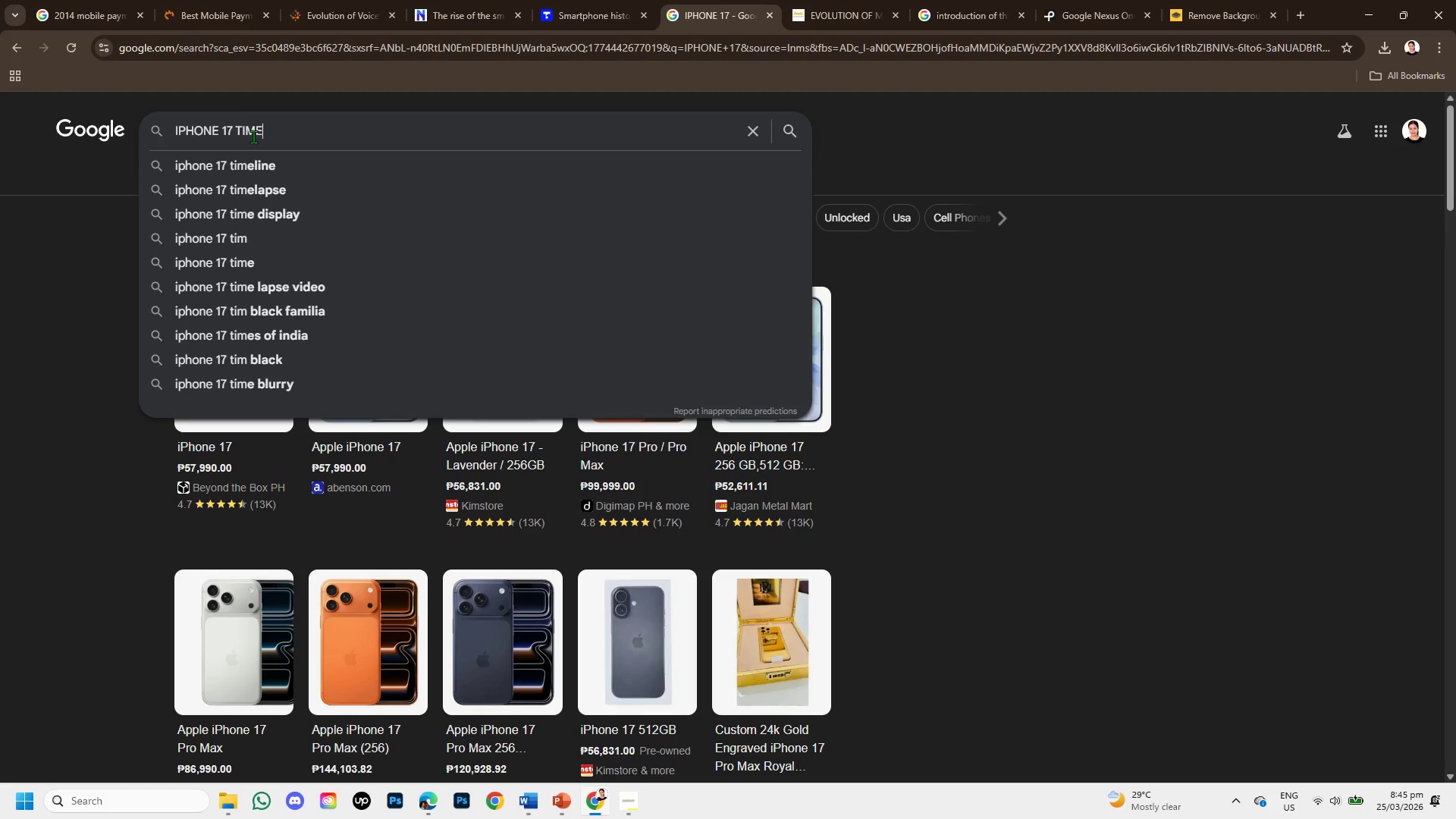 
key(E)
 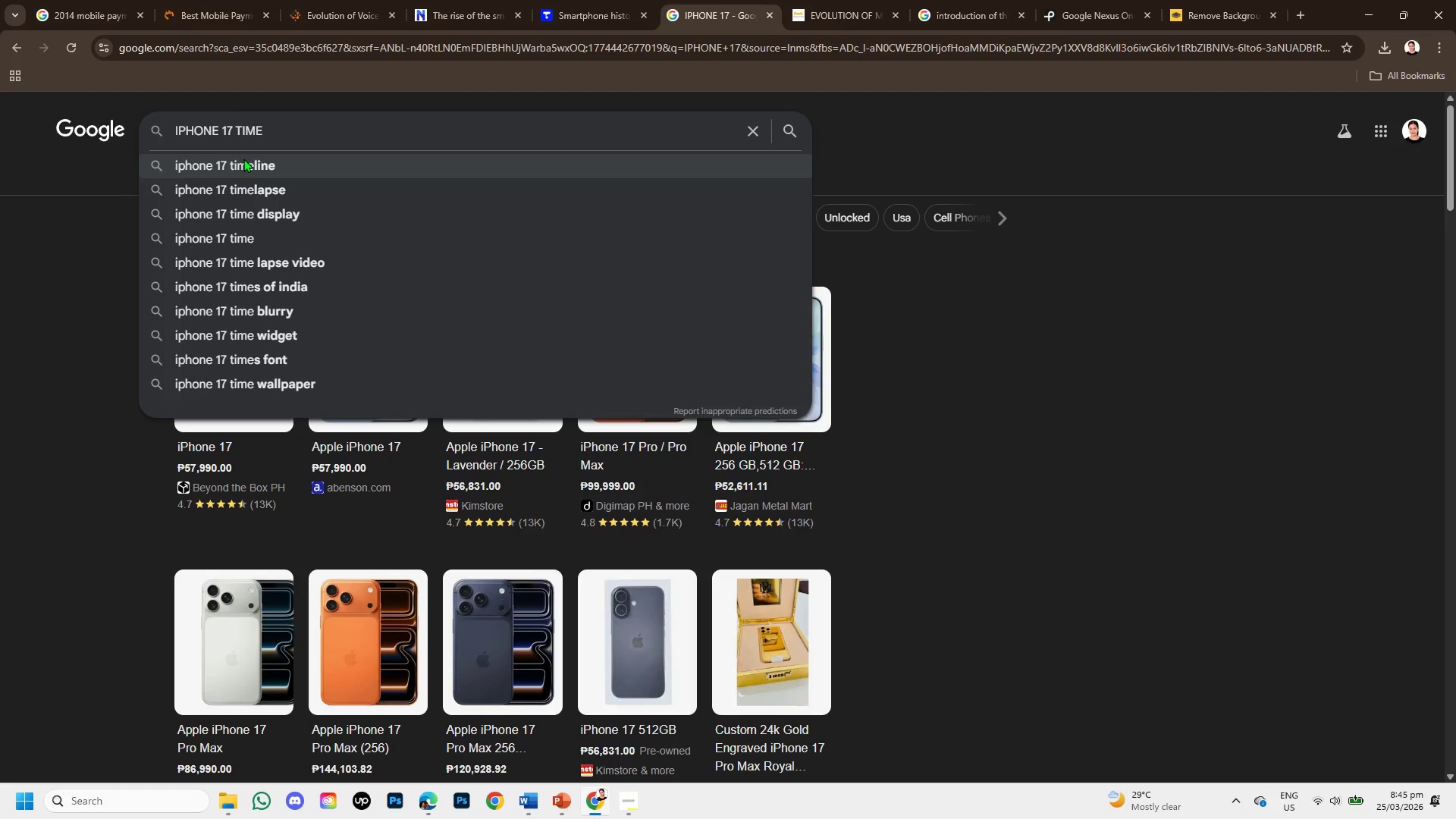 
left_click([243, 158])
 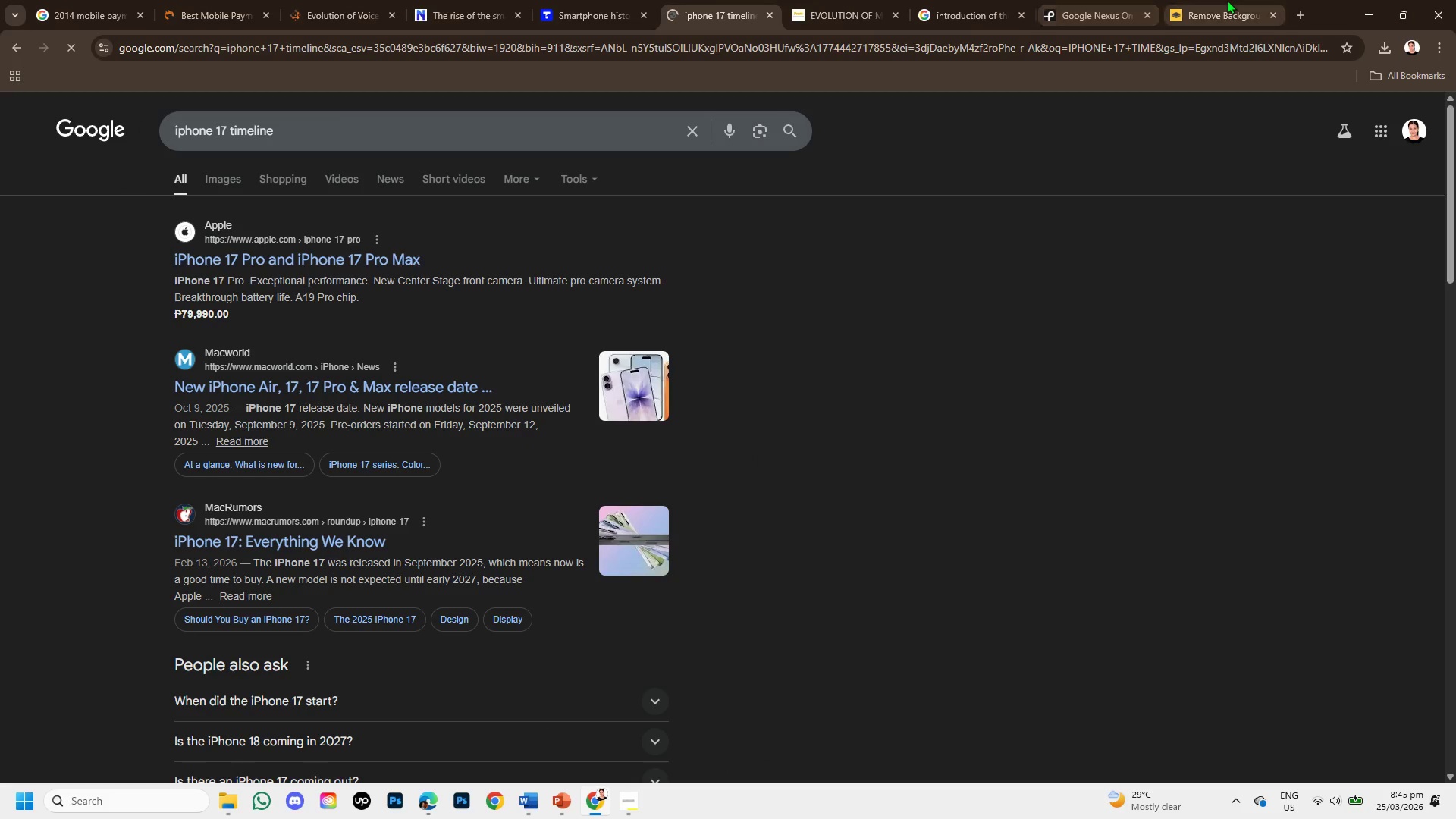 
left_click([1227, 0])
 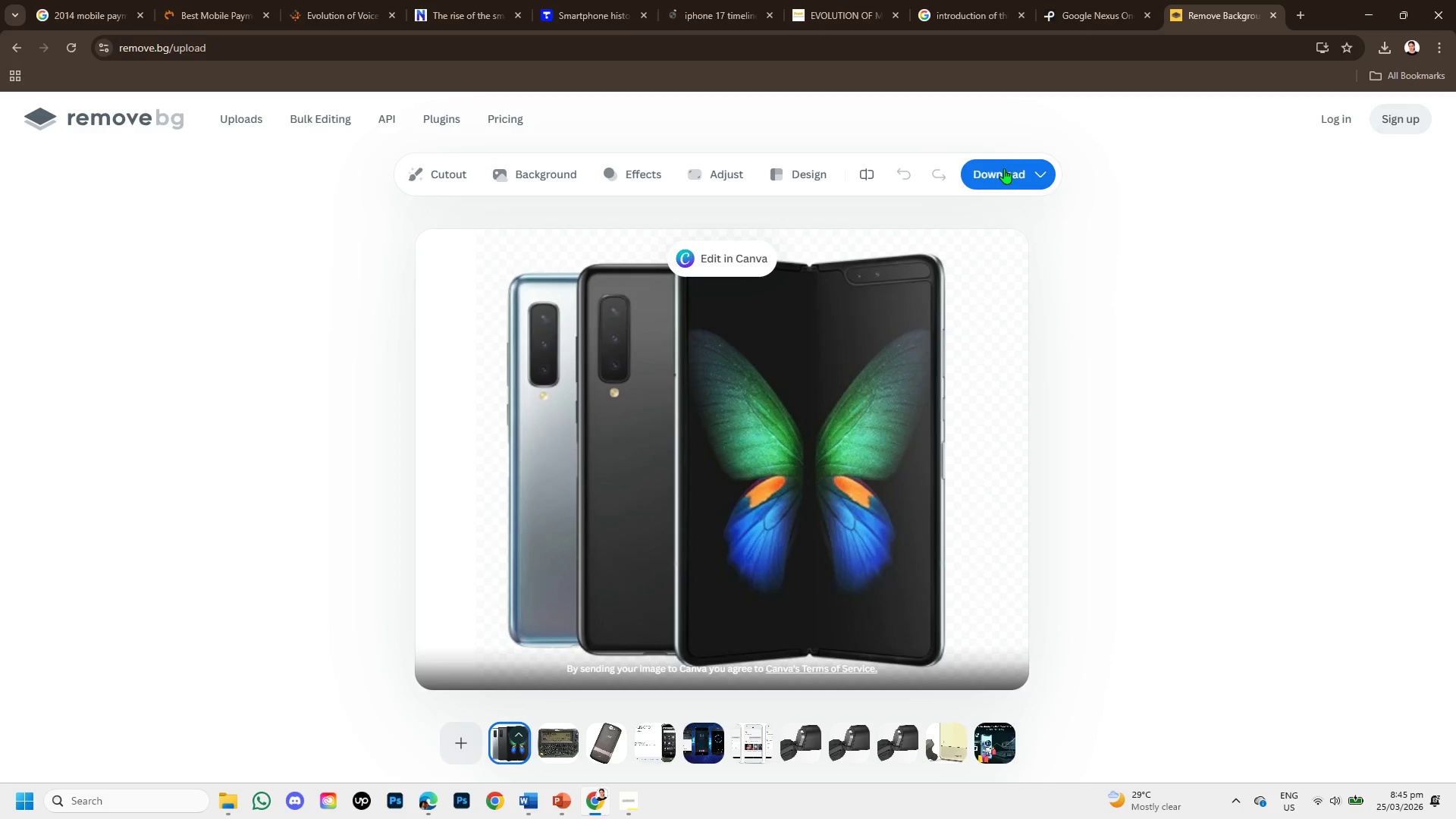 
left_click([1006, 169])
 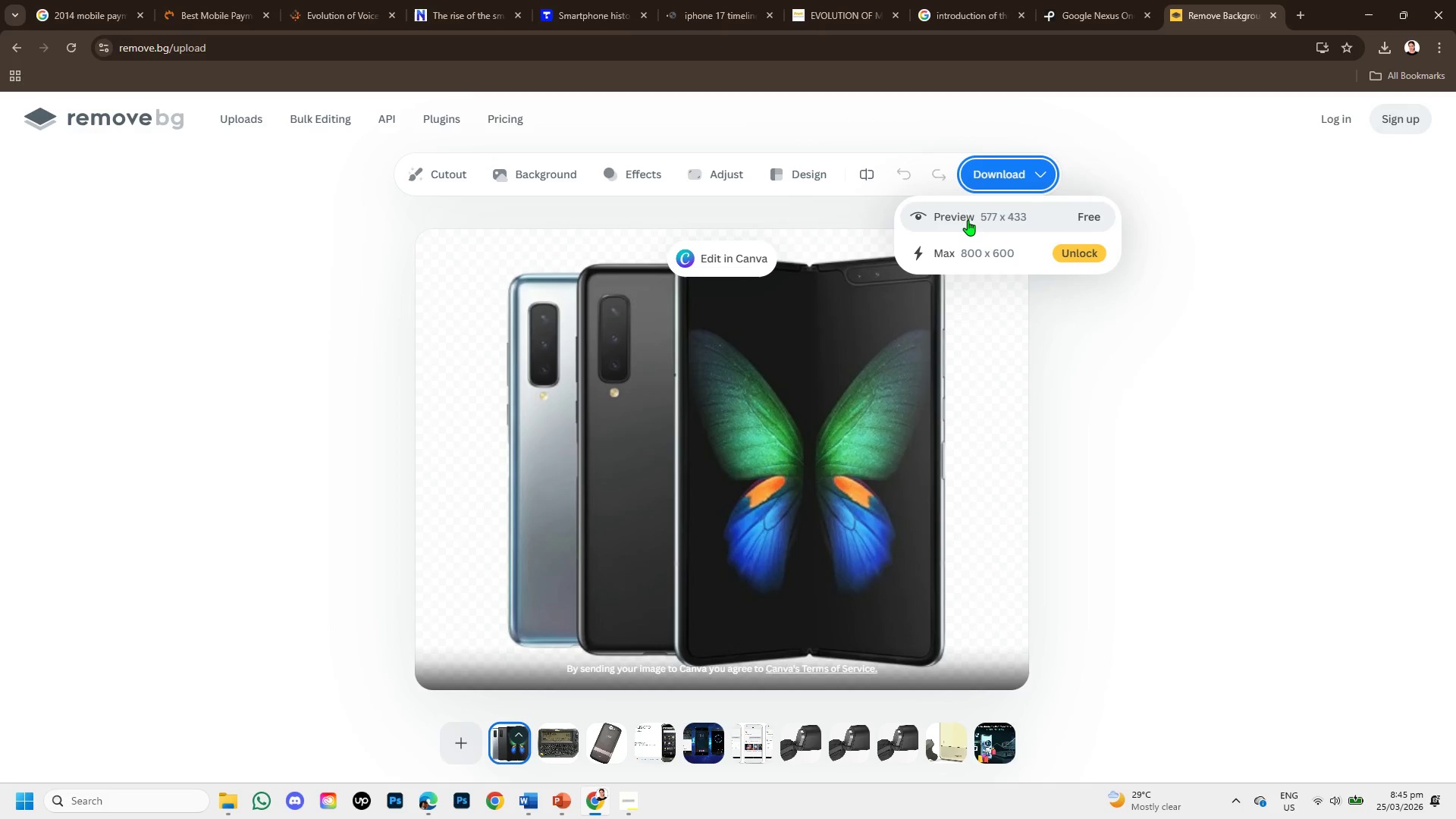 
left_click([968, 220])
 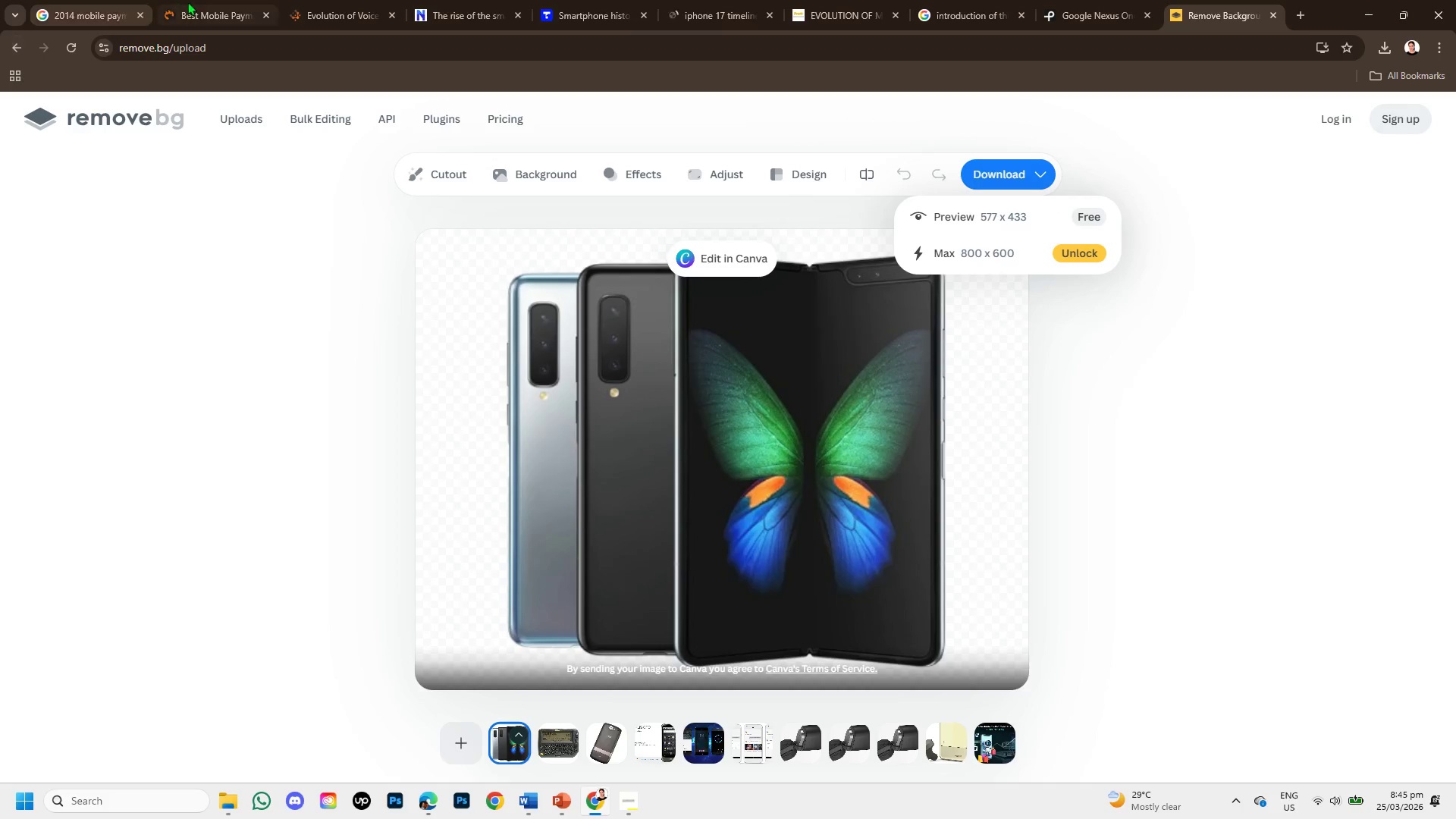 
left_click([188, 0])
 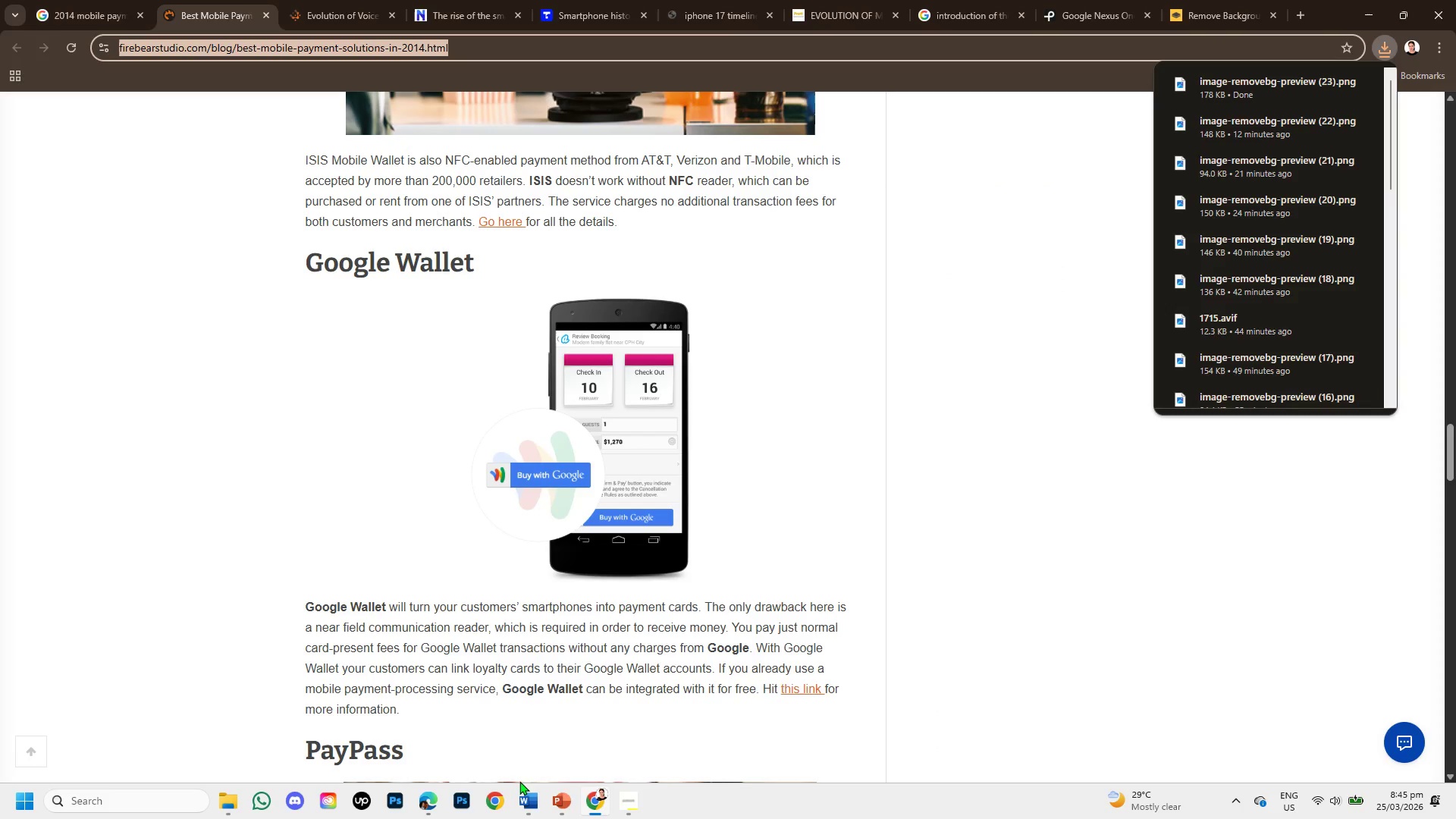 
left_click([560, 799])
 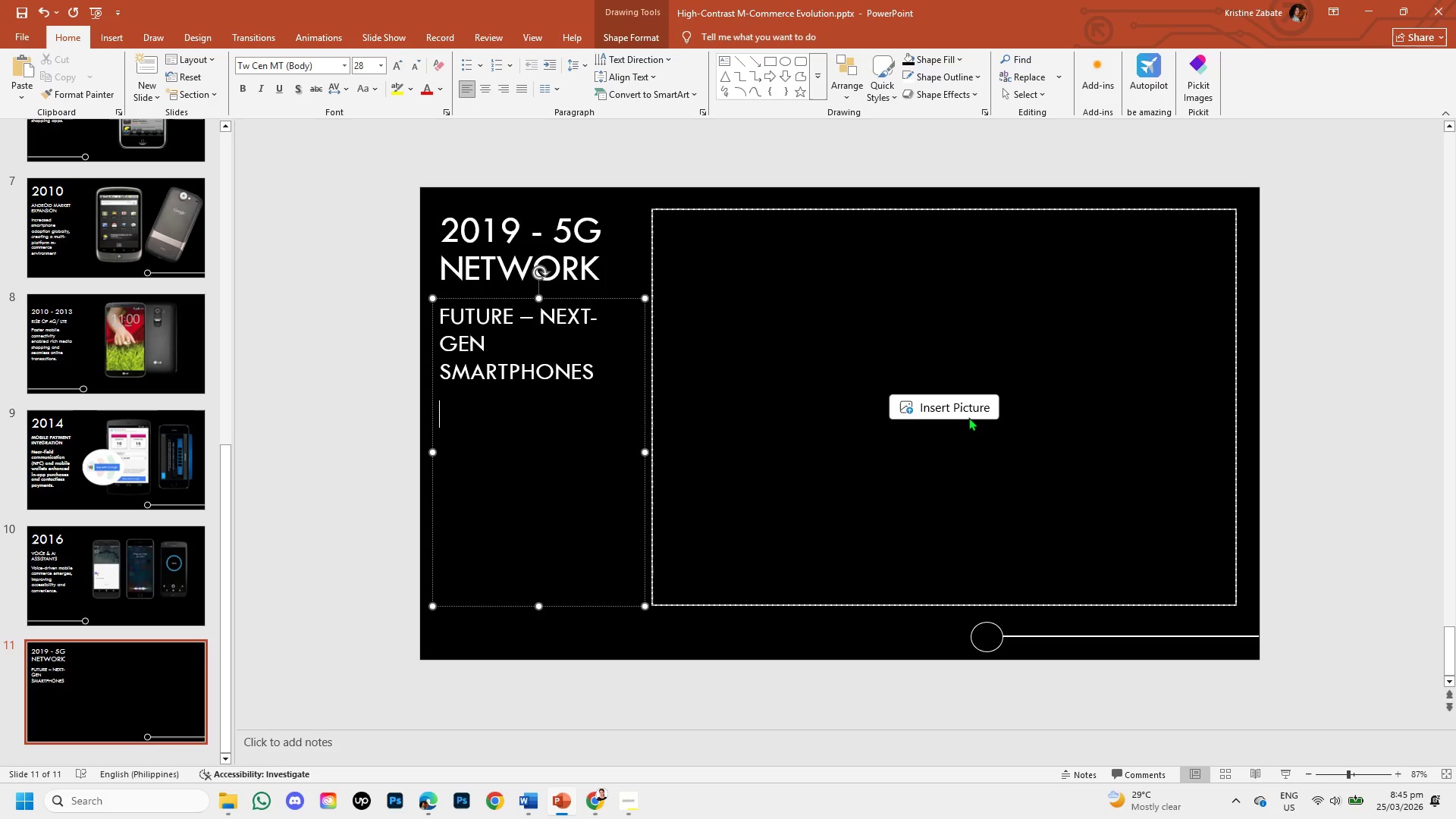 
left_click([968, 414])
 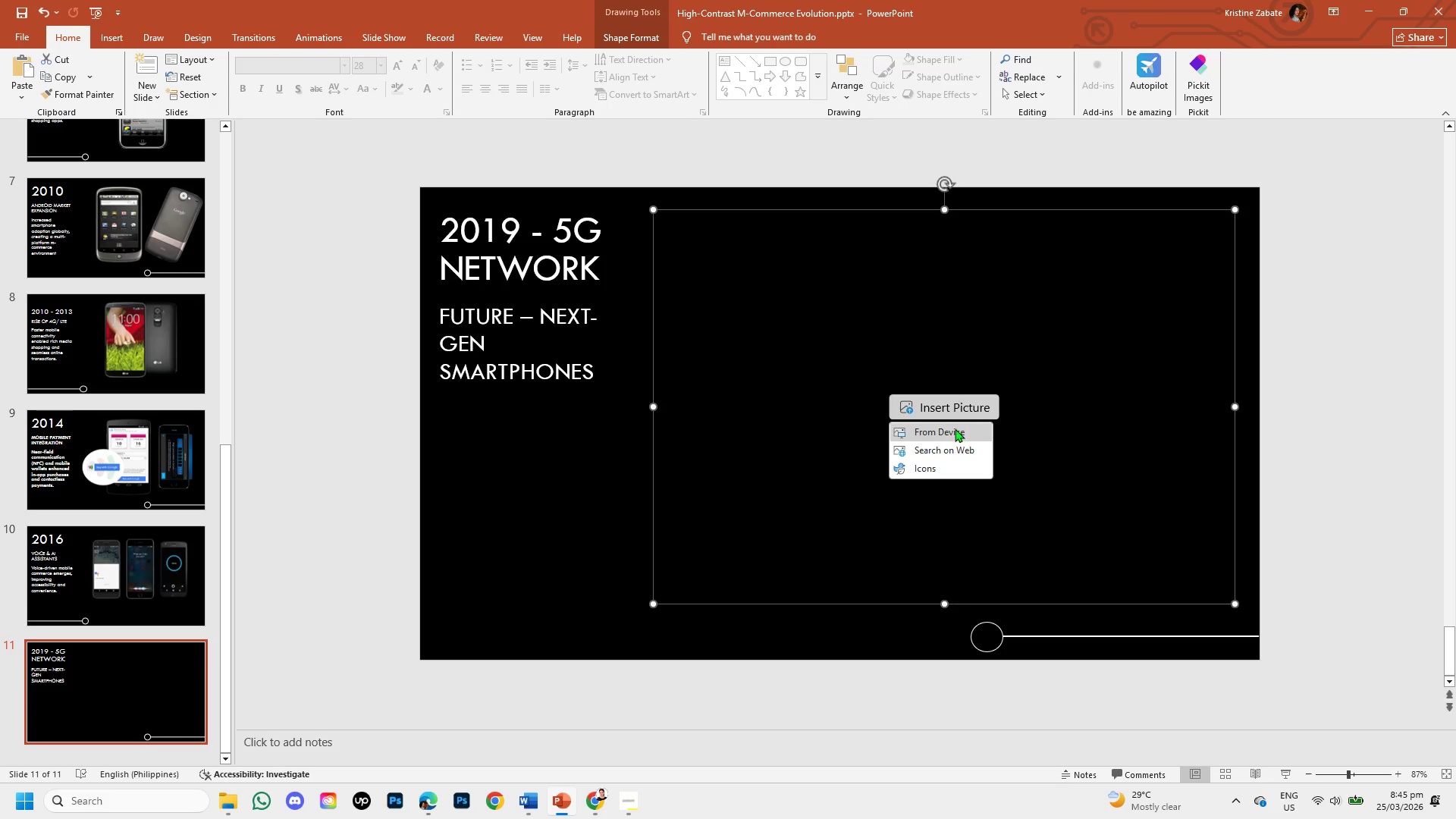 
left_click([955, 428])
 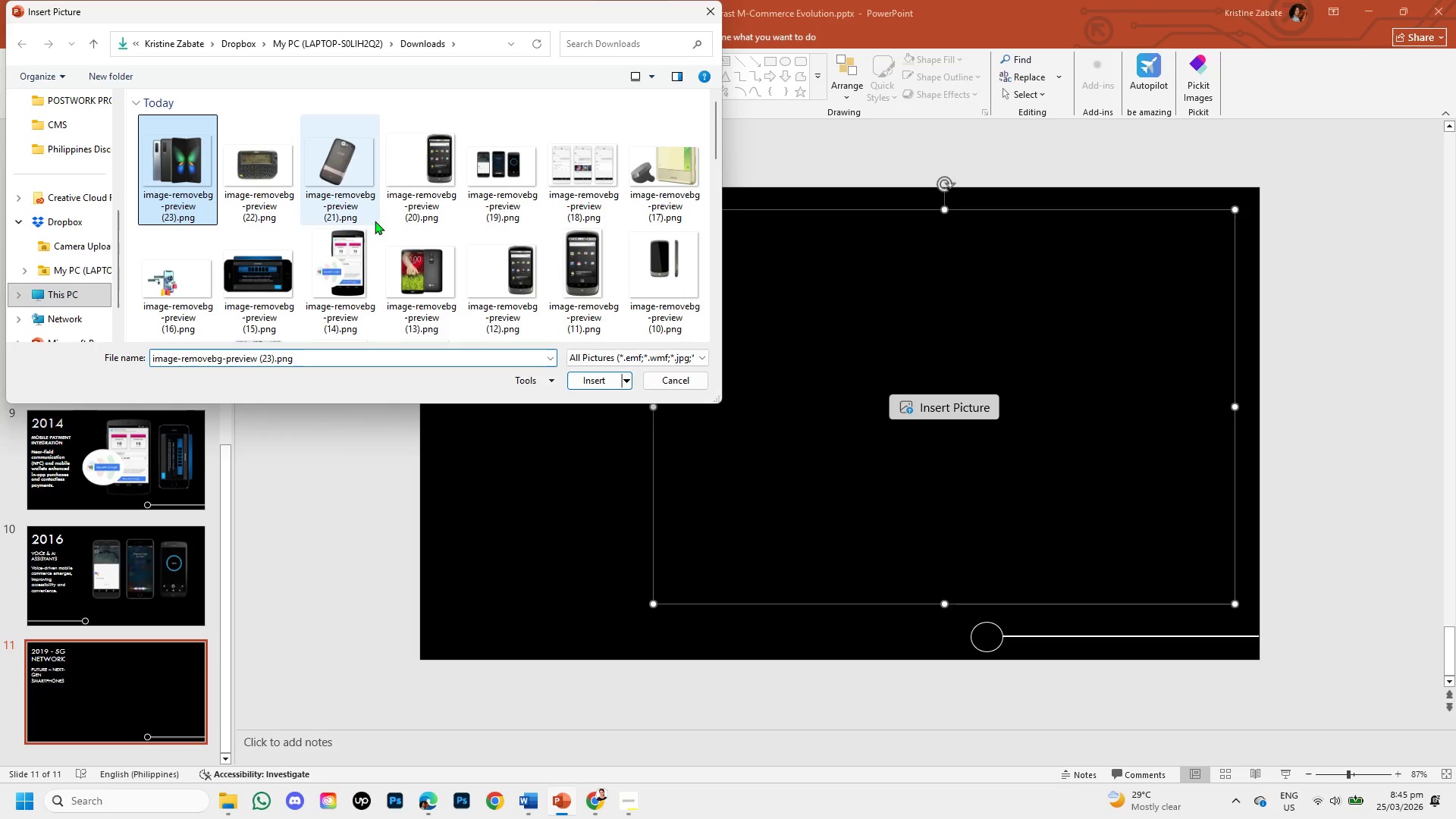 
left_click([596, 381])
 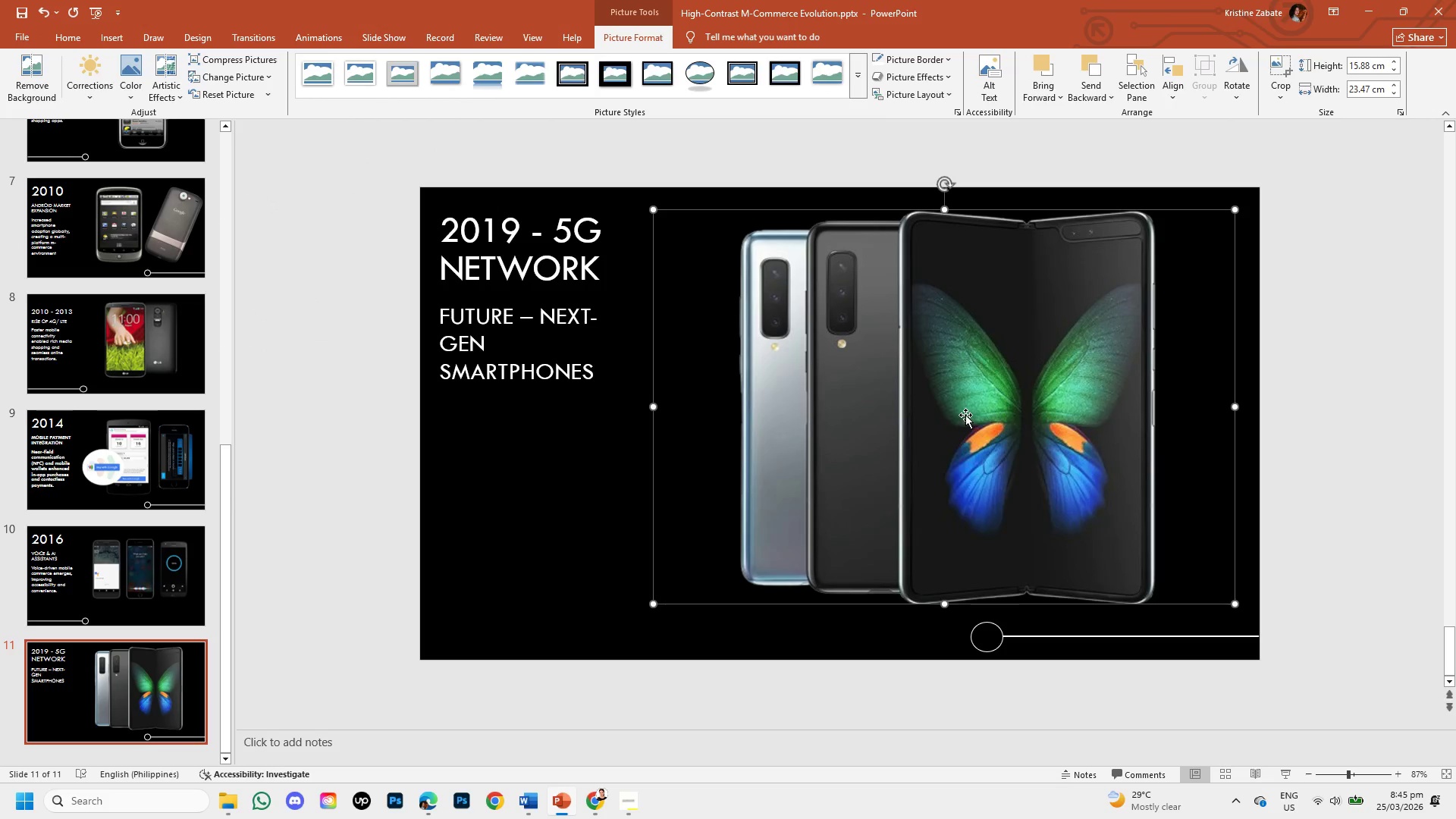 
left_click([965, 415])
 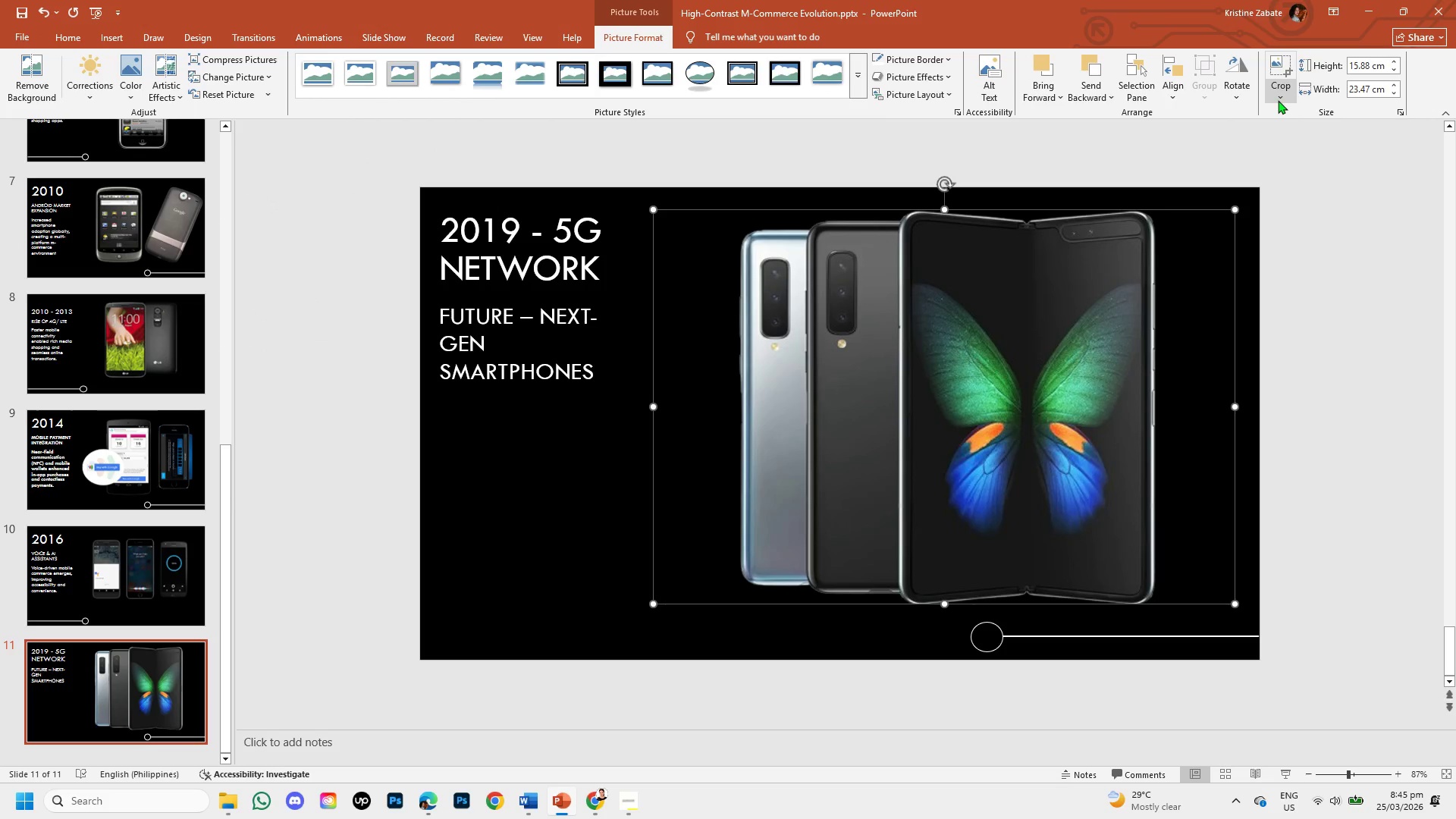 
left_click([1278, 89])
 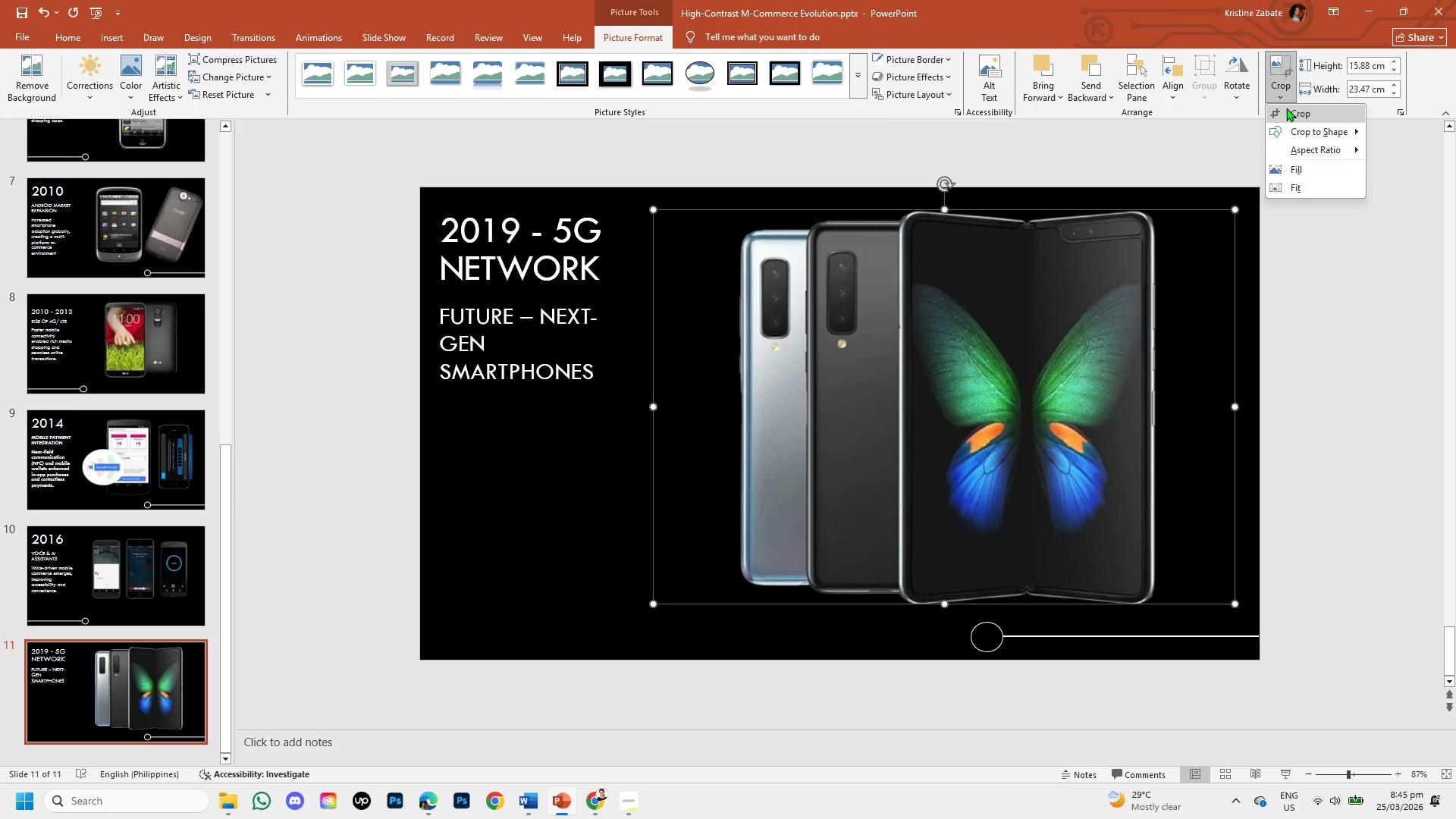 
left_click([1286, 108])
 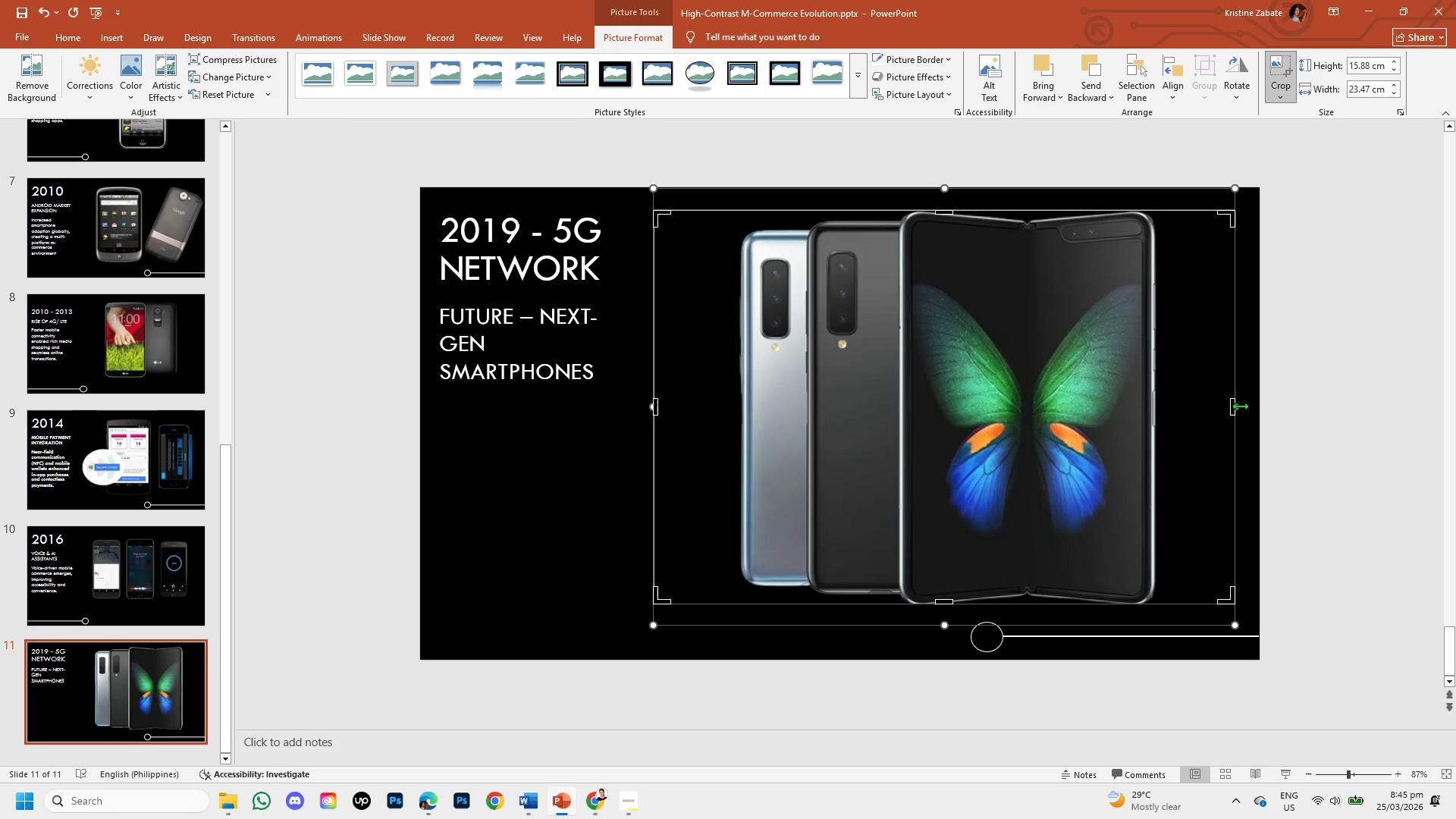 
left_click_drag(start_coordinate=[1238, 404], to_coordinate=[1158, 413])
 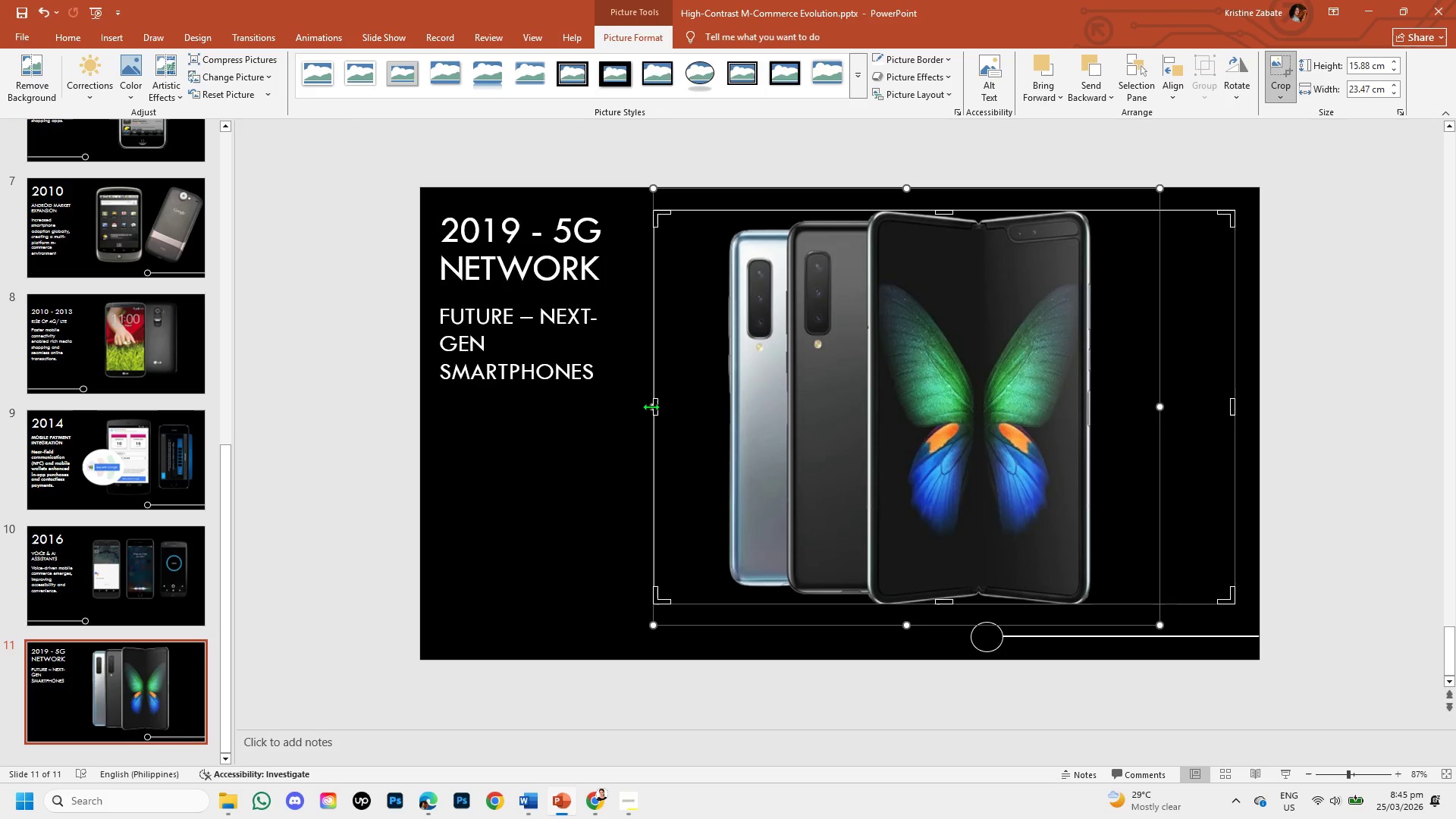 
left_click_drag(start_coordinate=[651, 406], to_coordinate=[699, 416])
 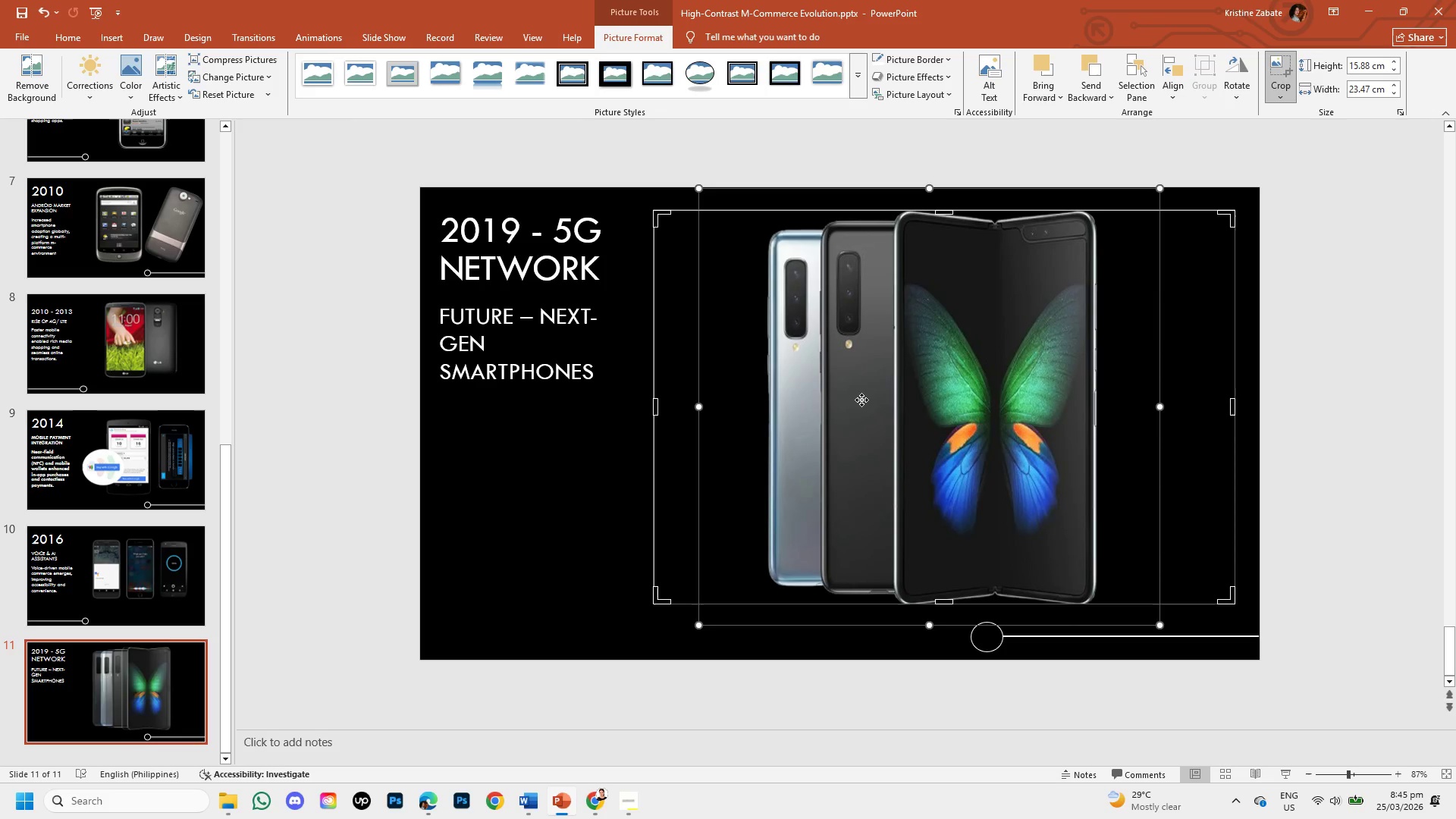 
left_click_drag(start_coordinate=[862, 400], to_coordinate=[782, 406])
 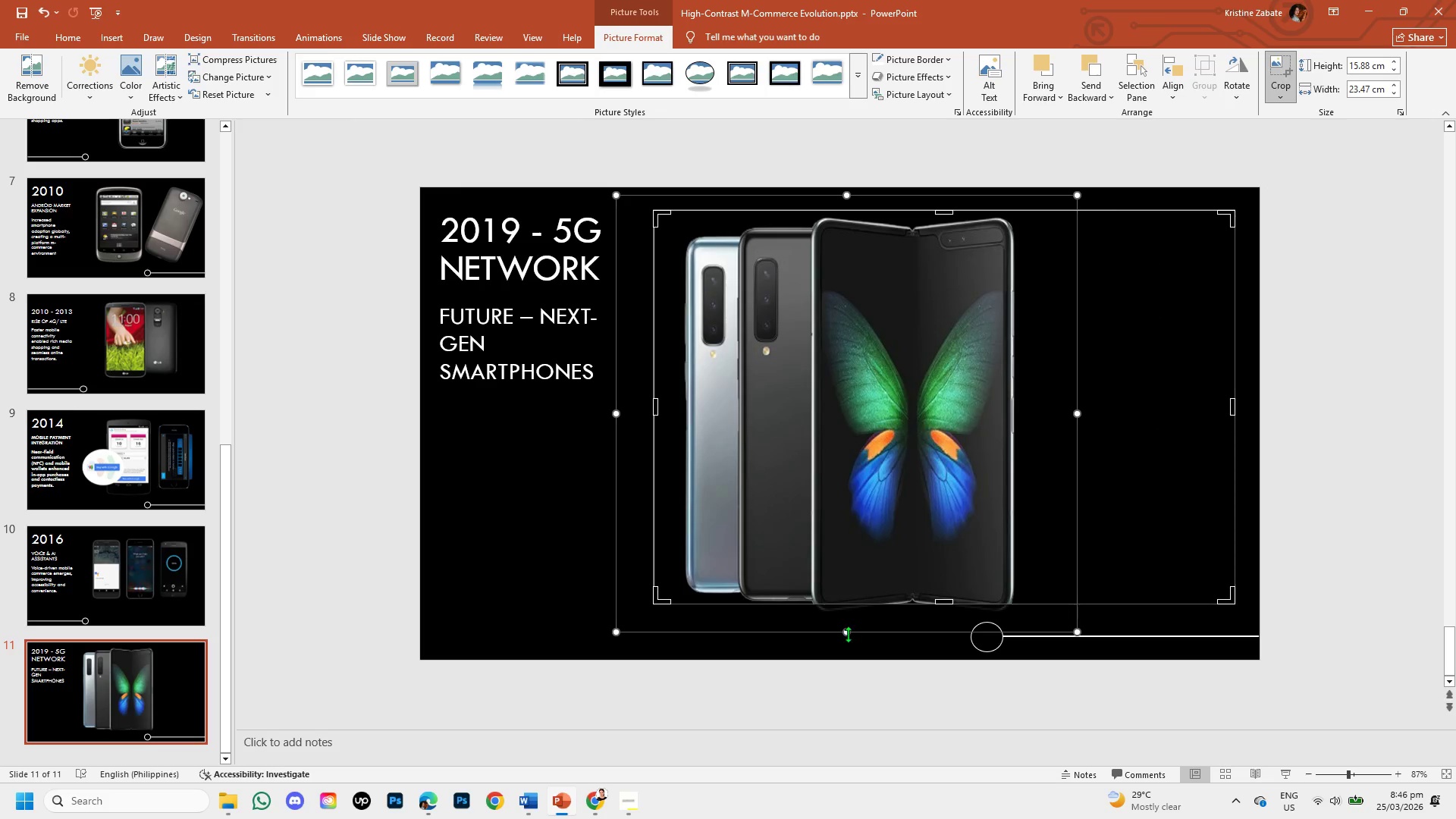 
left_click_drag(start_coordinate=[848, 634], to_coordinate=[845, 600])
 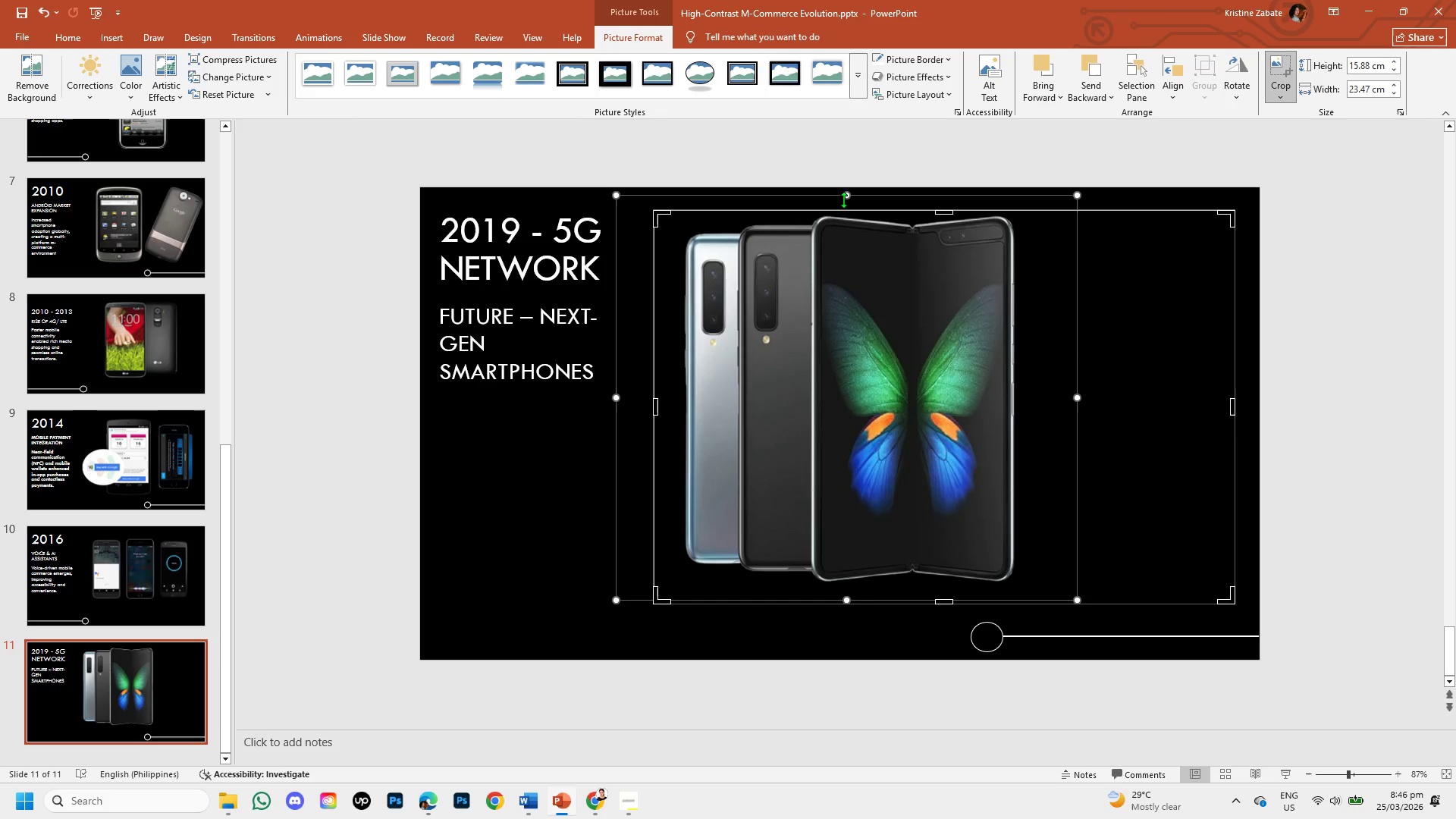 
left_click_drag(start_coordinate=[844, 199], to_coordinate=[845, 214])
 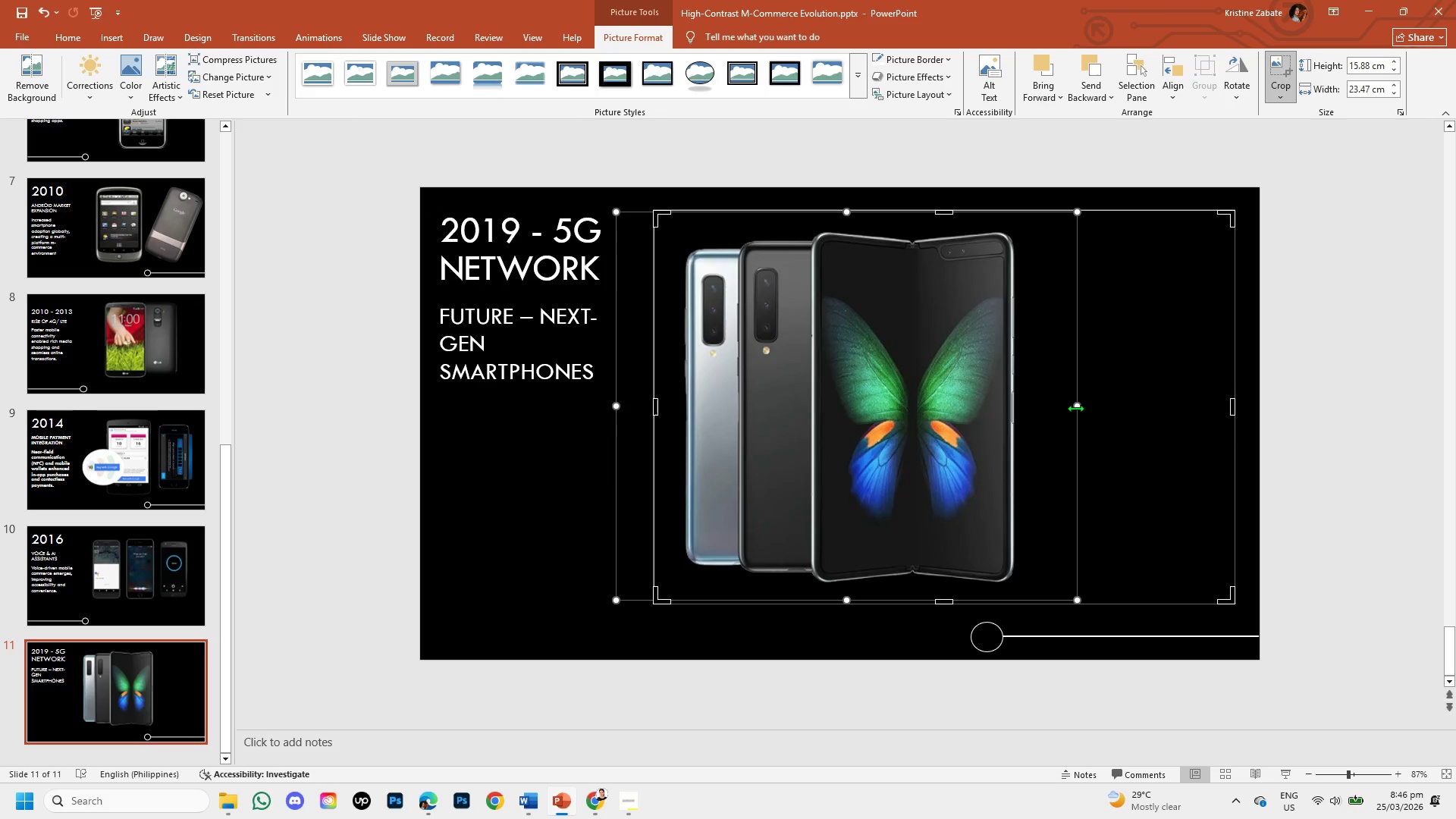 
left_click_drag(start_coordinate=[1075, 409], to_coordinate=[1023, 403])
 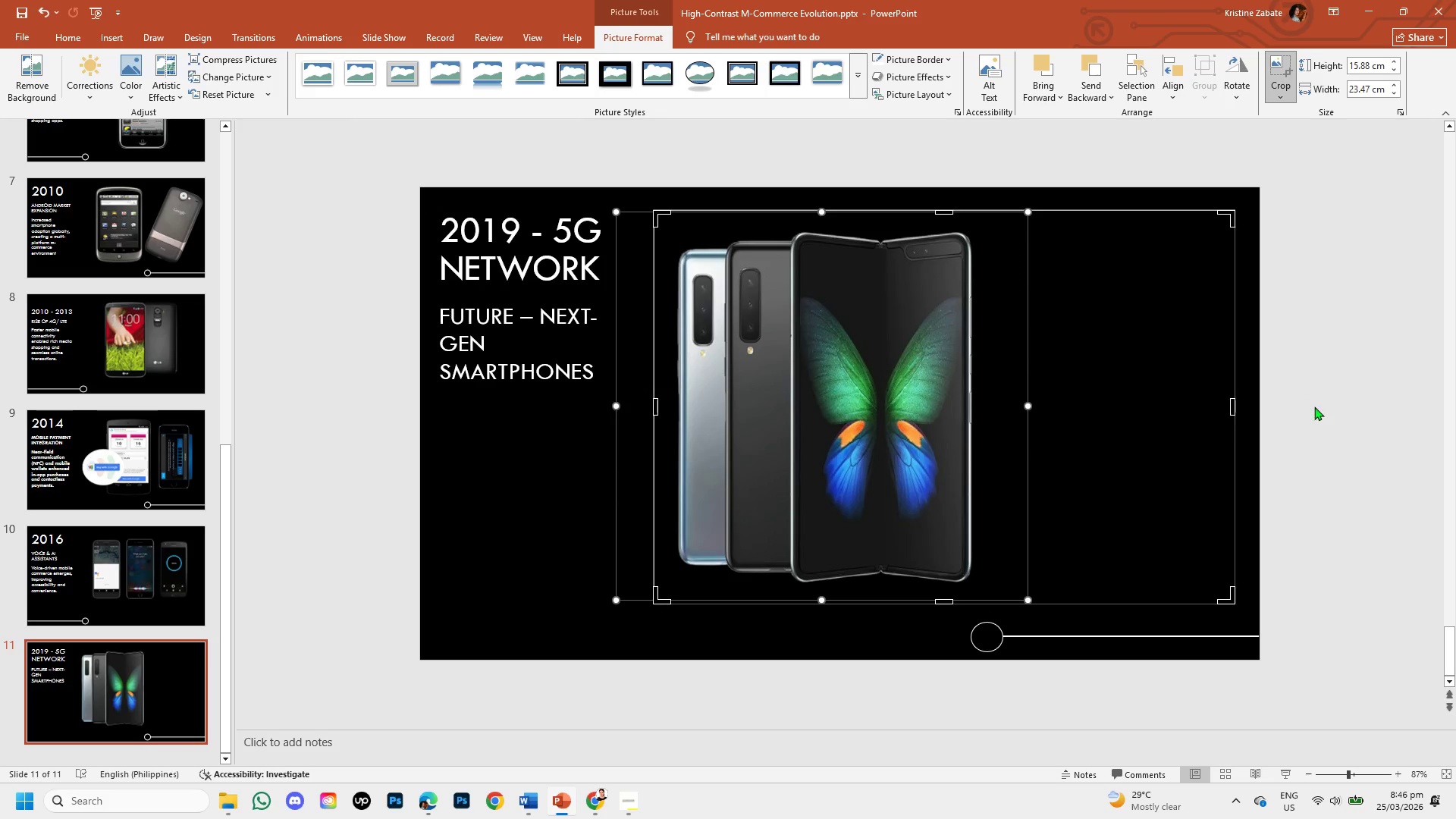 
left_click([1318, 407])
 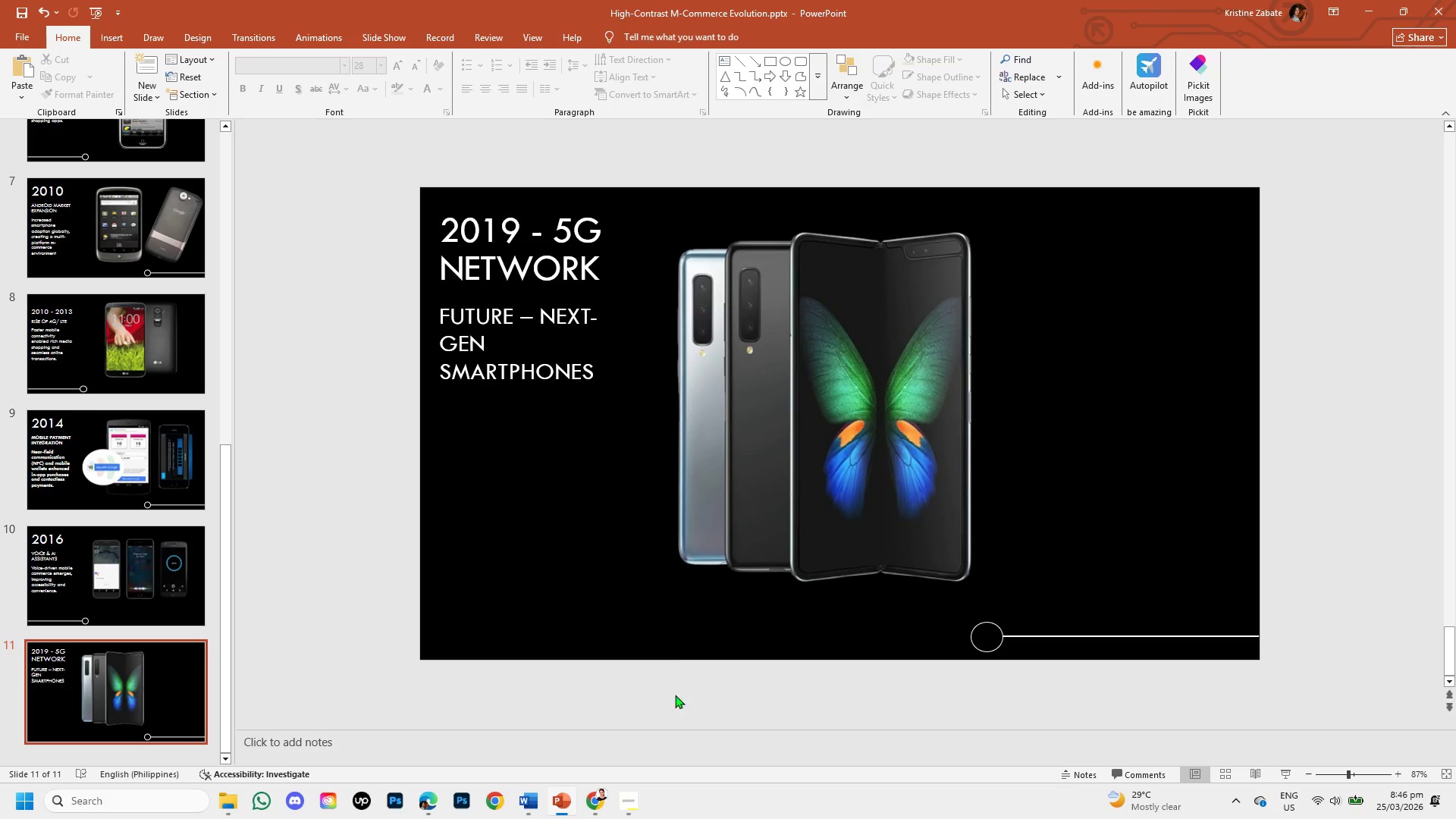 
left_click([607, 799])
 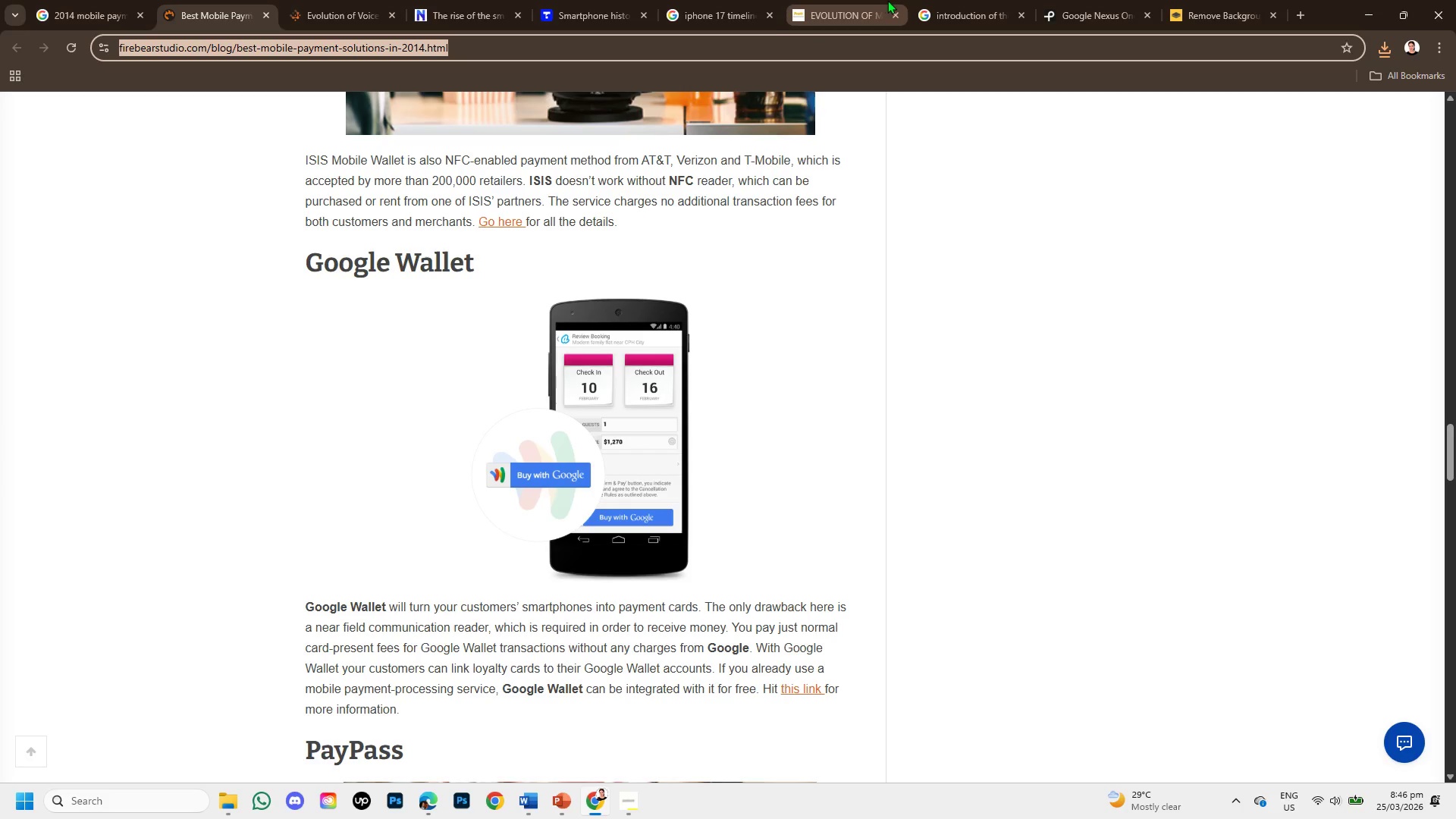 
left_click([843, 0])
 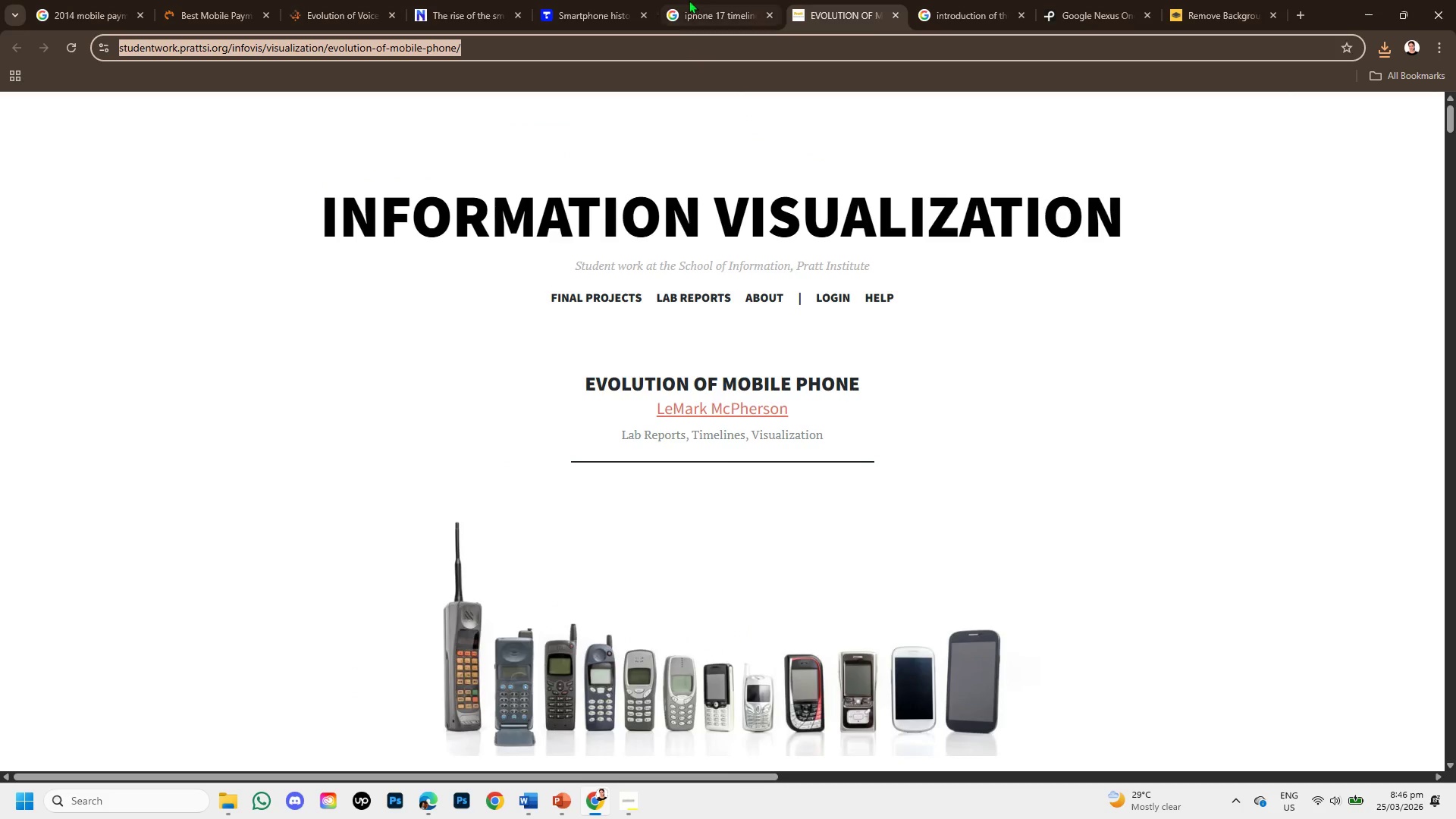 
left_click([689, 0])
 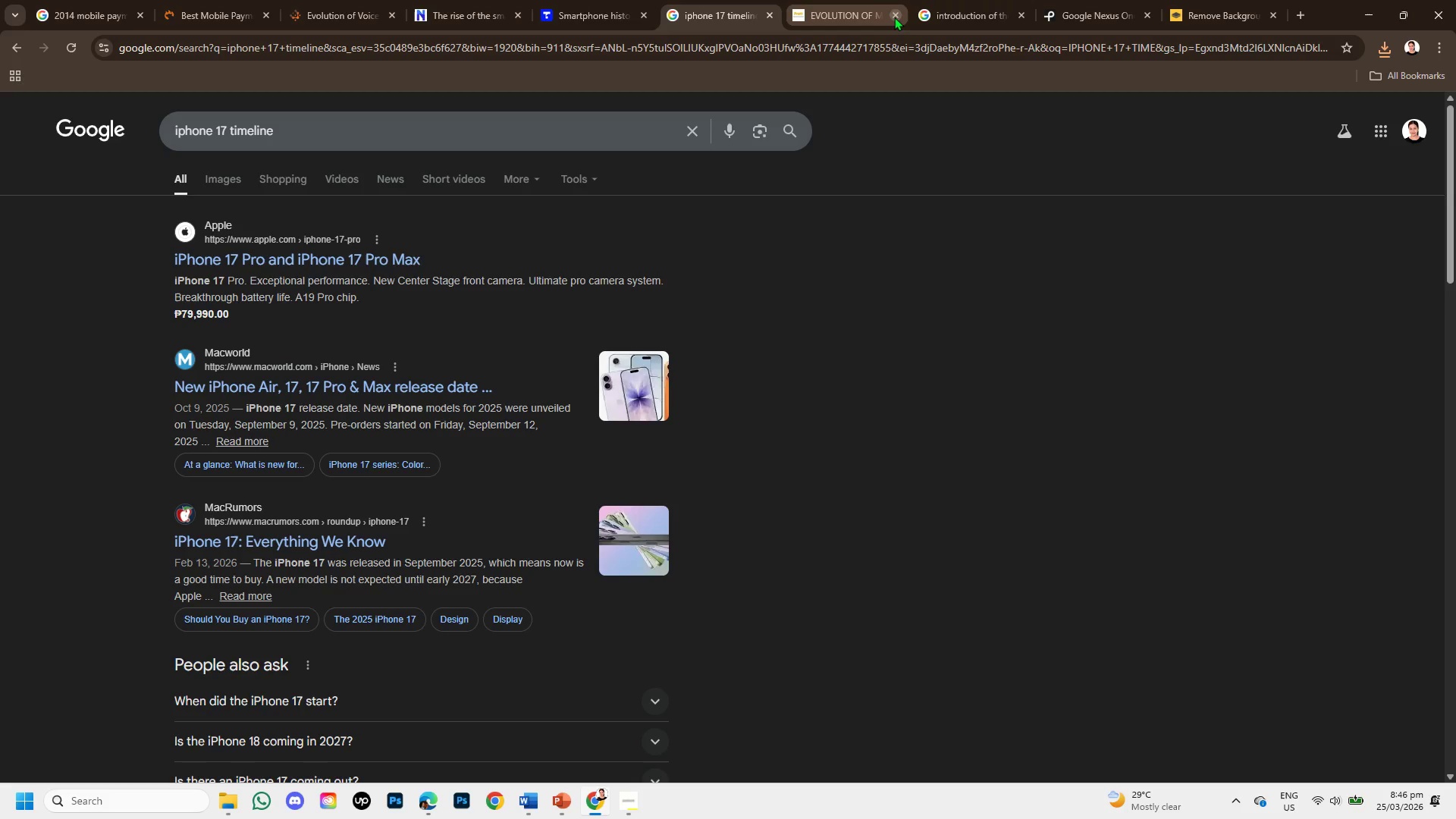 
left_click([893, 15])
 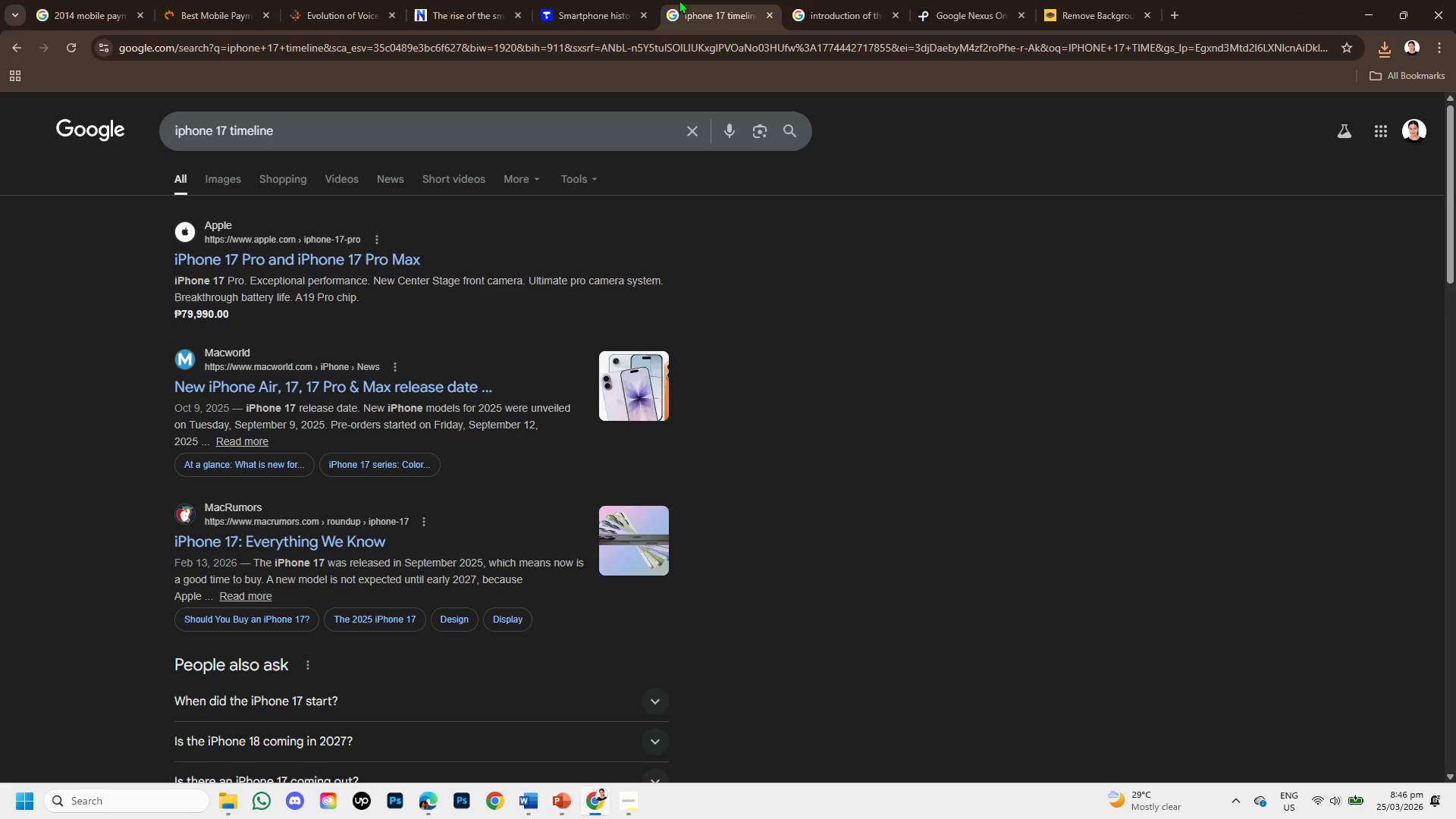 
left_click([601, 6])
 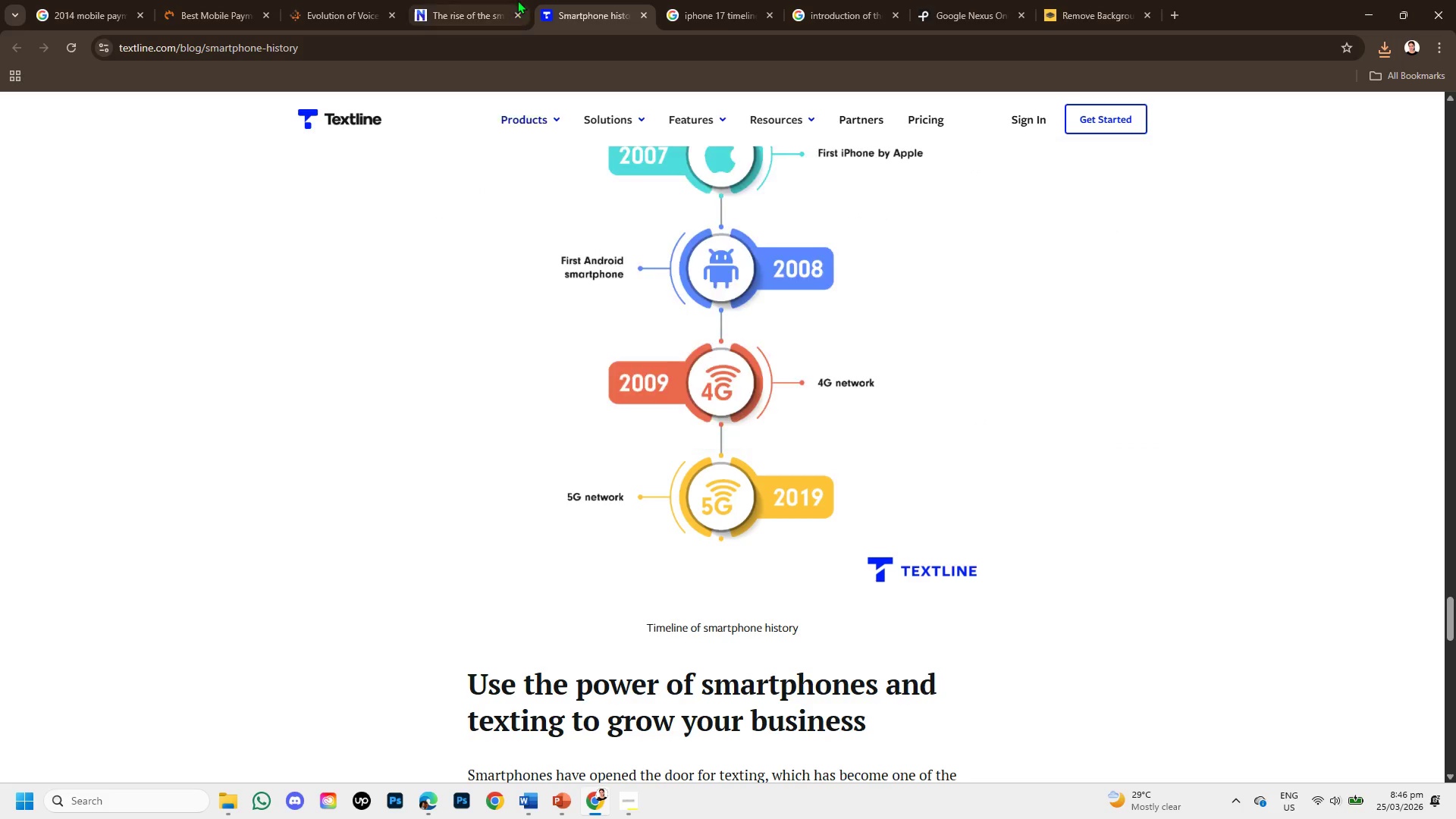 
left_click([497, 0])
 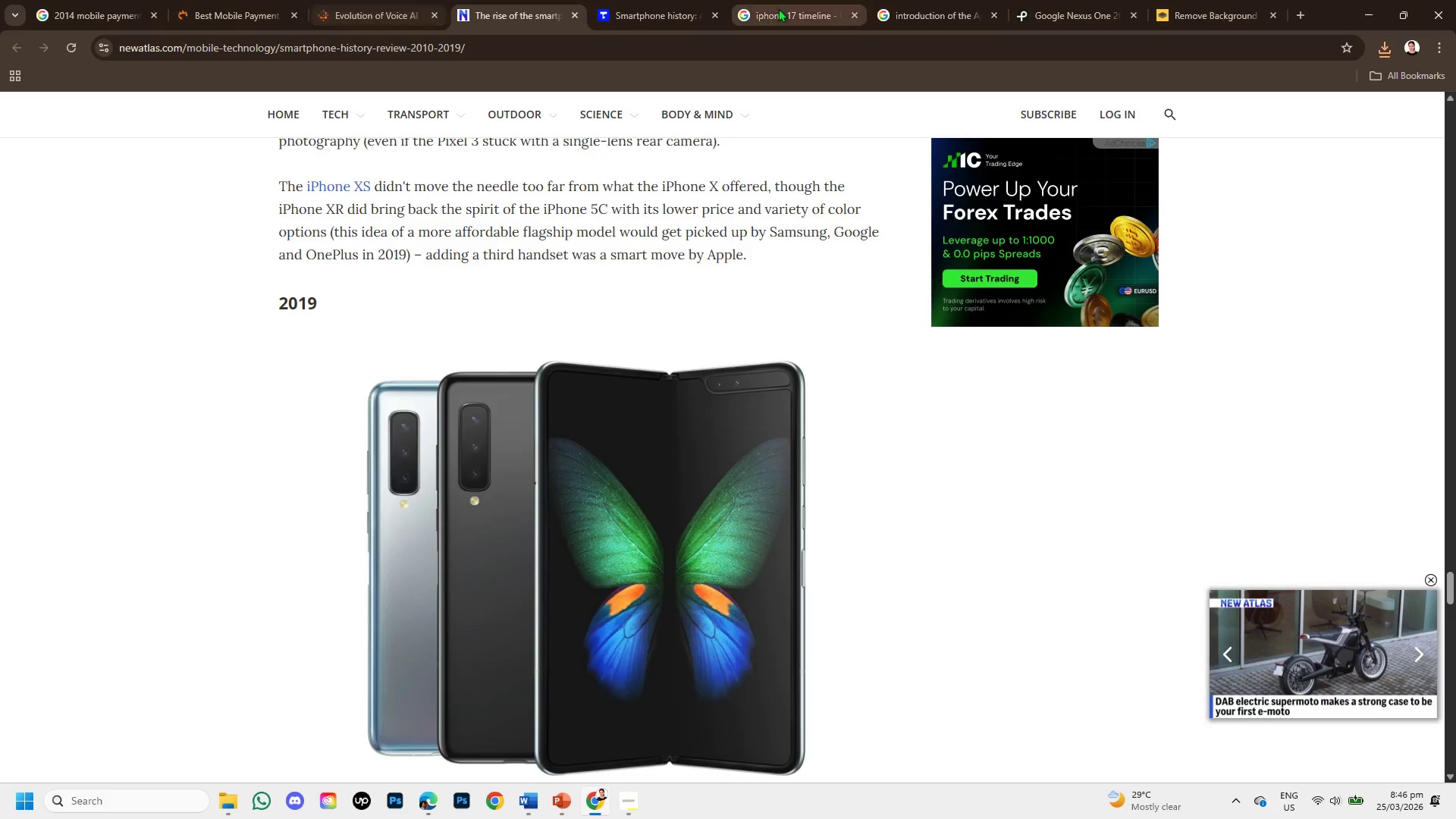 
left_click([795, 0])
 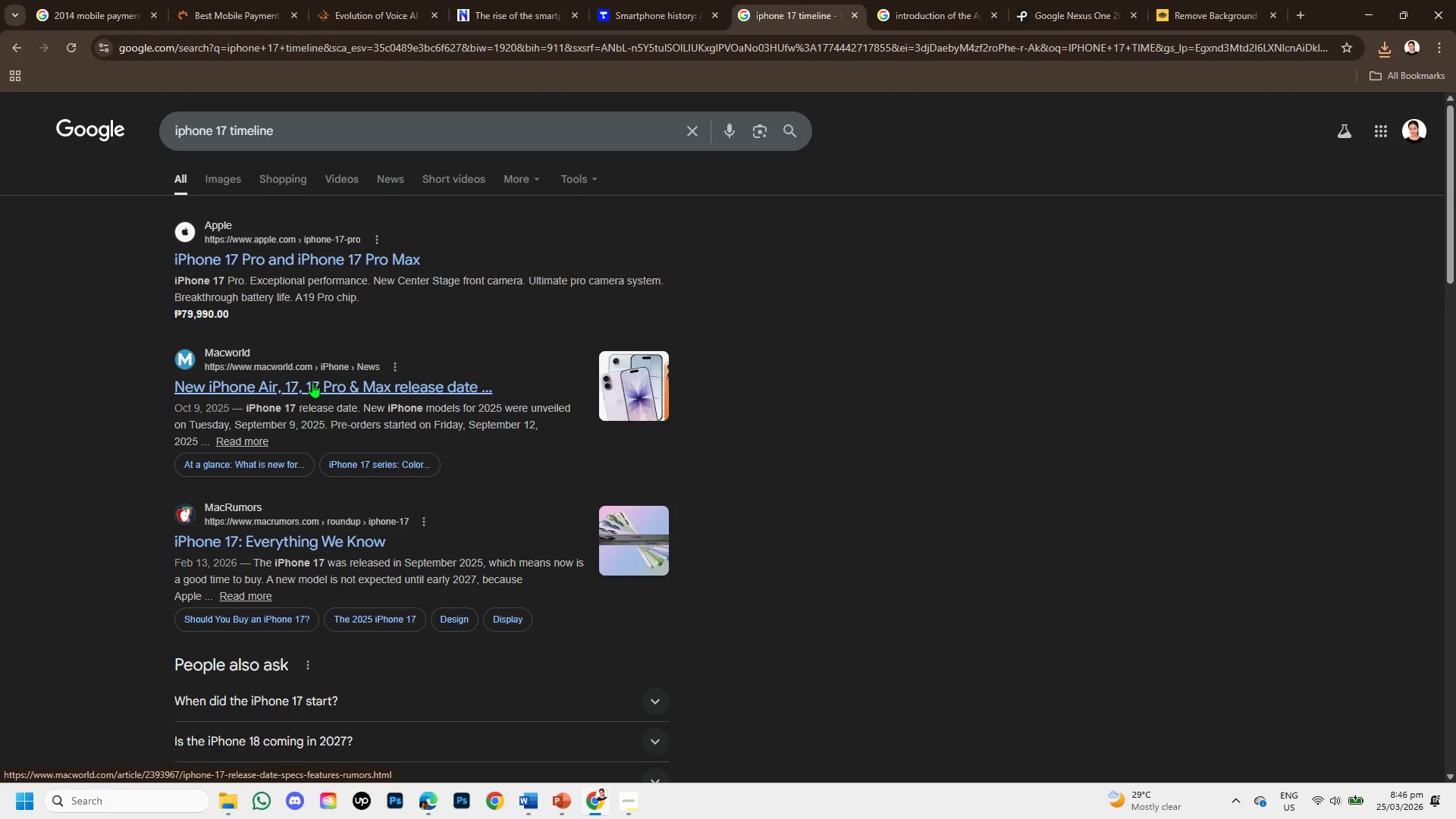 
wait(5.17)
 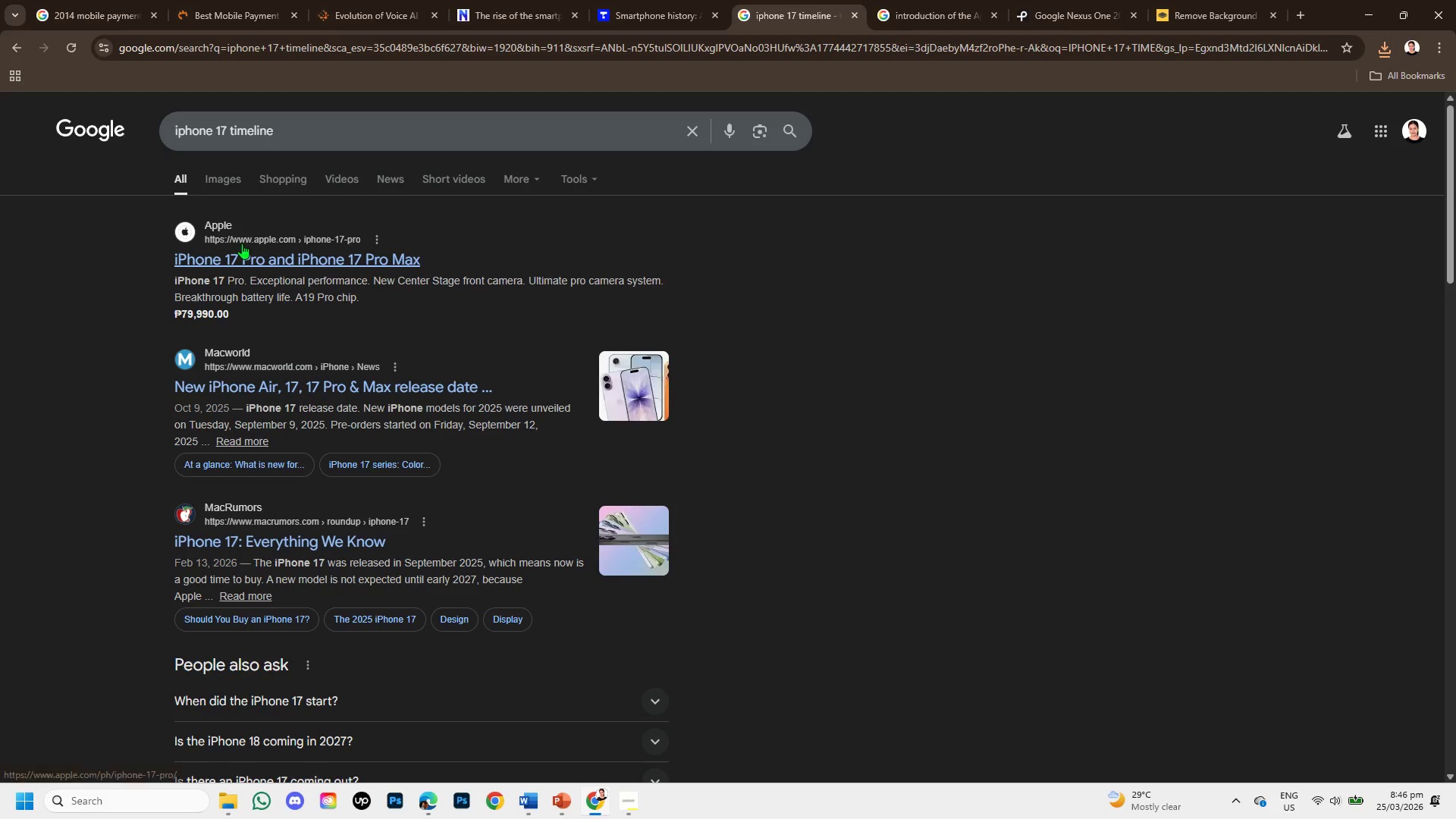 
right_click([312, 382])
 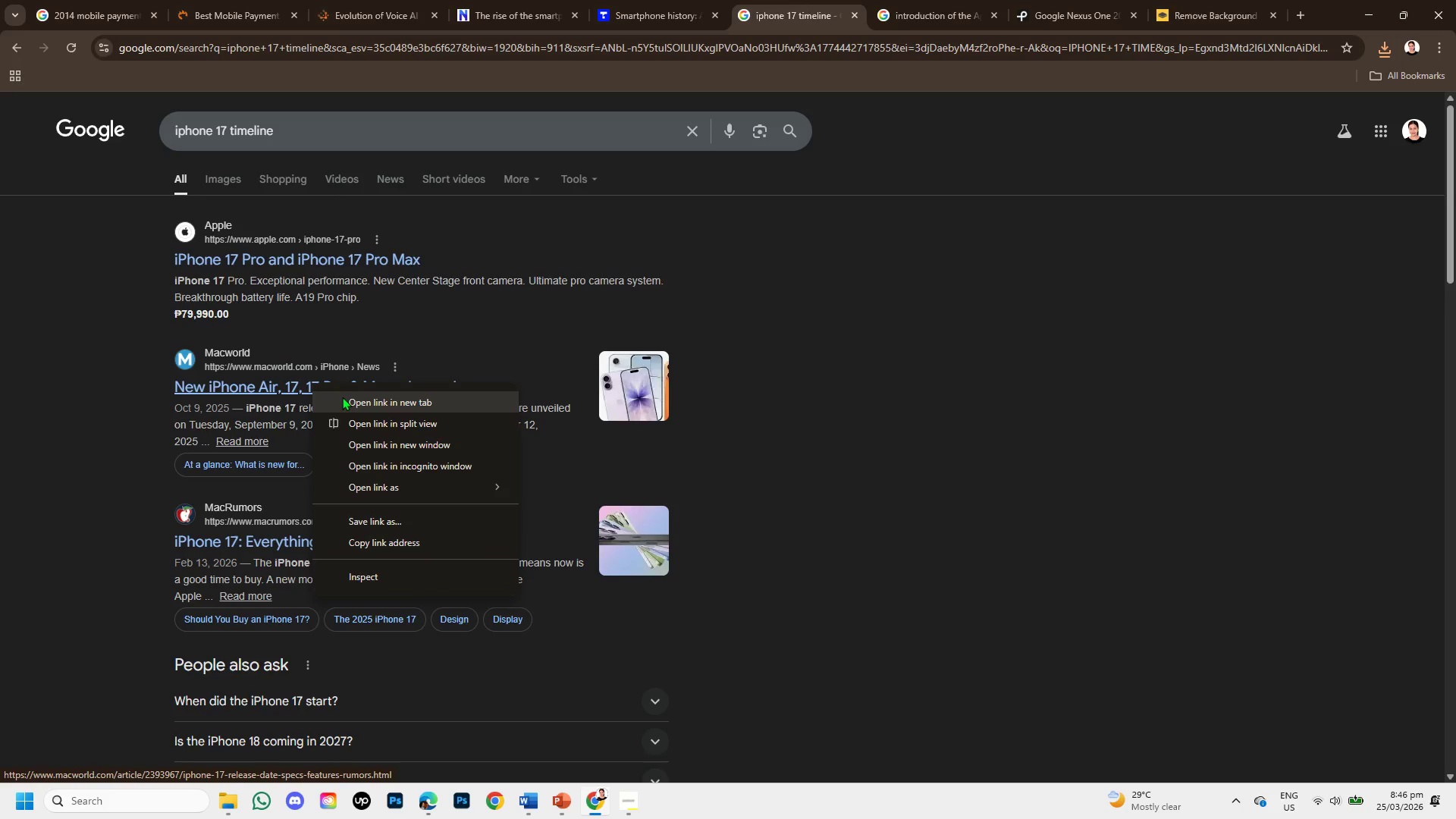 
left_click([344, 397])
 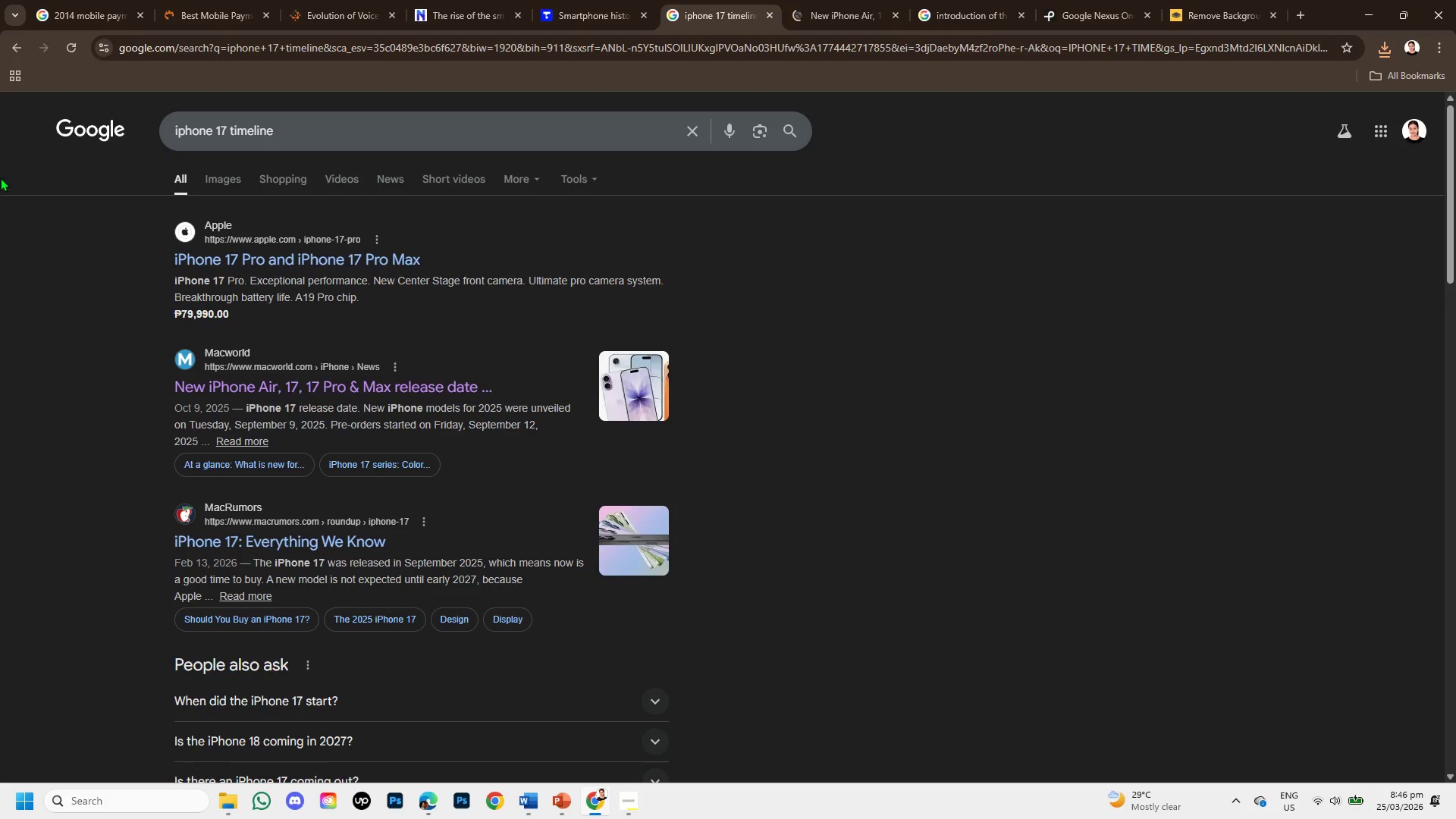 
scroll: coordinate [466, 346], scroll_direction: down, amount: 5.0
 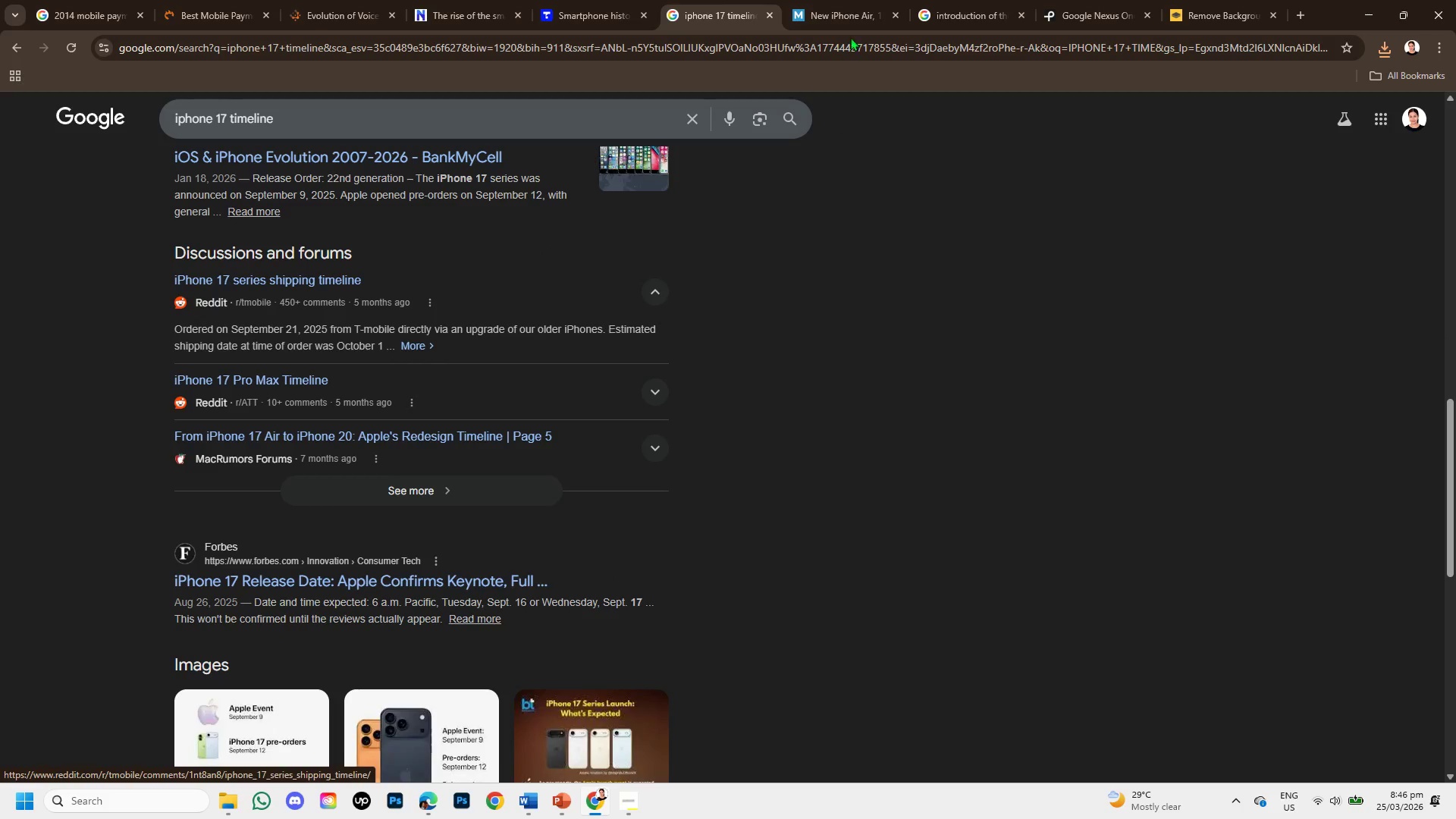 
left_click([849, 0])
 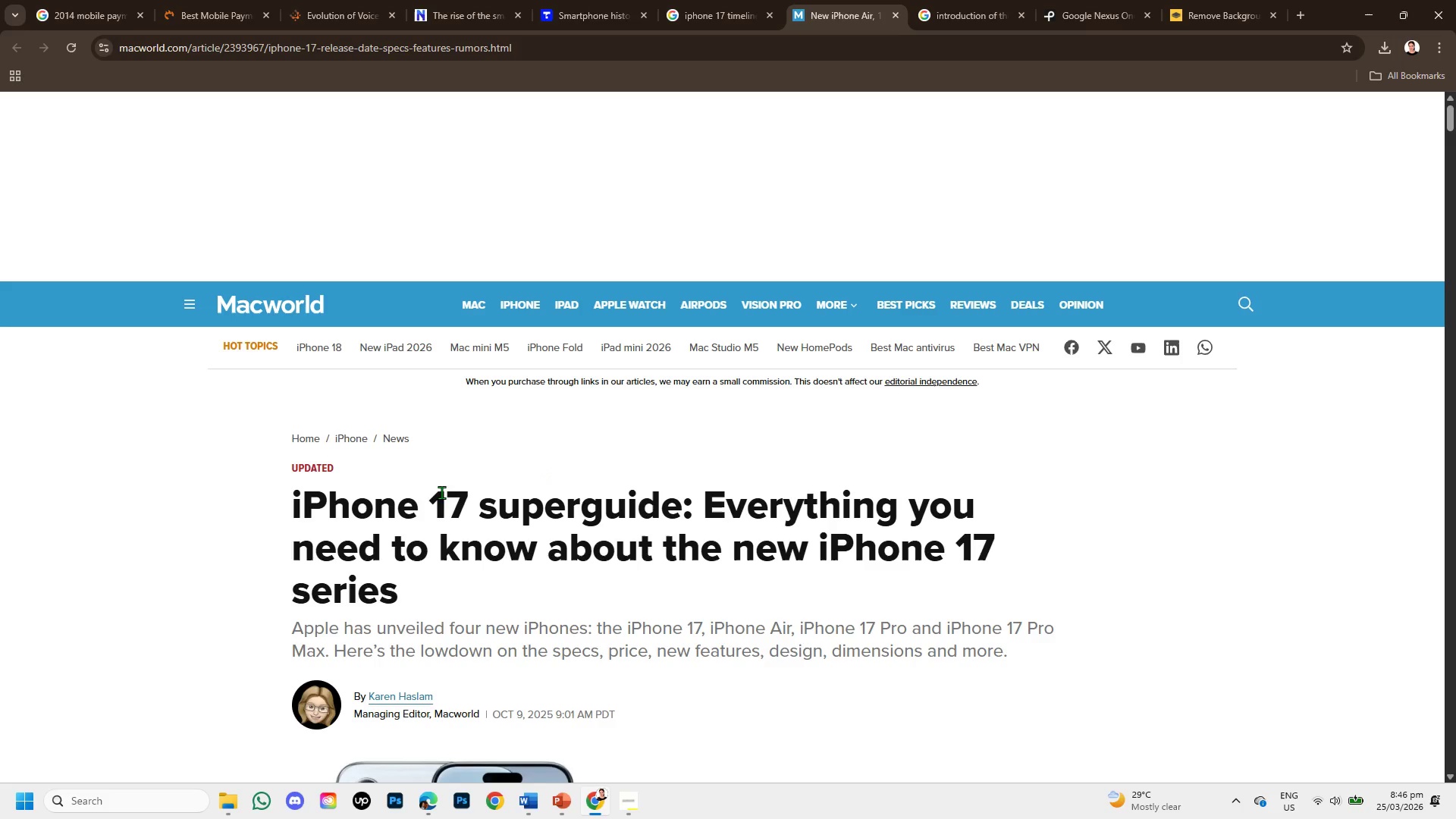 
scroll: coordinate [598, 356], scroll_direction: down, amount: 11.0
 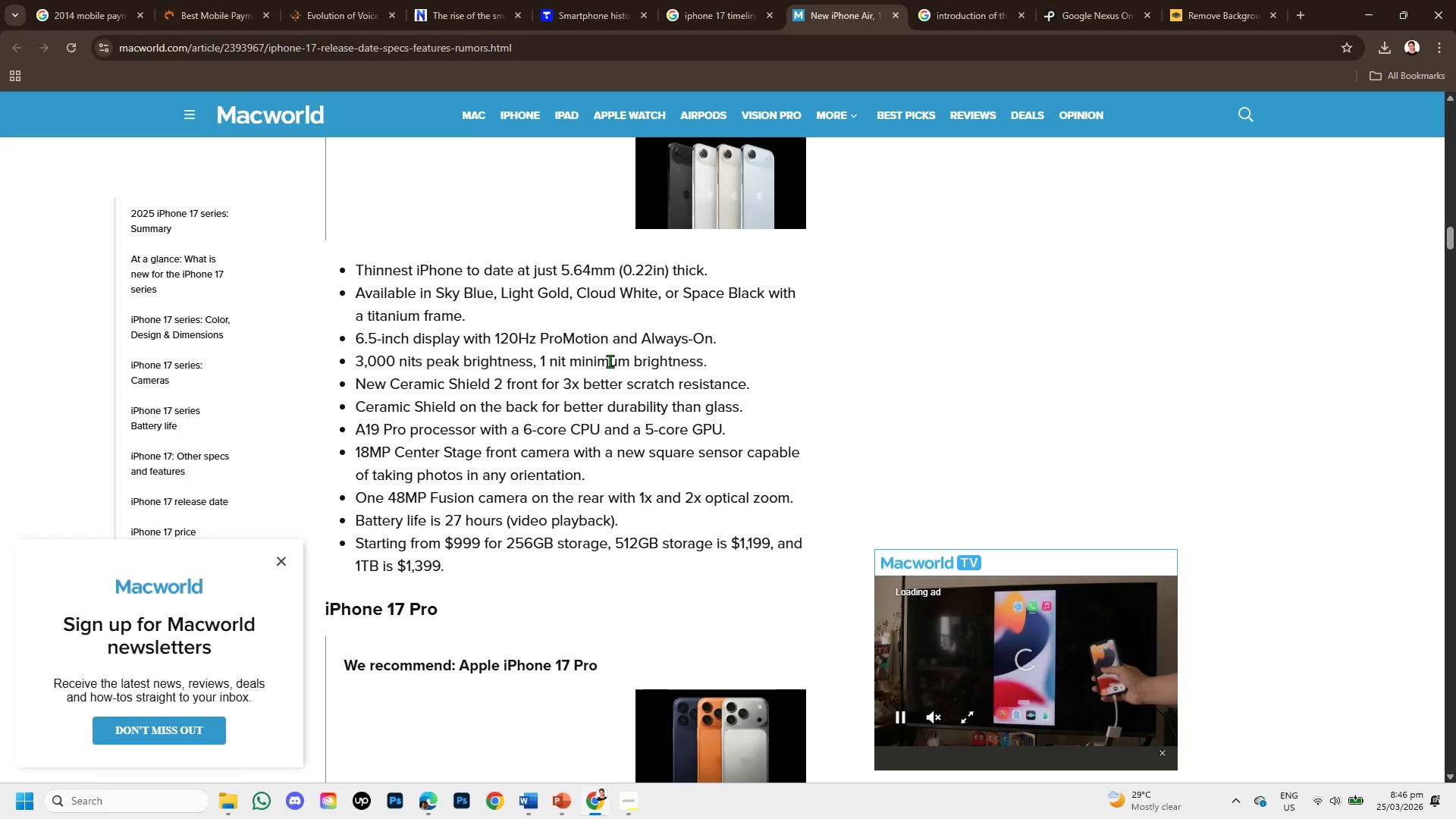 
scroll: coordinate [619, 381], scroll_direction: down, amount: 3.0
 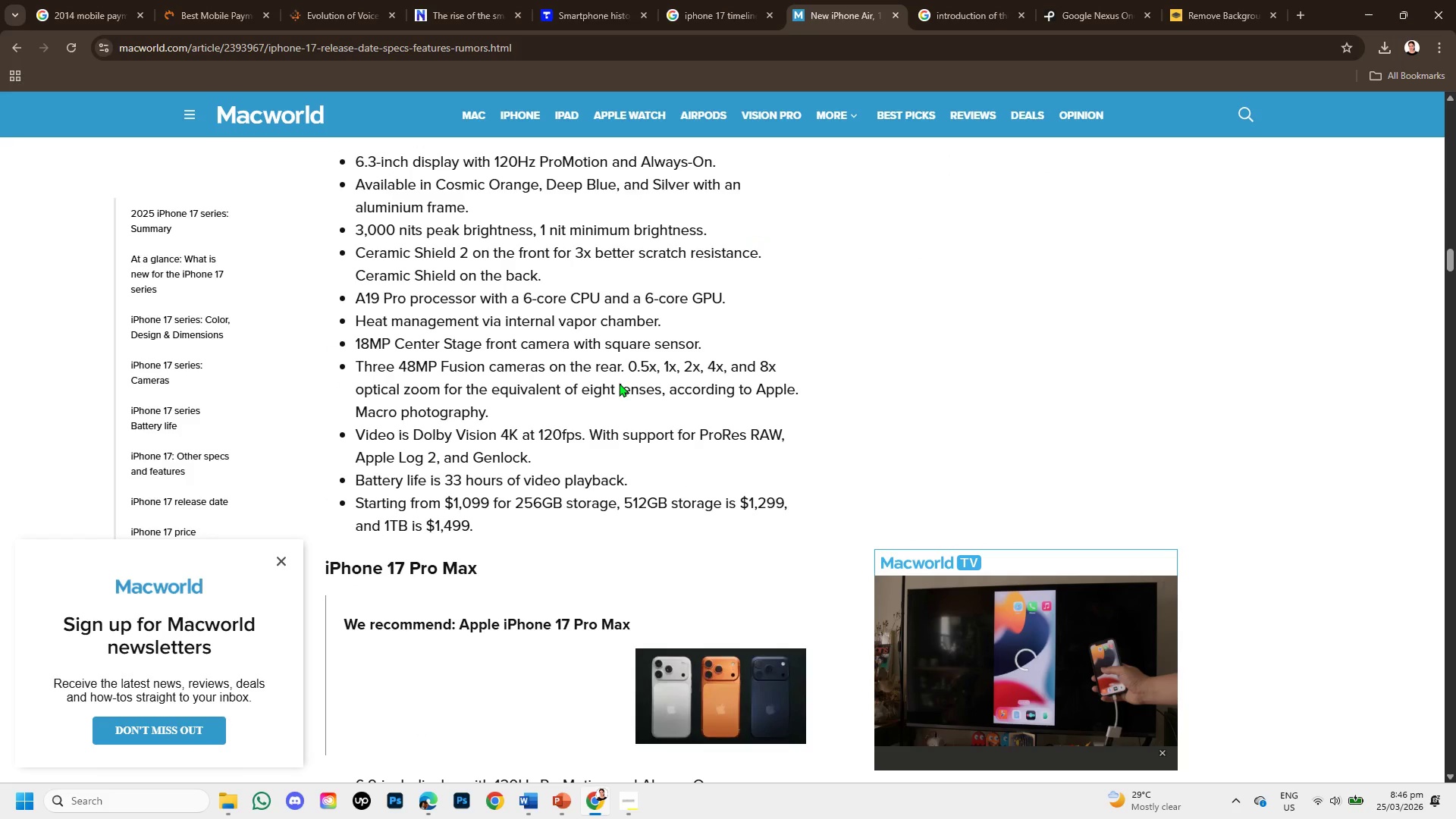 
scroll: coordinate [619, 383], scroll_direction: up, amount: 4.0
 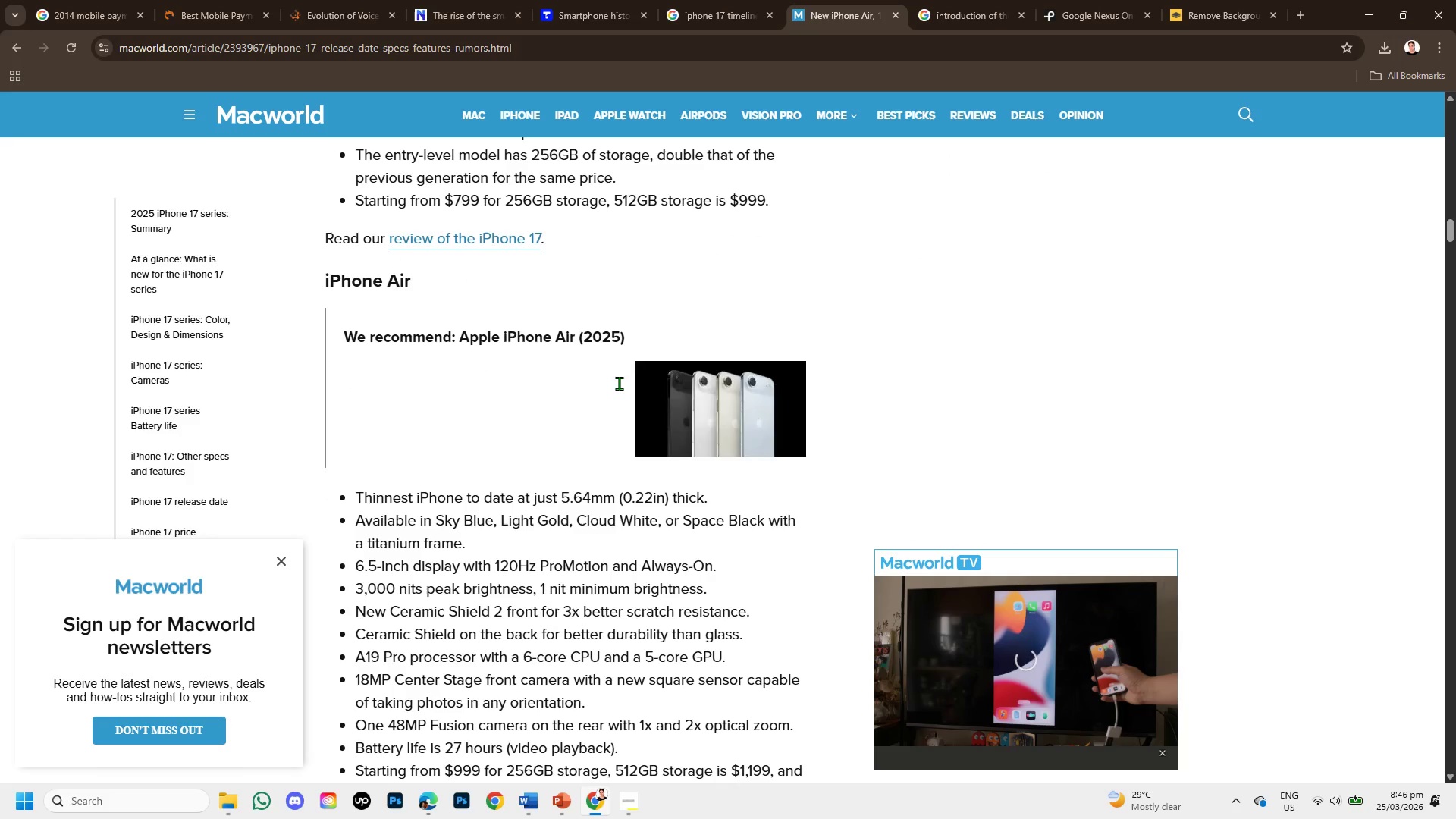 
scroll: coordinate [619, 383], scroll_direction: down, amount: 2.0
 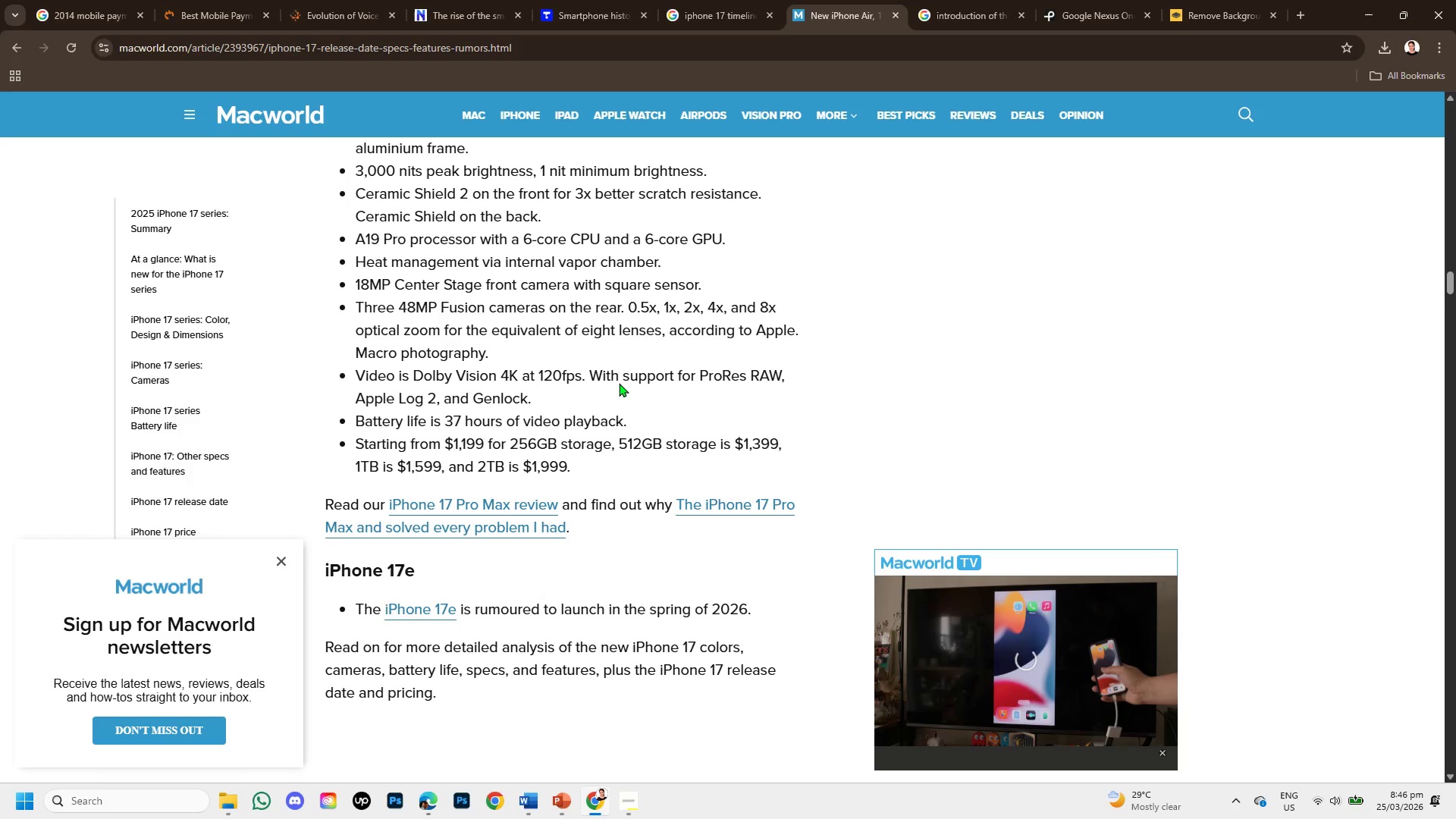 
scroll: coordinate [616, 384], scroll_direction: up, amount: 16.0
 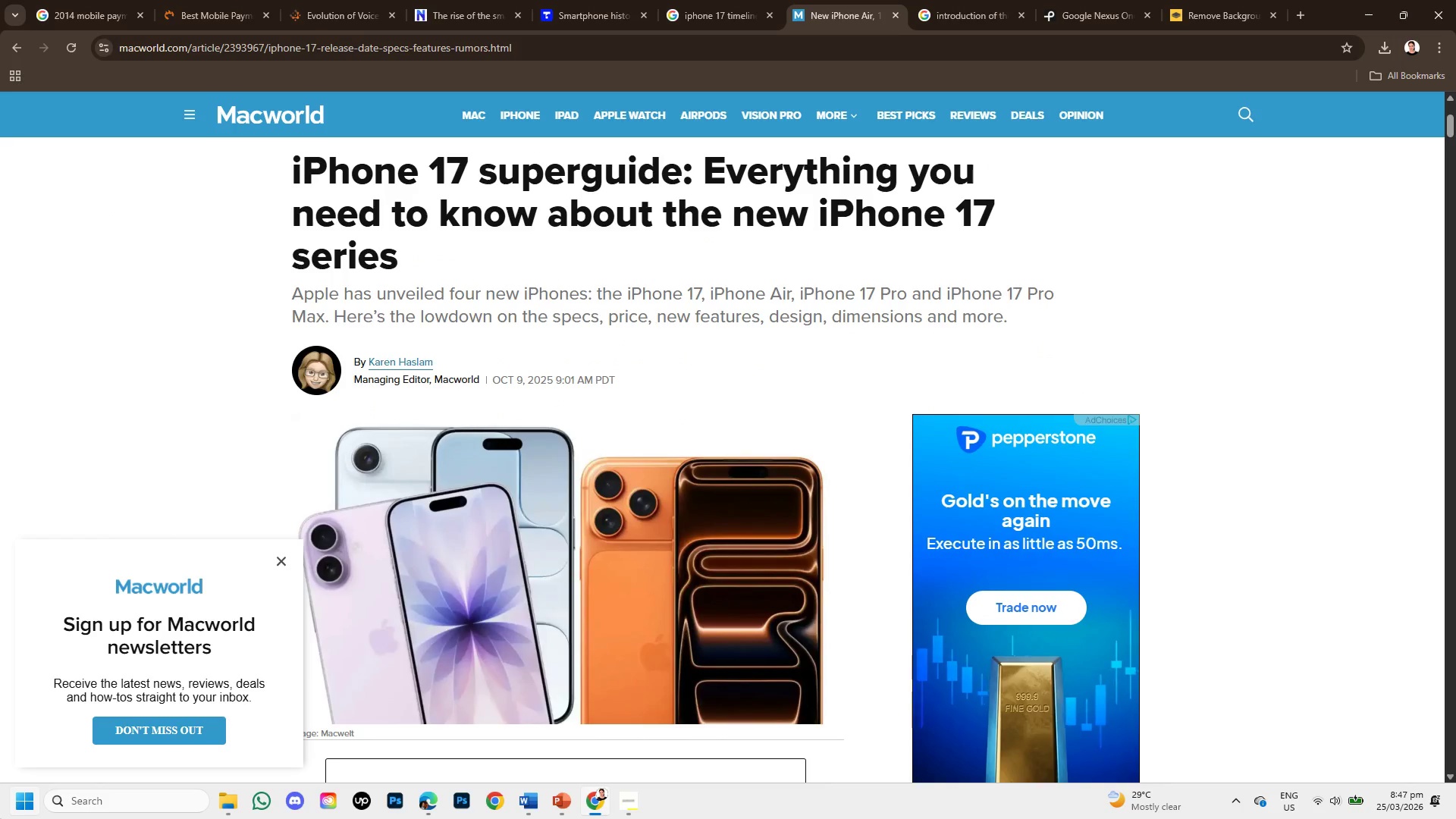 
right_click([712, 535])
 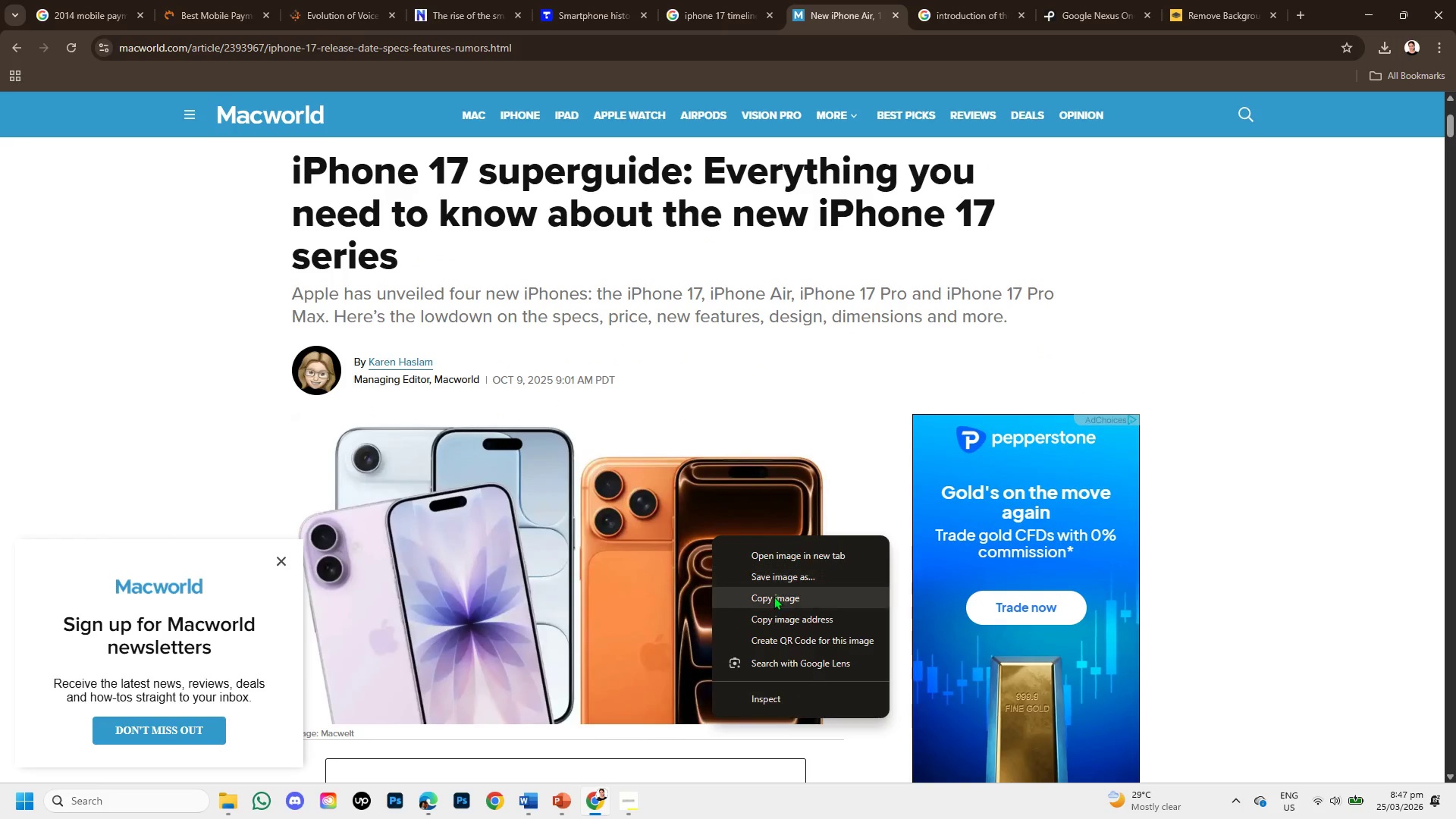 
left_click([774, 596])
 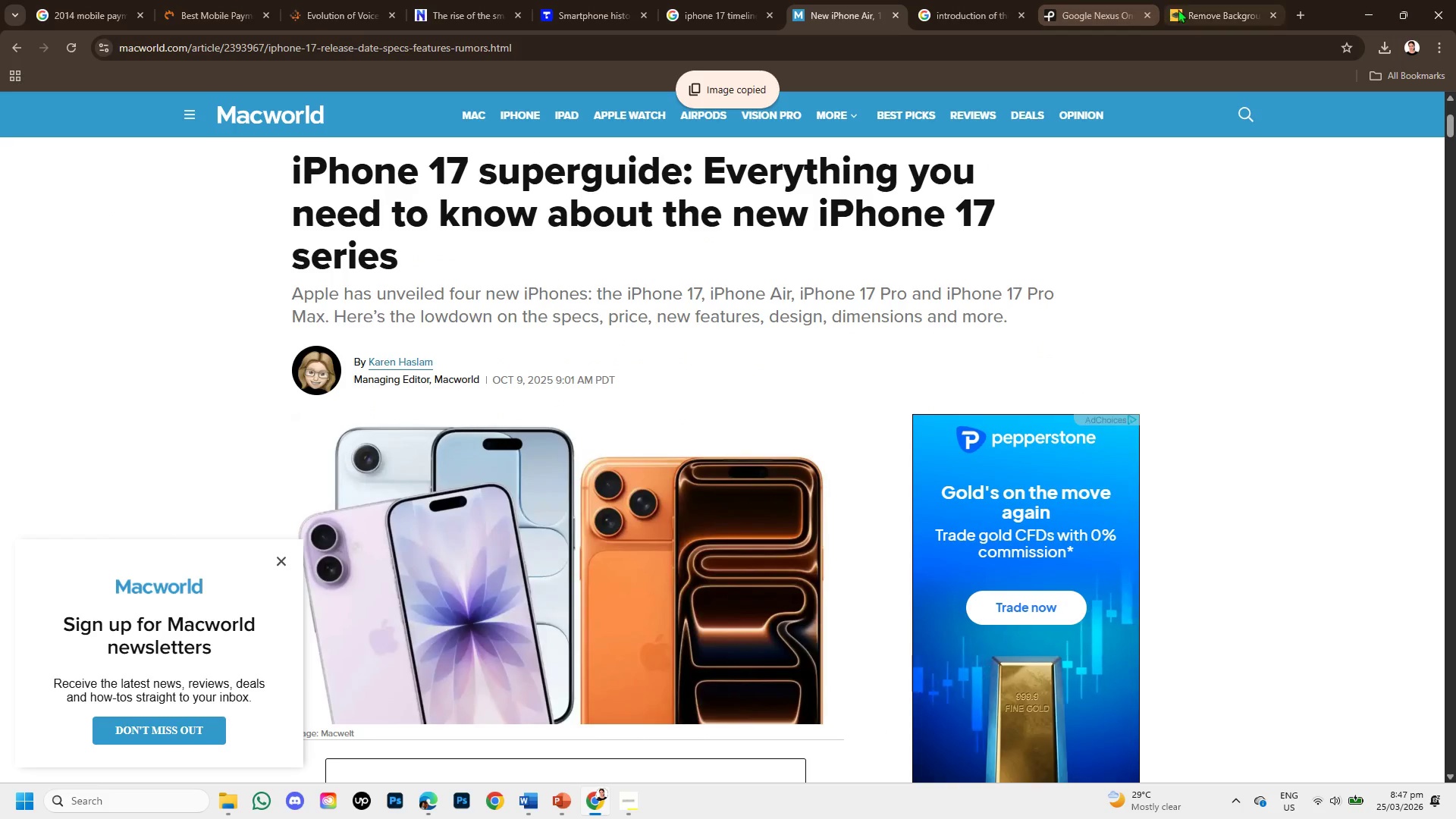 
left_click([1185, 11])
 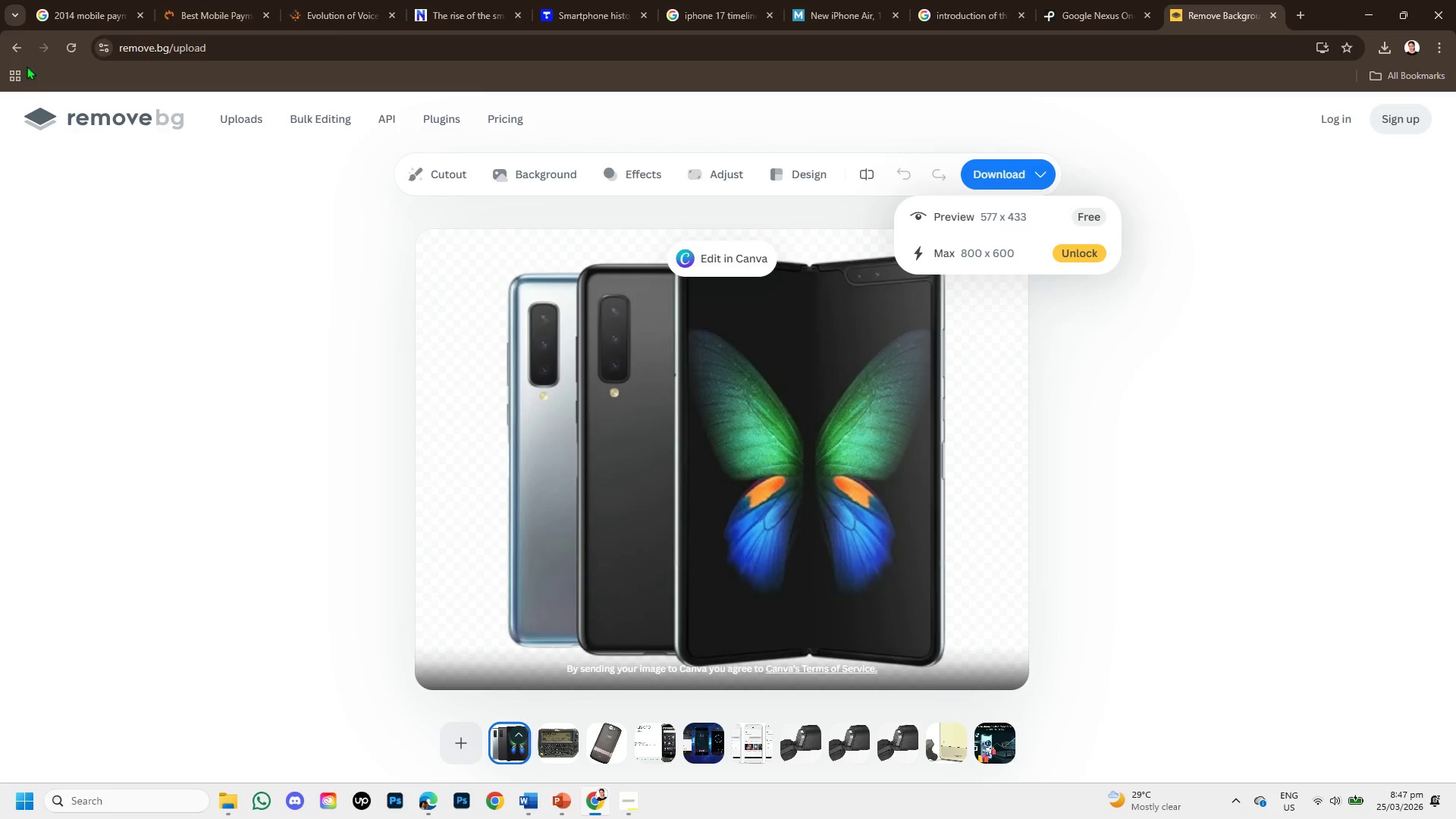 
left_click([15, 43])
 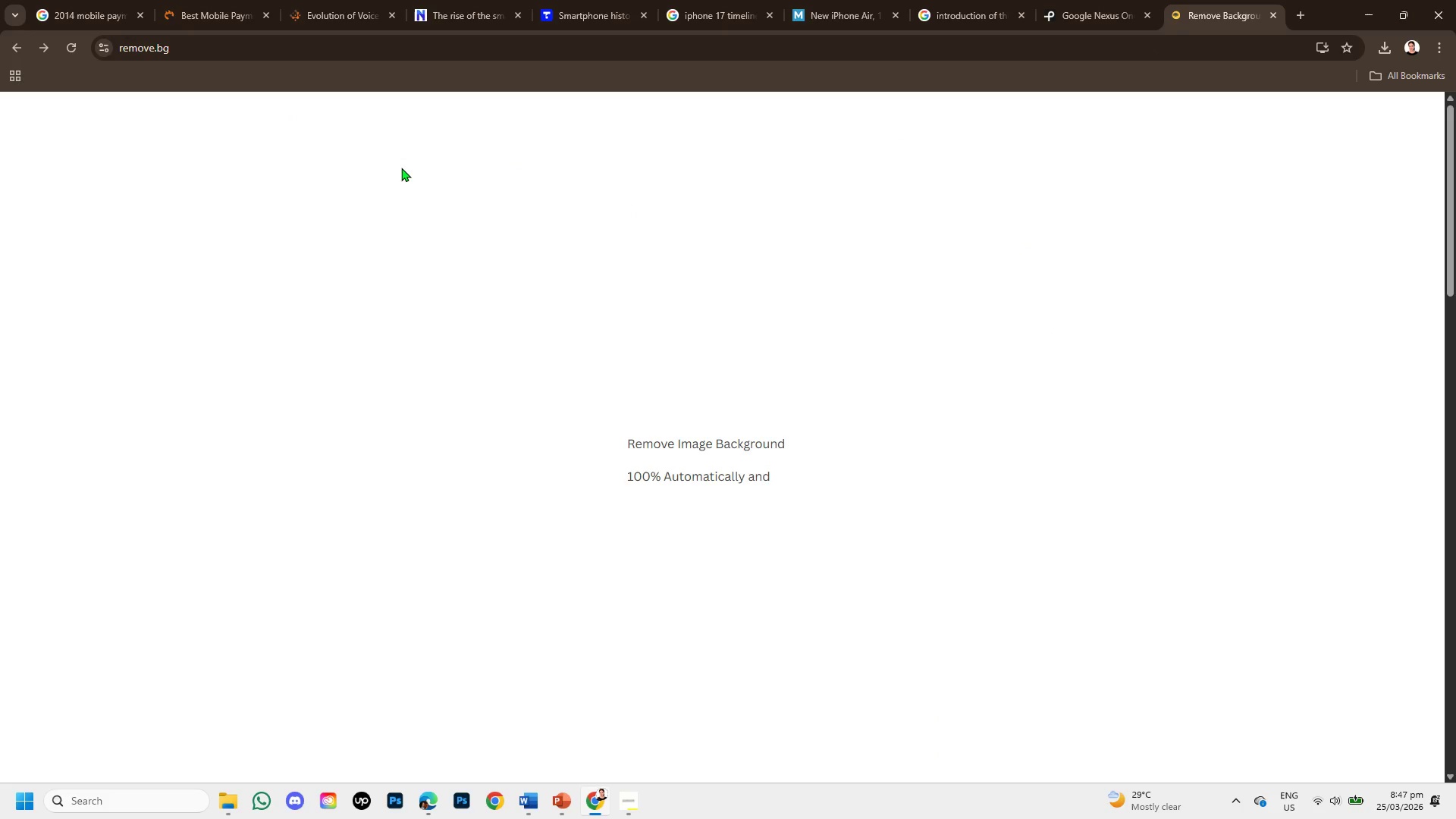 
key(Control+V)
 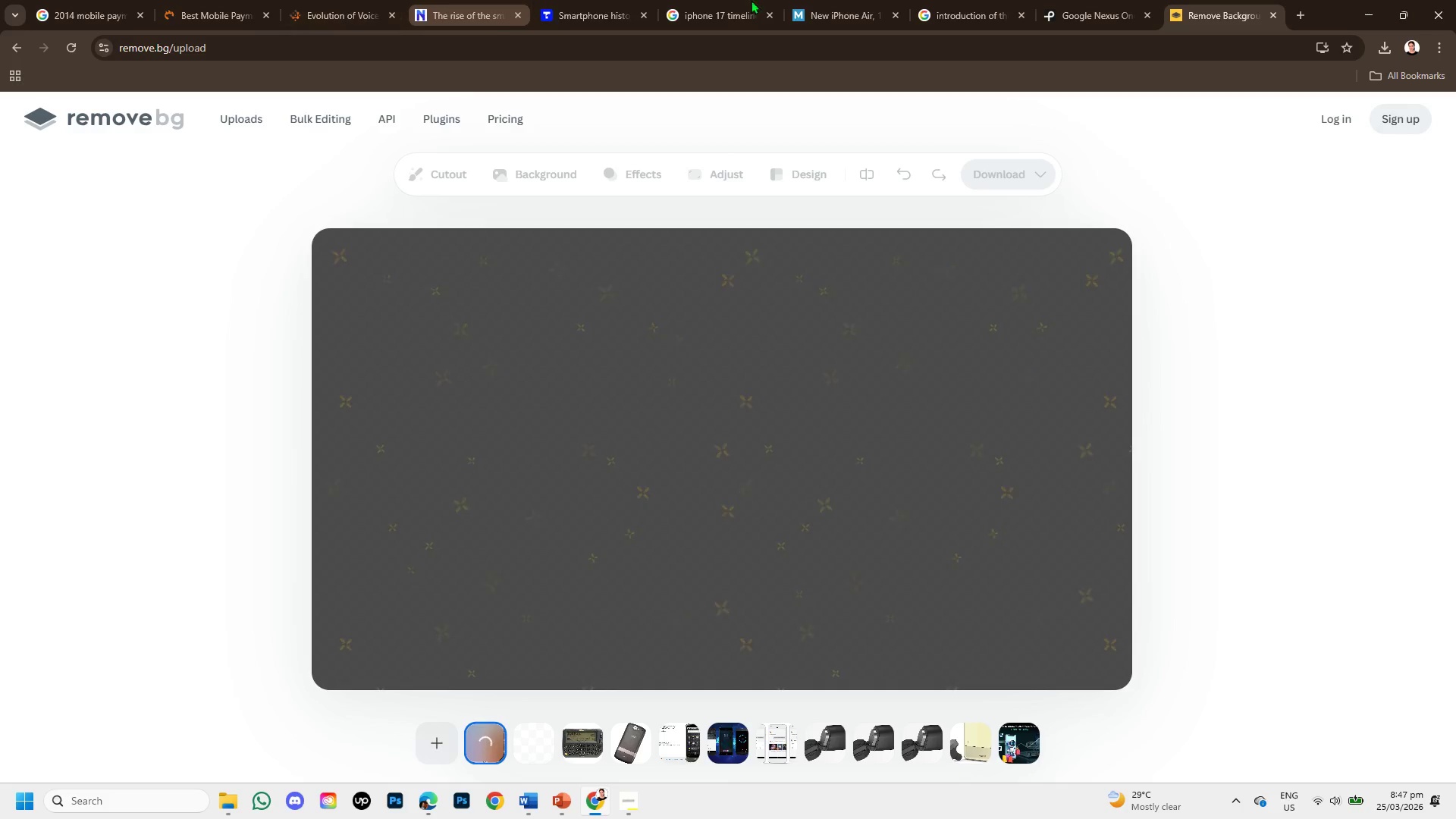 
left_click([817, 0])
 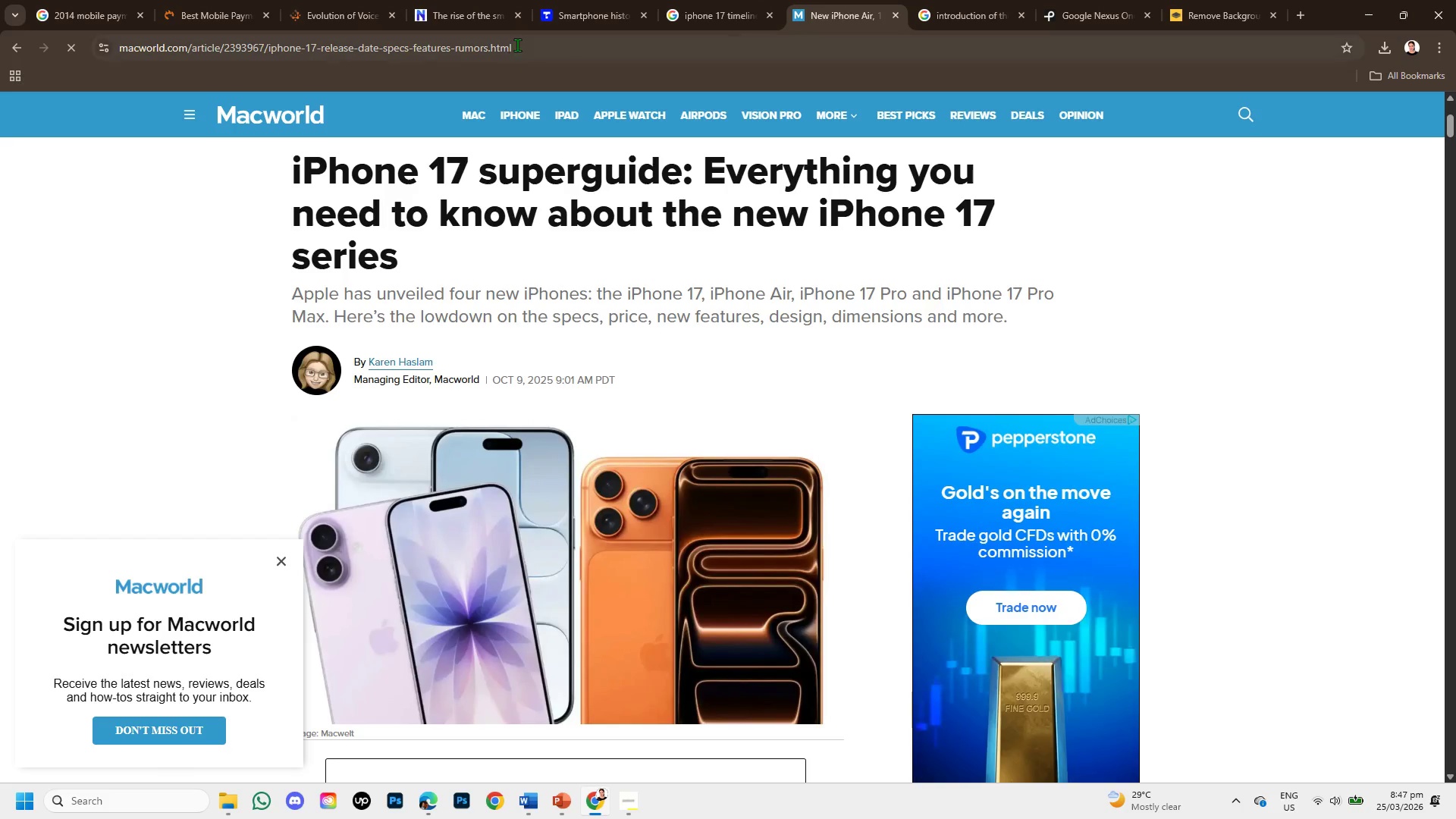 
left_click_drag(start_coordinate=[519, 45], to_coordinate=[113, 73])
 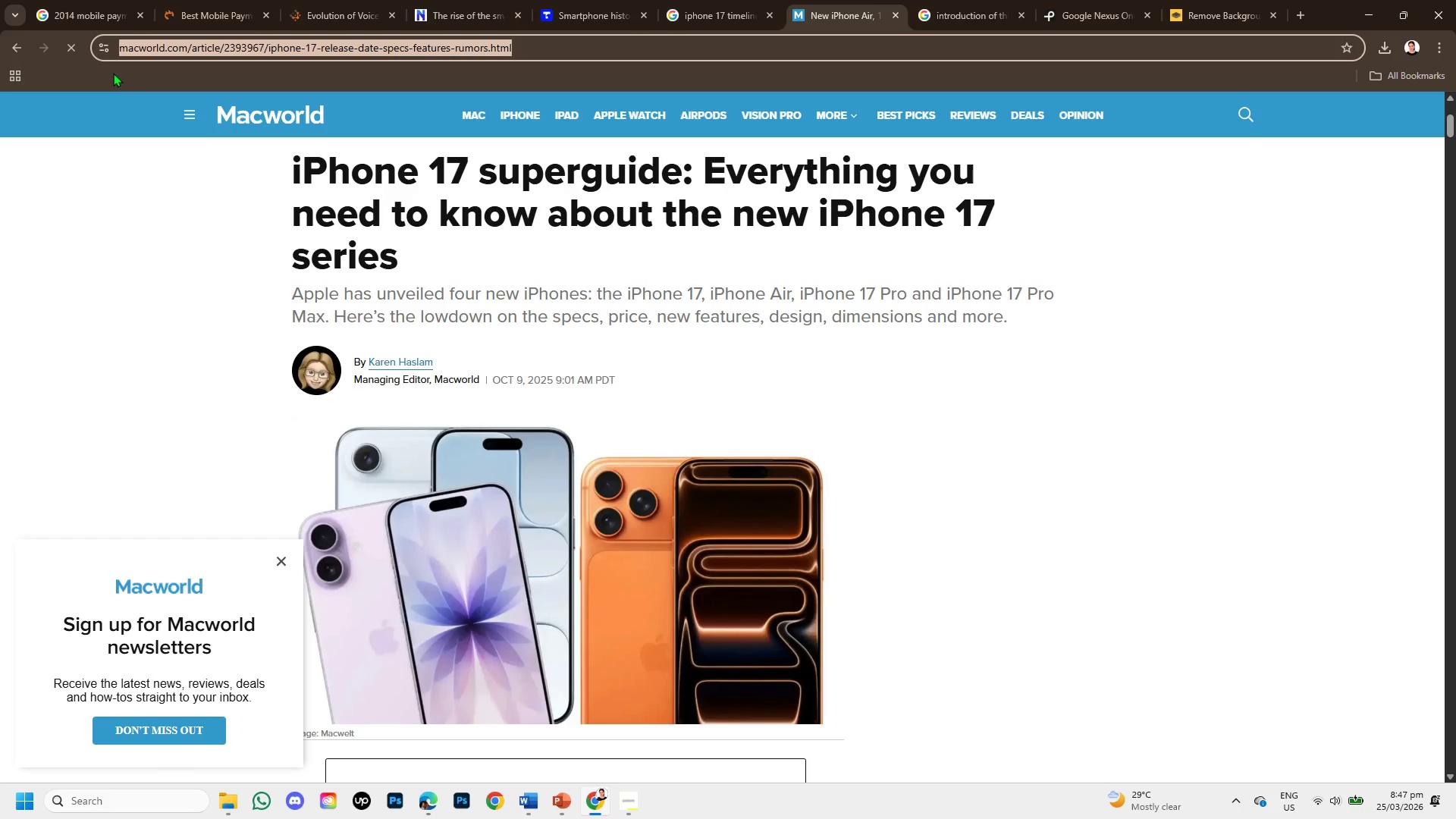 
key(Control+C)
 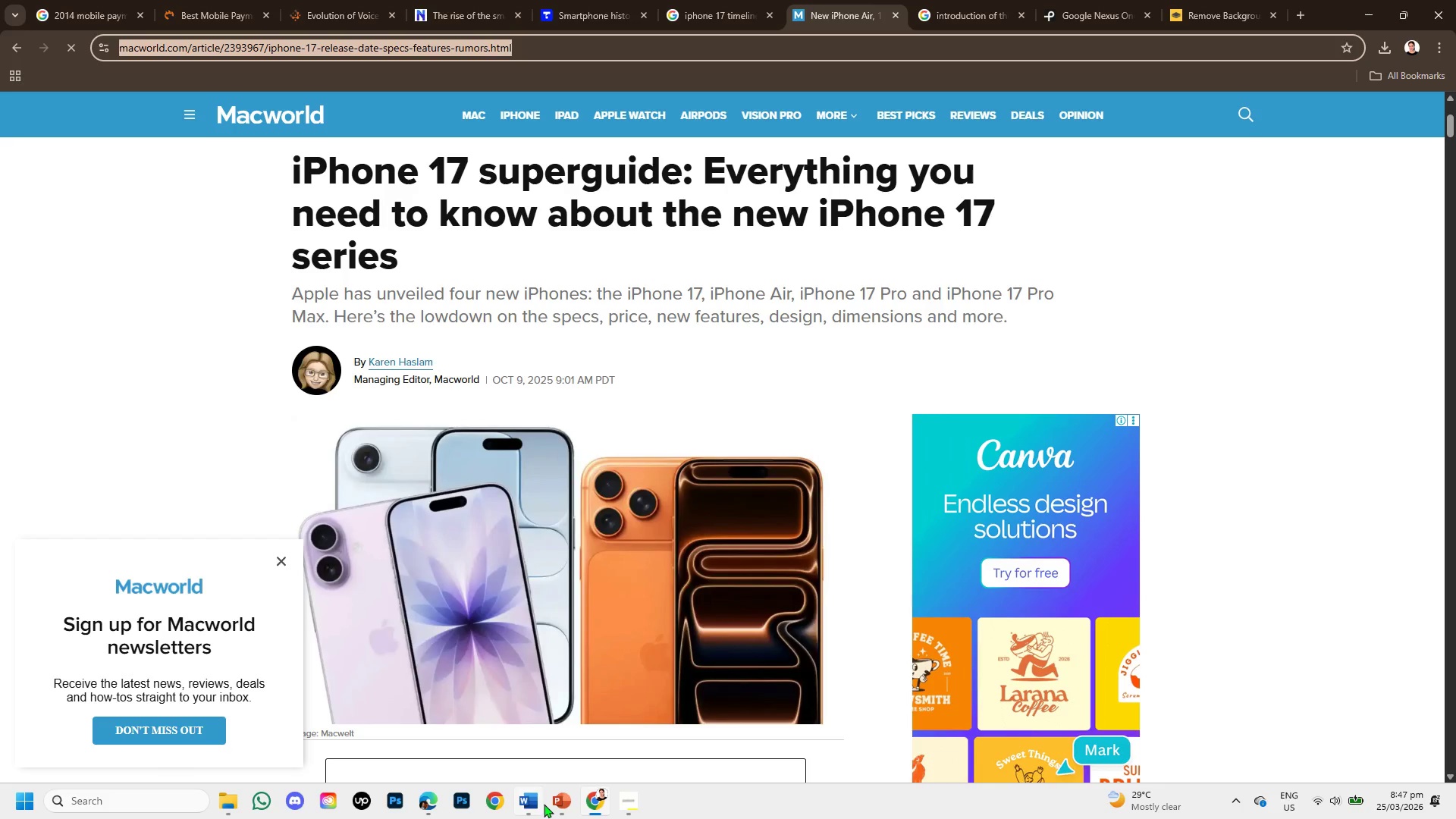 
left_click([523, 800])
 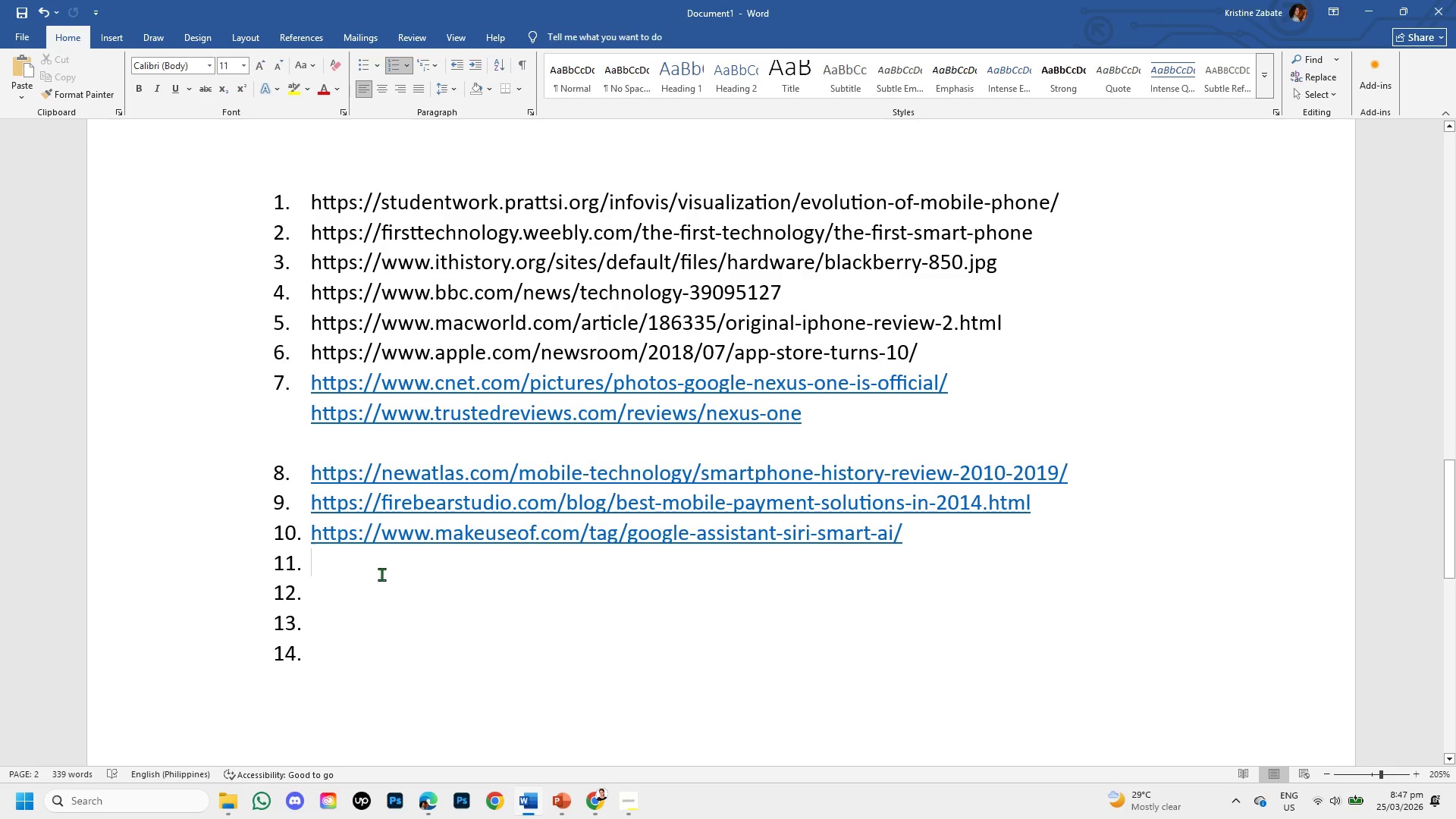 
left_click([378, 570])
 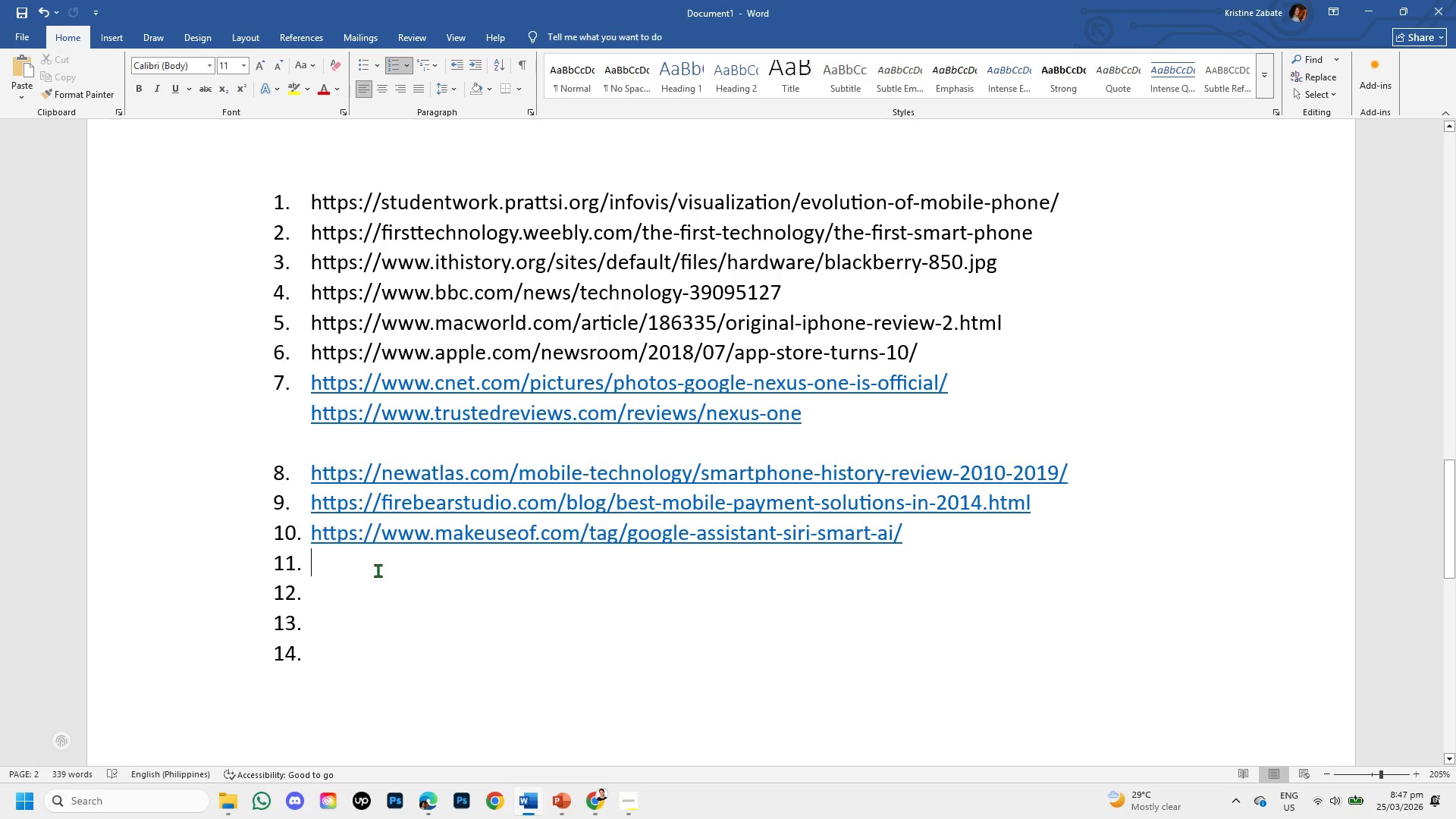 
key(Control+V)
 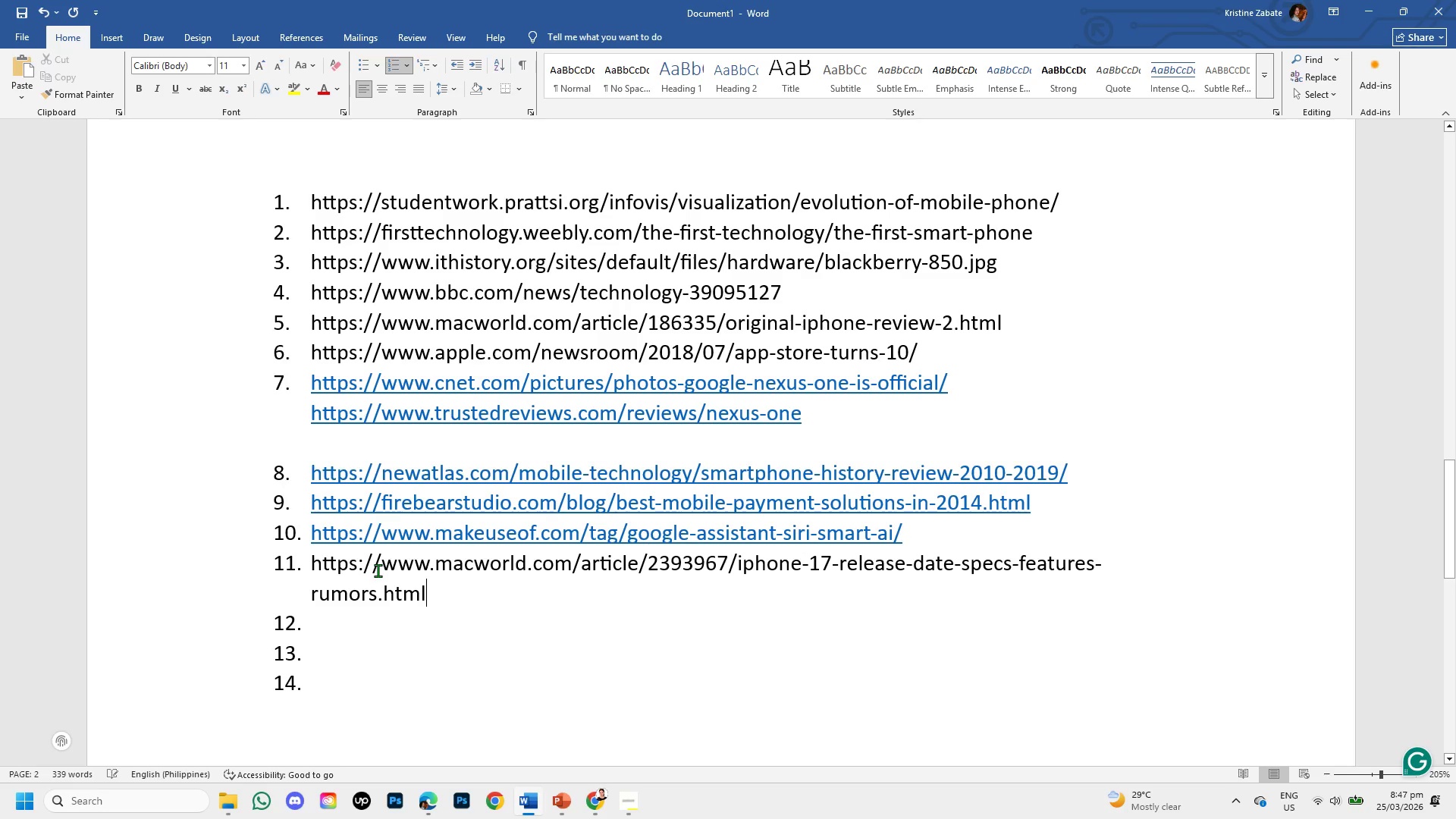 
key(Enter)
 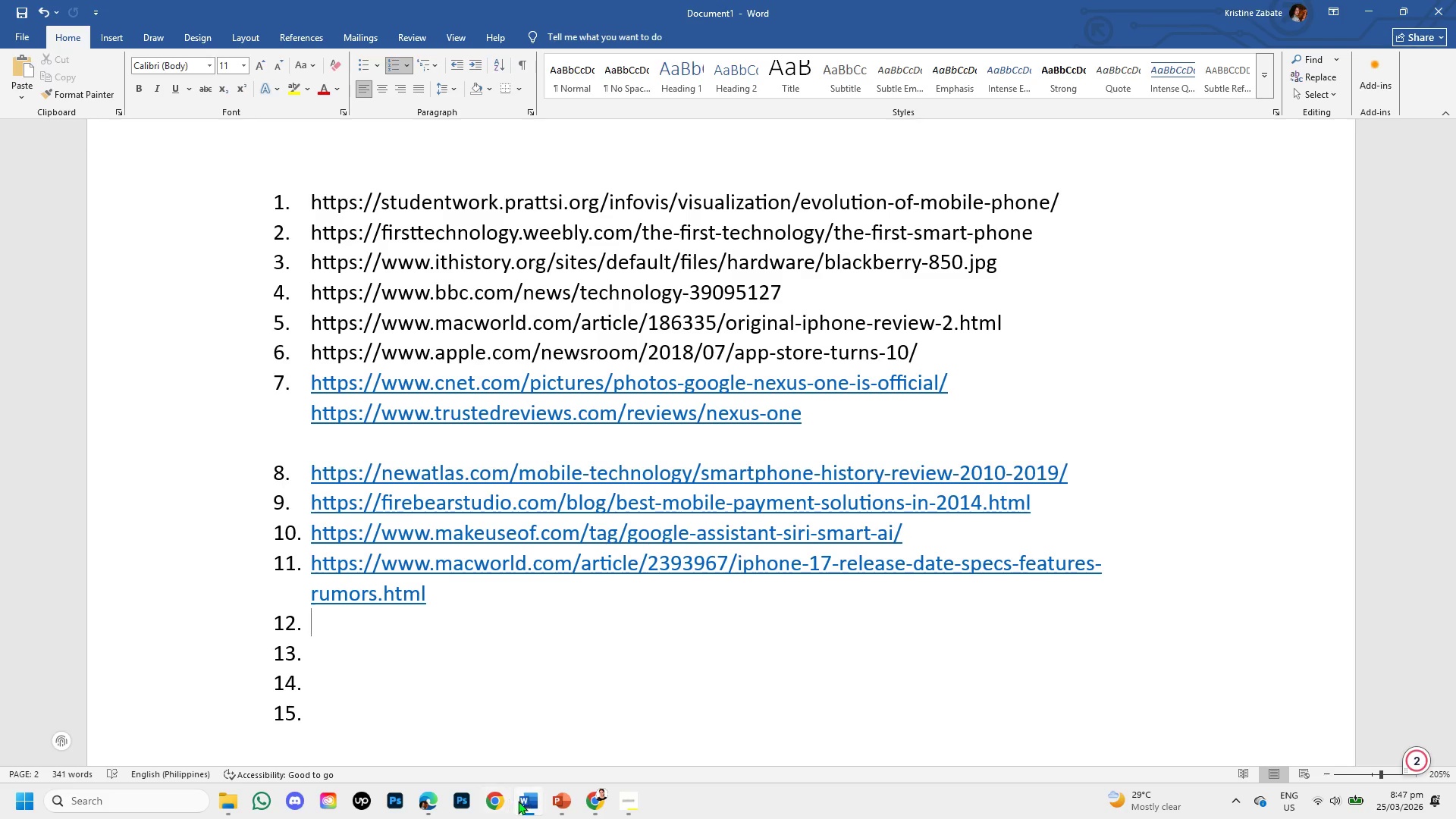 
left_click([555, 801])
 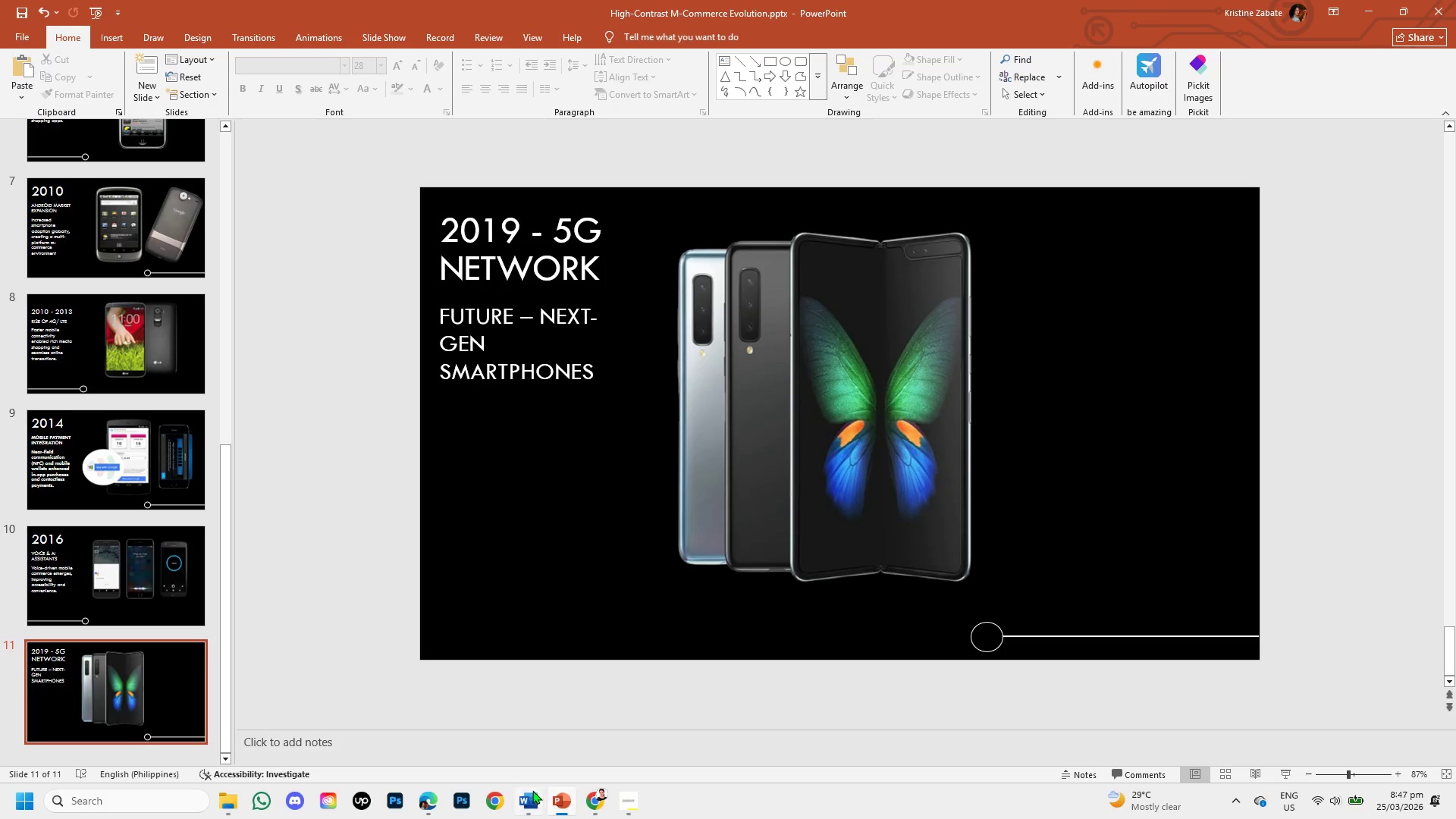 
left_click([535, 798])
 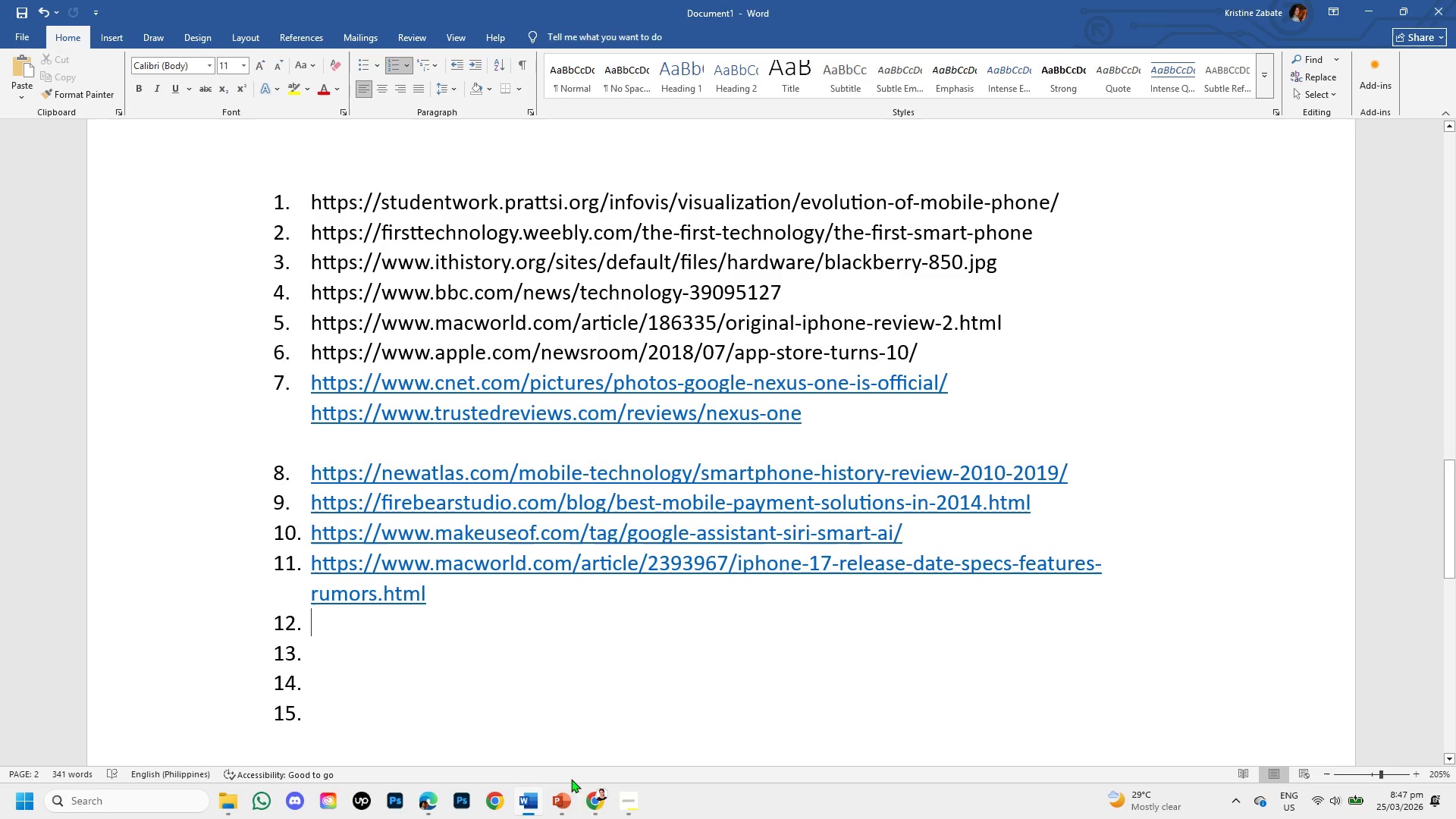 
left_click([597, 817])
 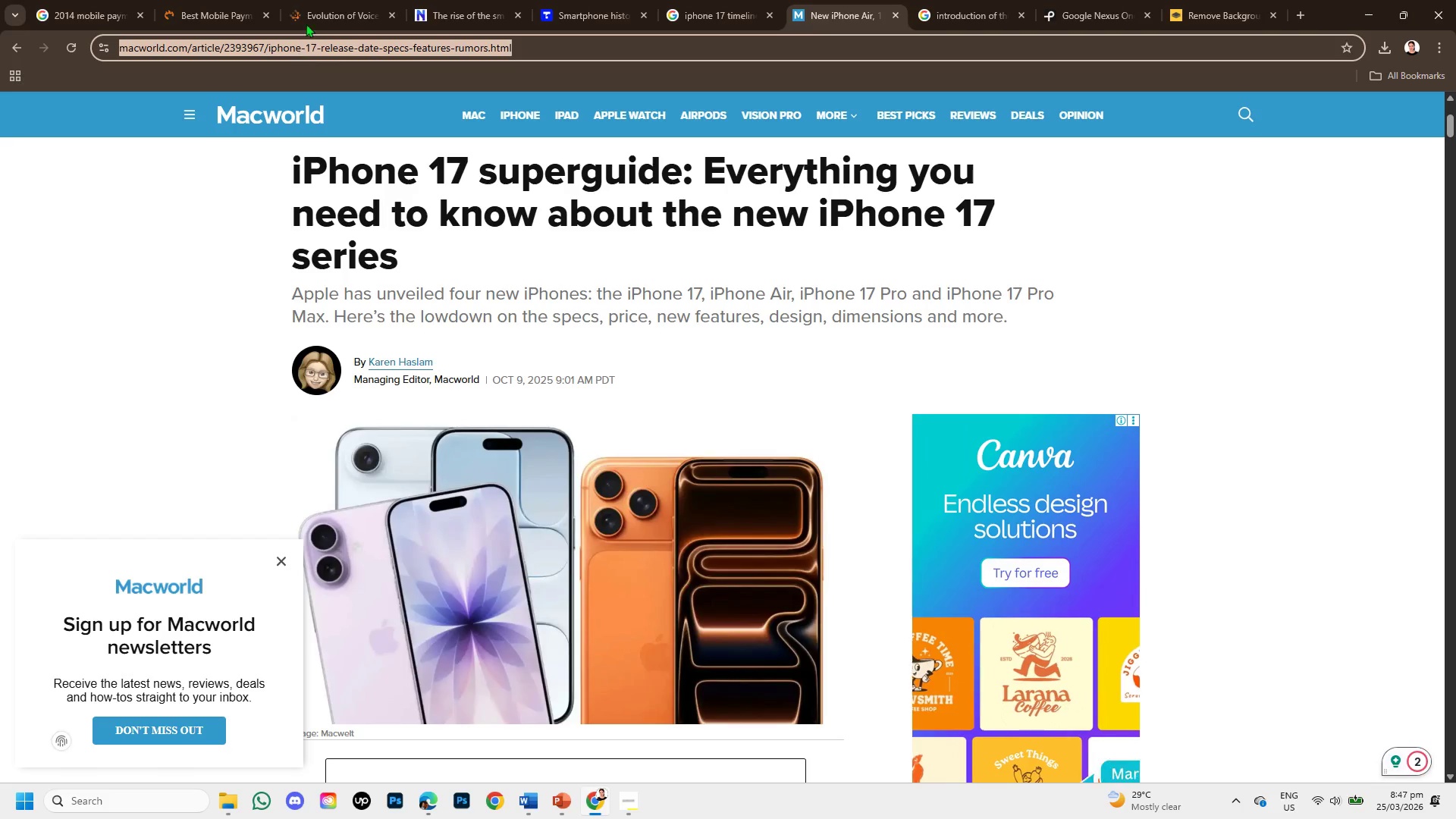 
left_click([325, 0])
 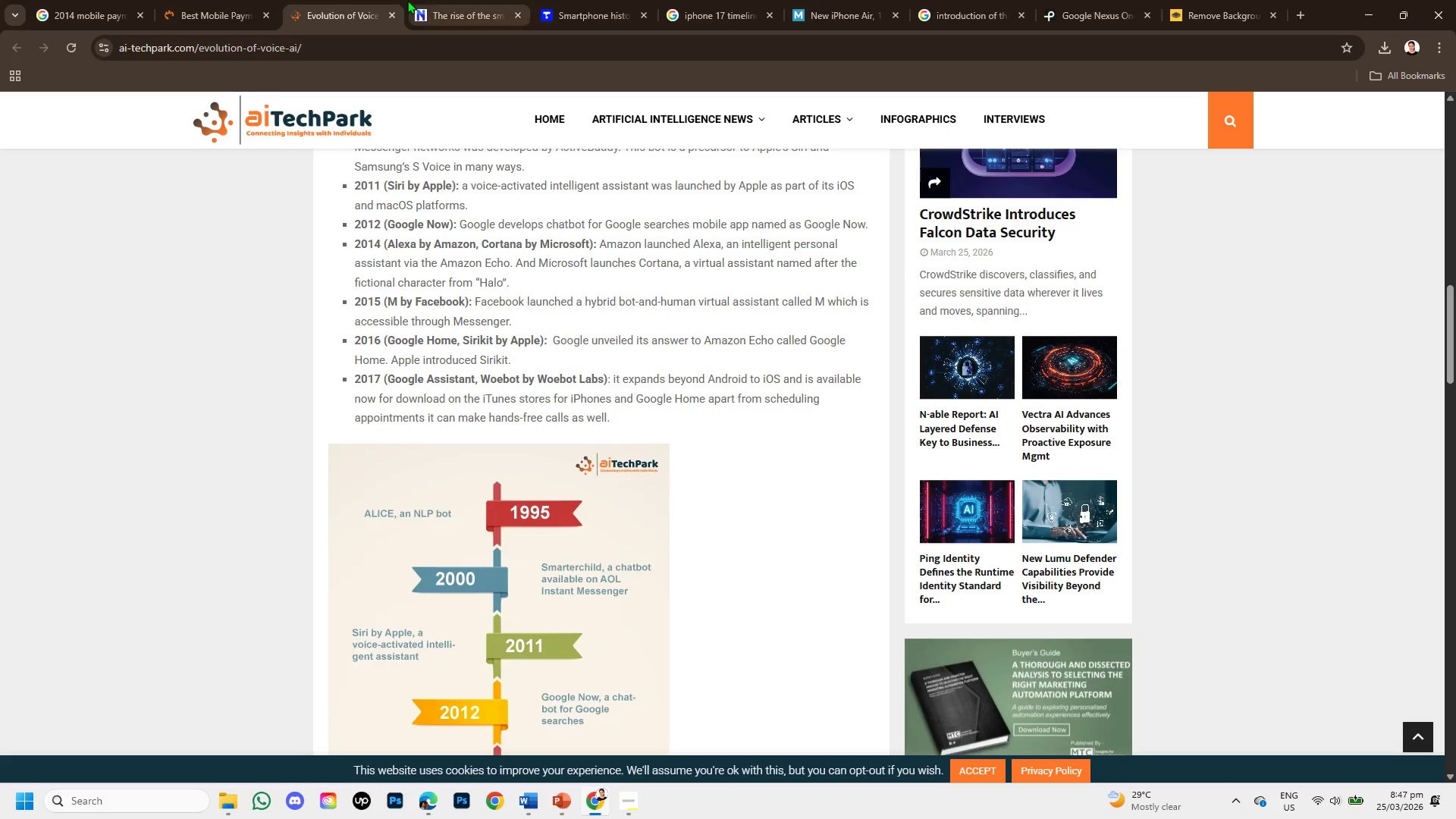 
left_click([444, 12])
 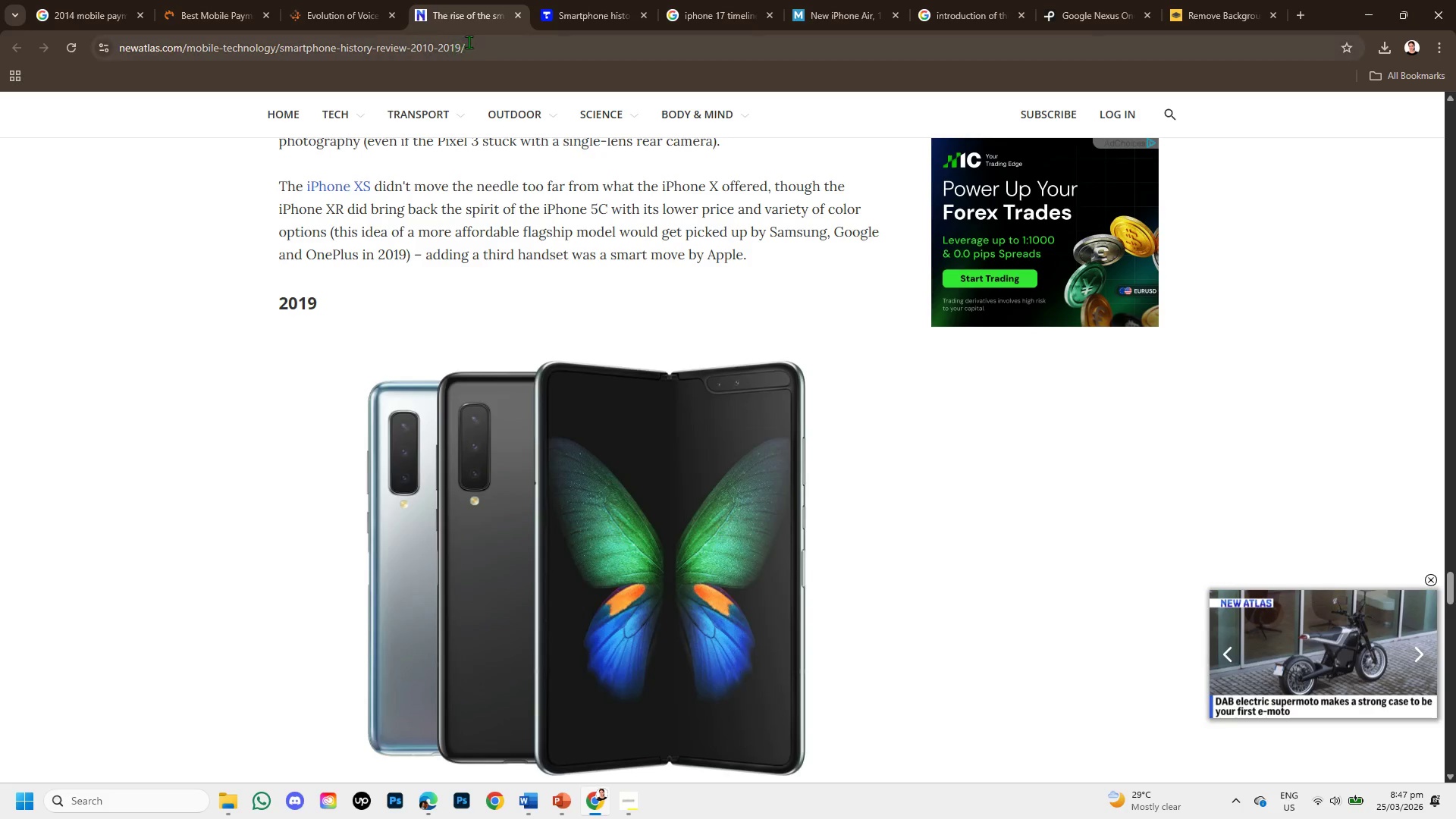 
left_click_drag(start_coordinate=[488, 42], to_coordinate=[116, 68])
 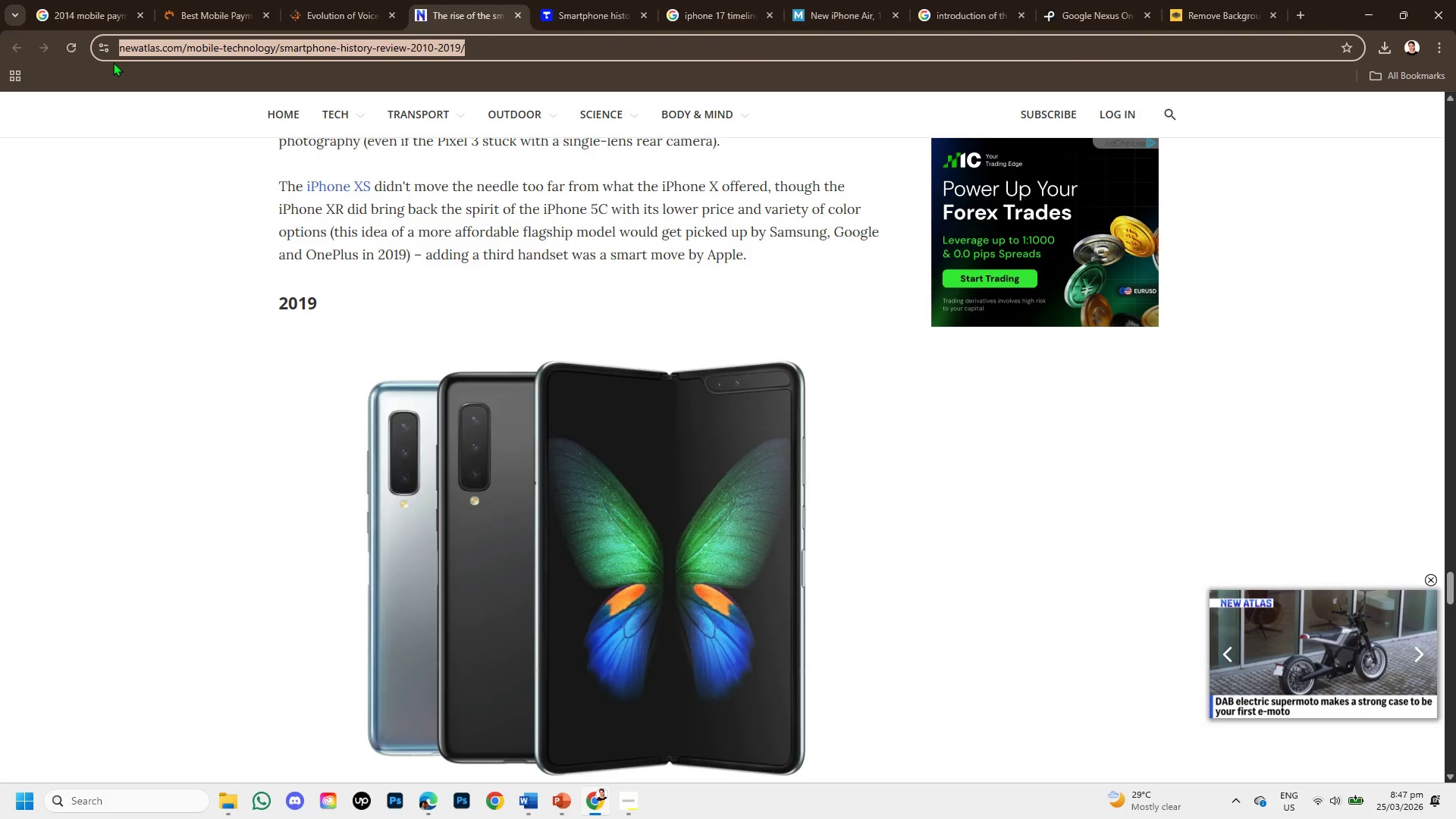 
key(Control+C)
 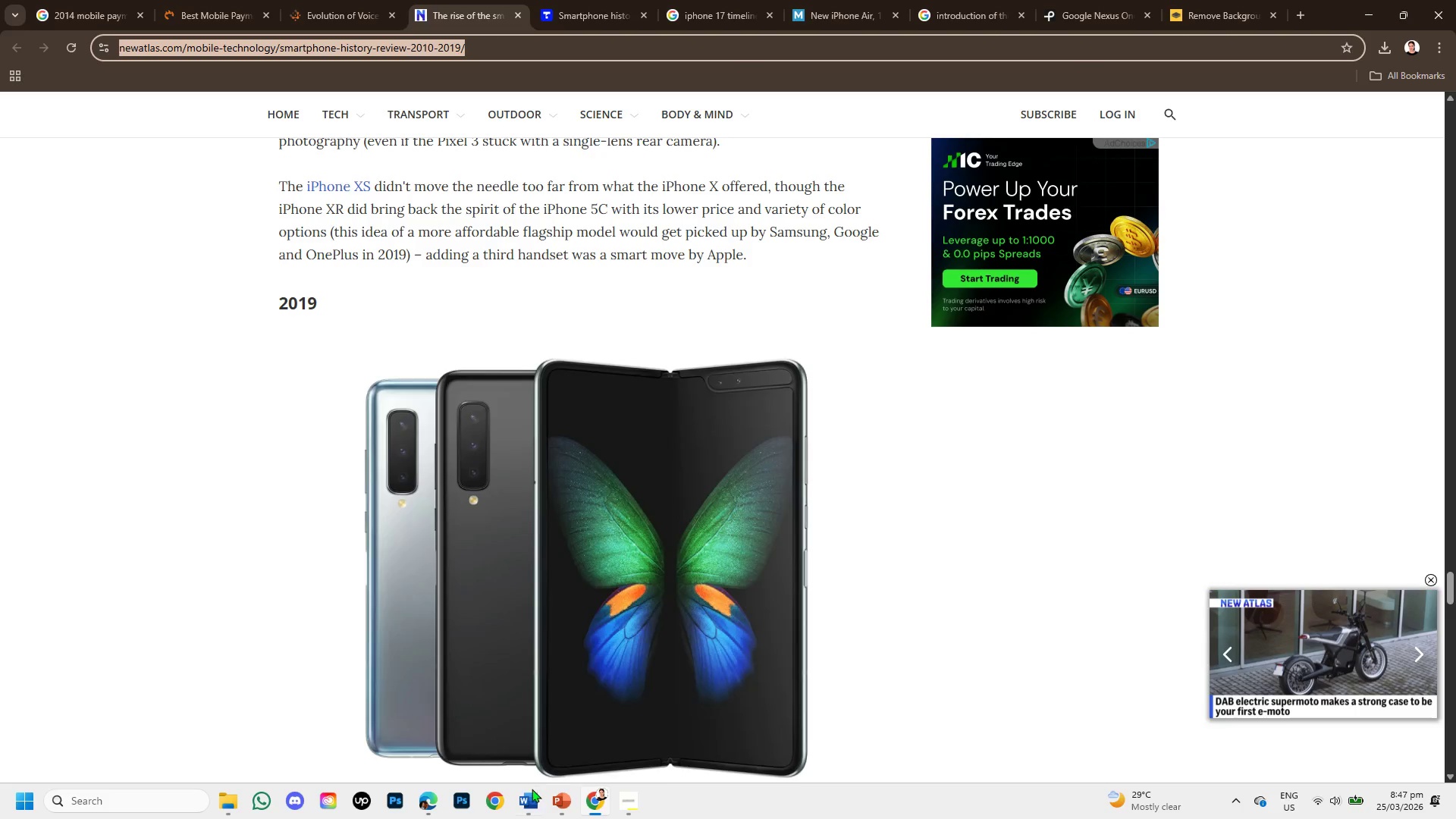 
left_click([529, 801])
 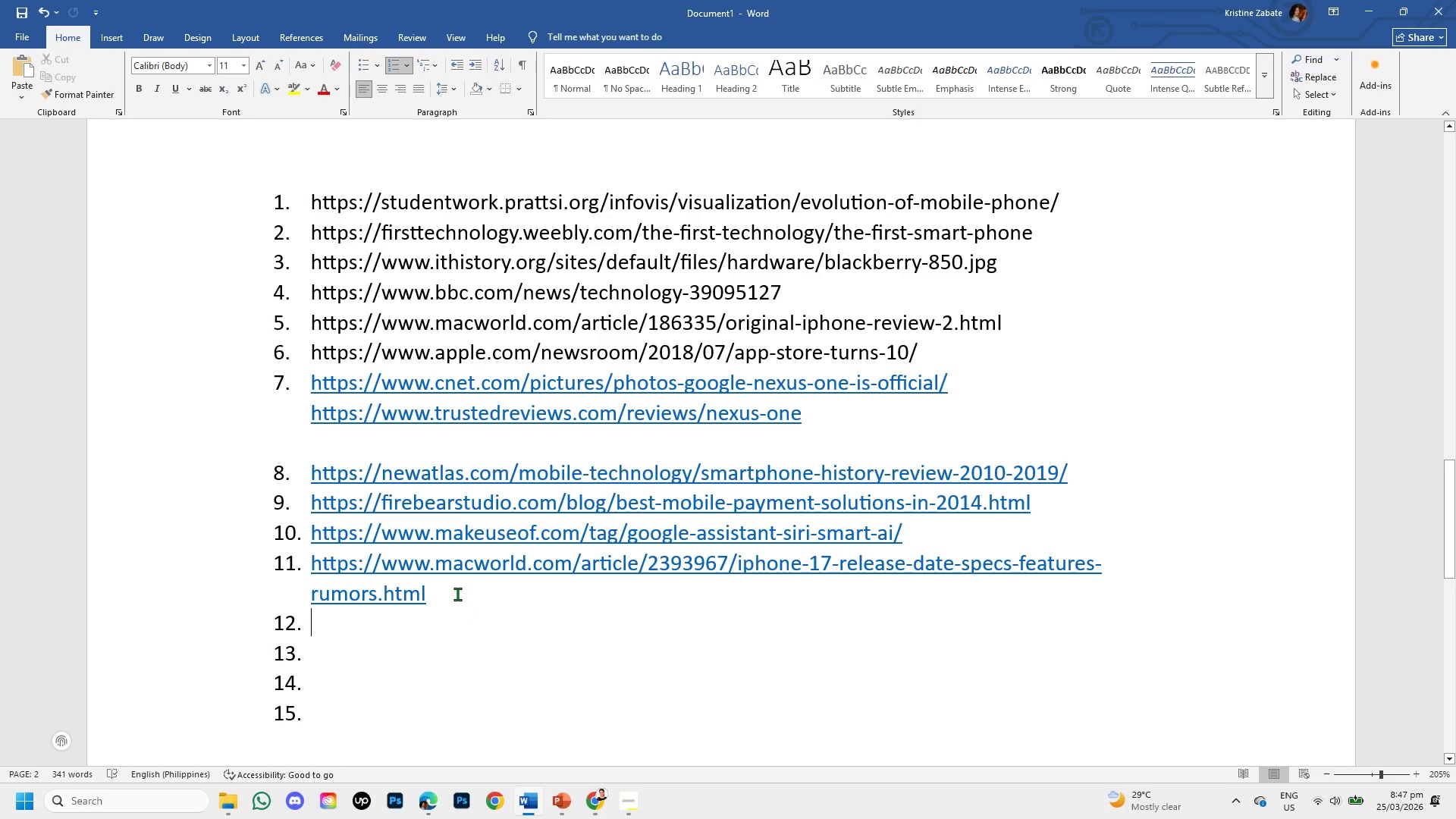 
left_click([457, 594])
 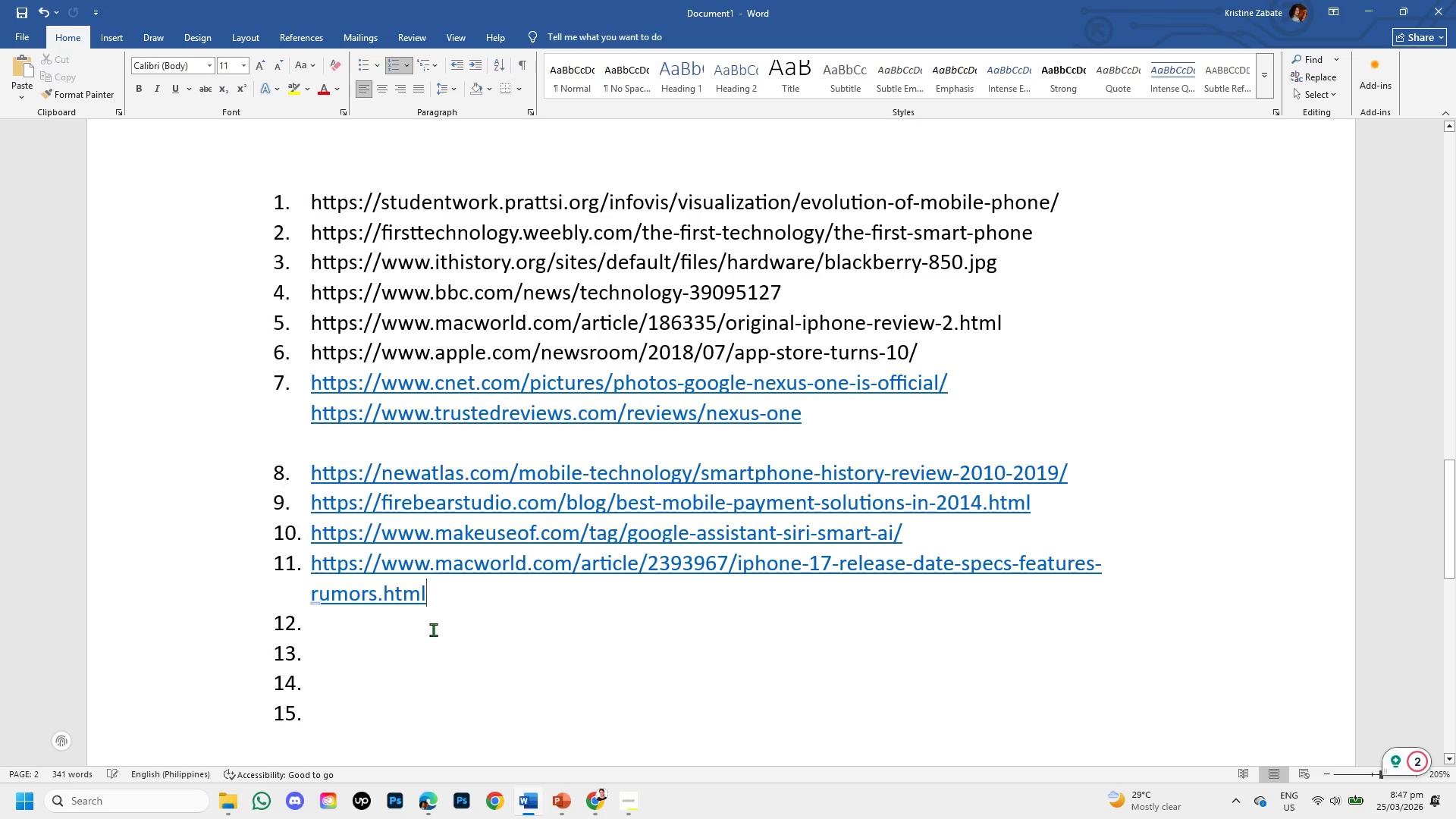 
key(Enter)
 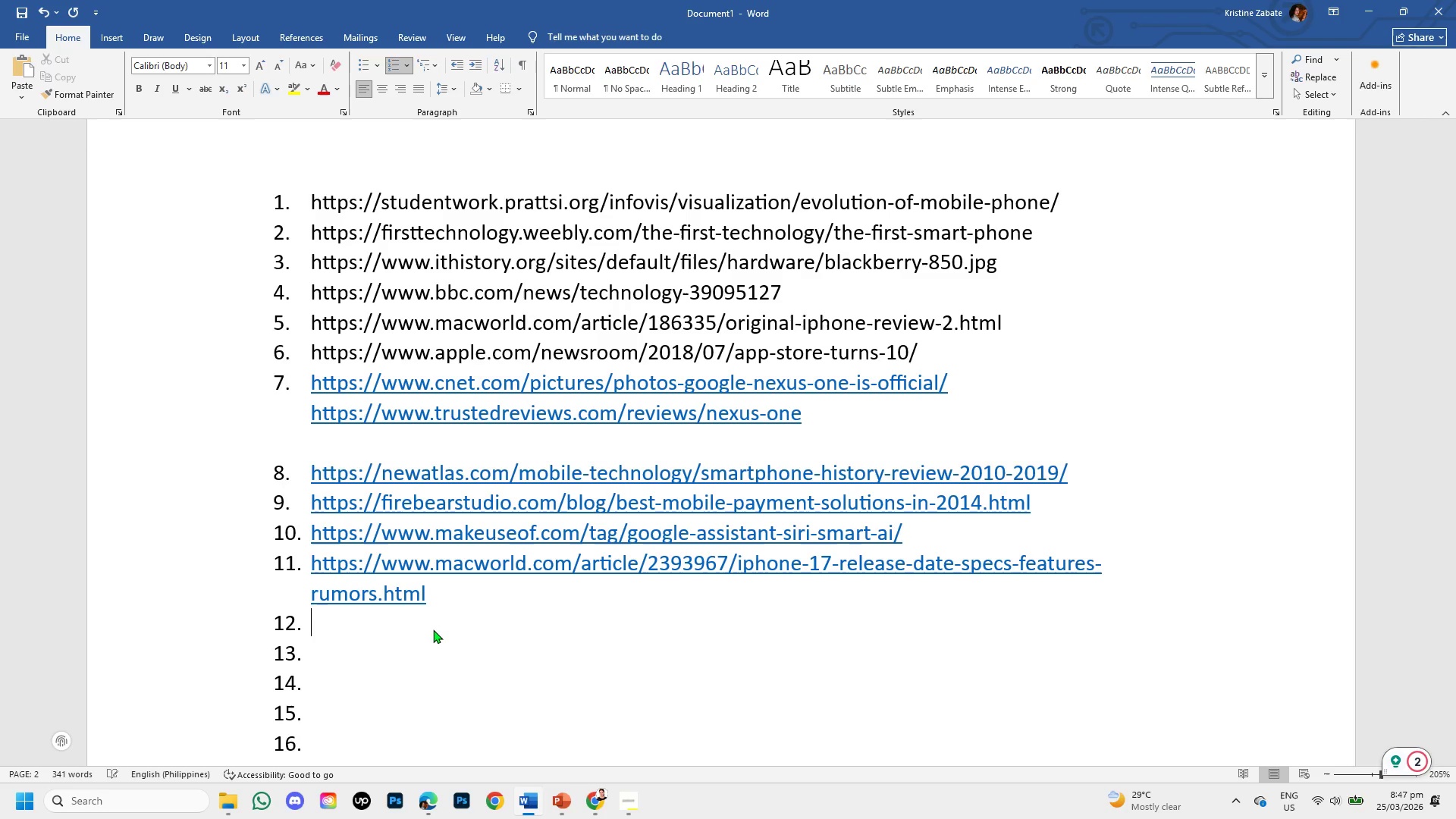 
key(Backspace)
 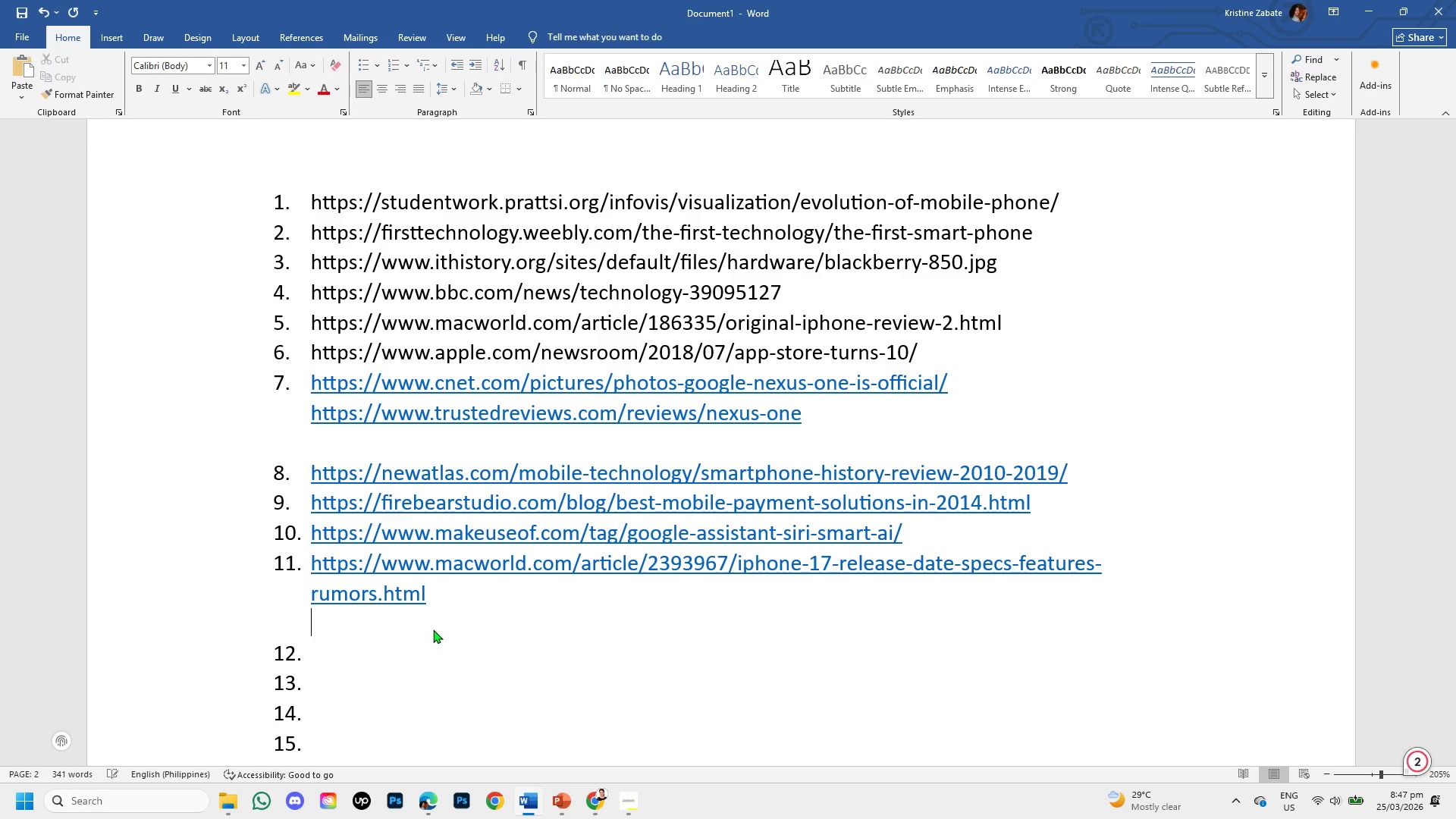 
key(Control+V)
 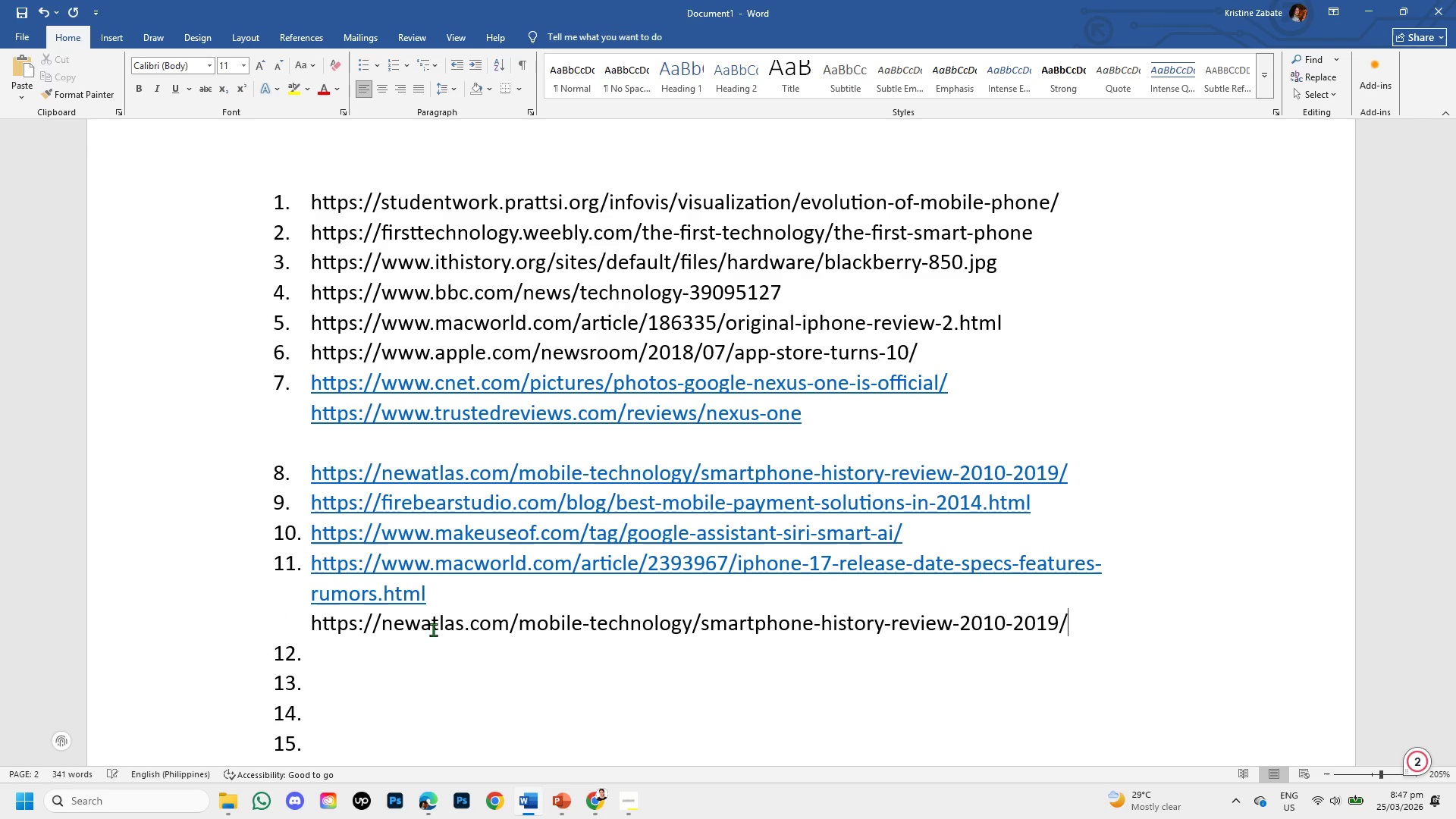 
key(Enter)
 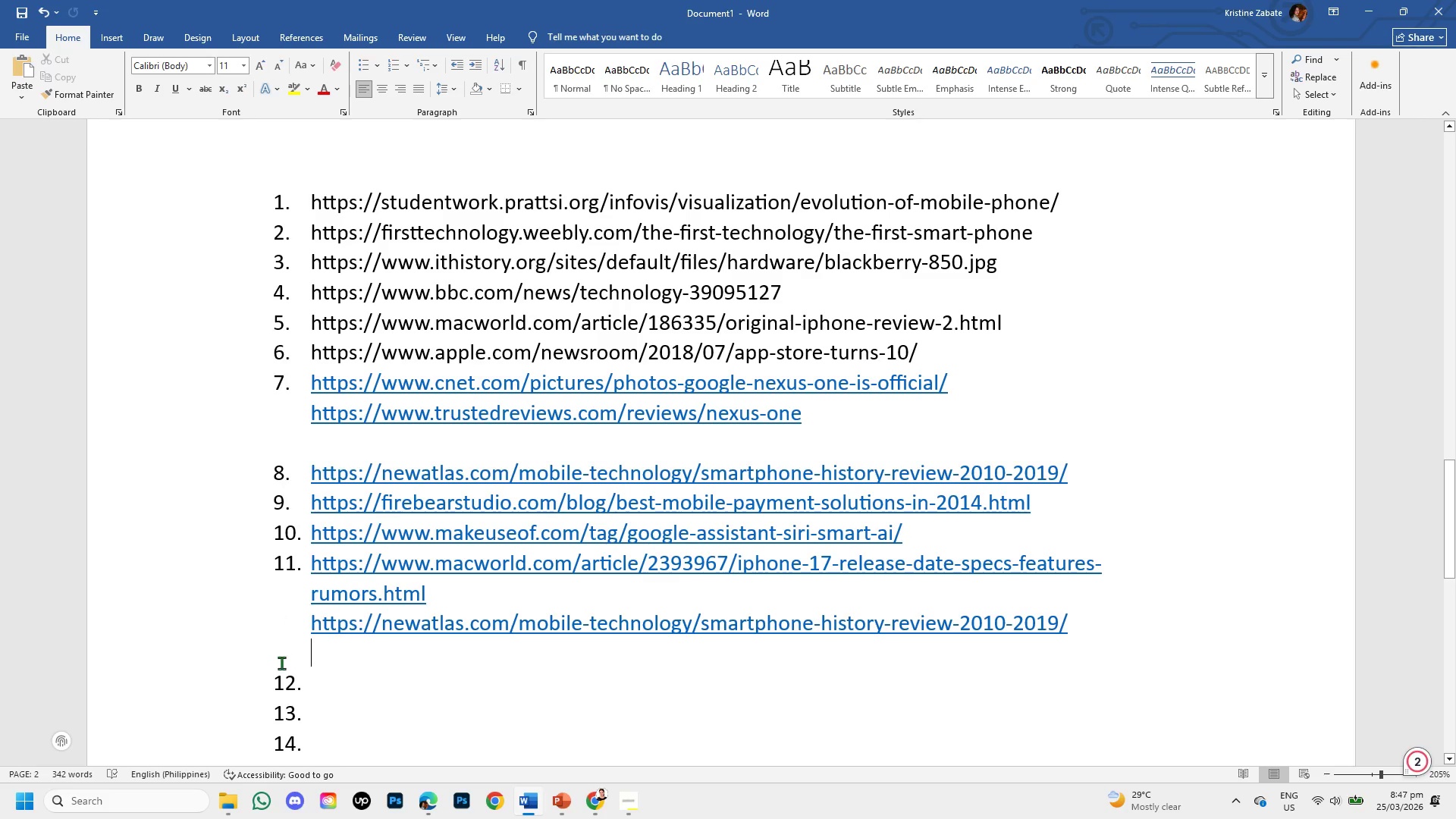 
left_click_drag(start_coordinate=[265, 674], to_coordinate=[320, 733])
 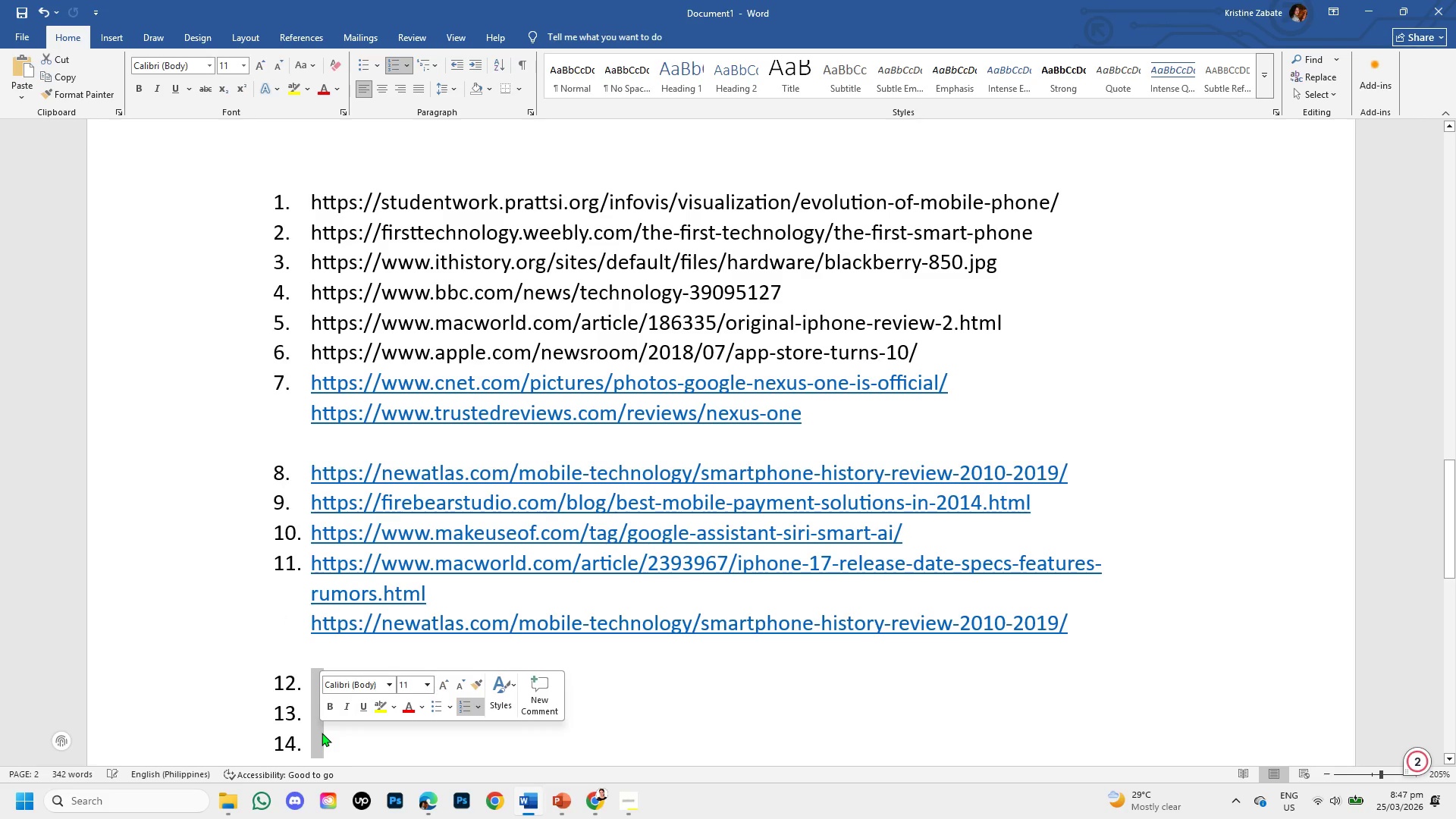 
key(Backspace)
 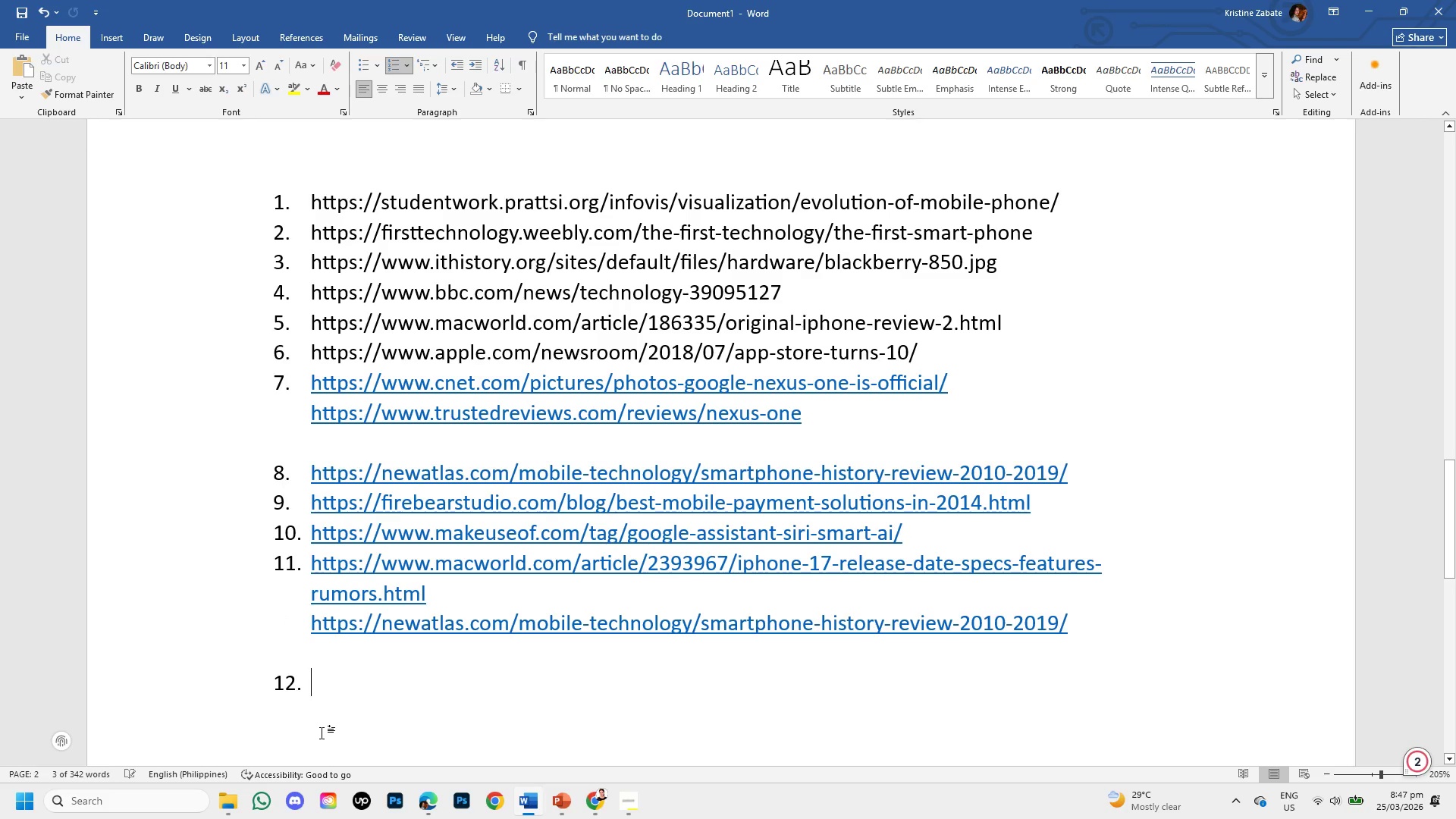 
key(Backspace)
 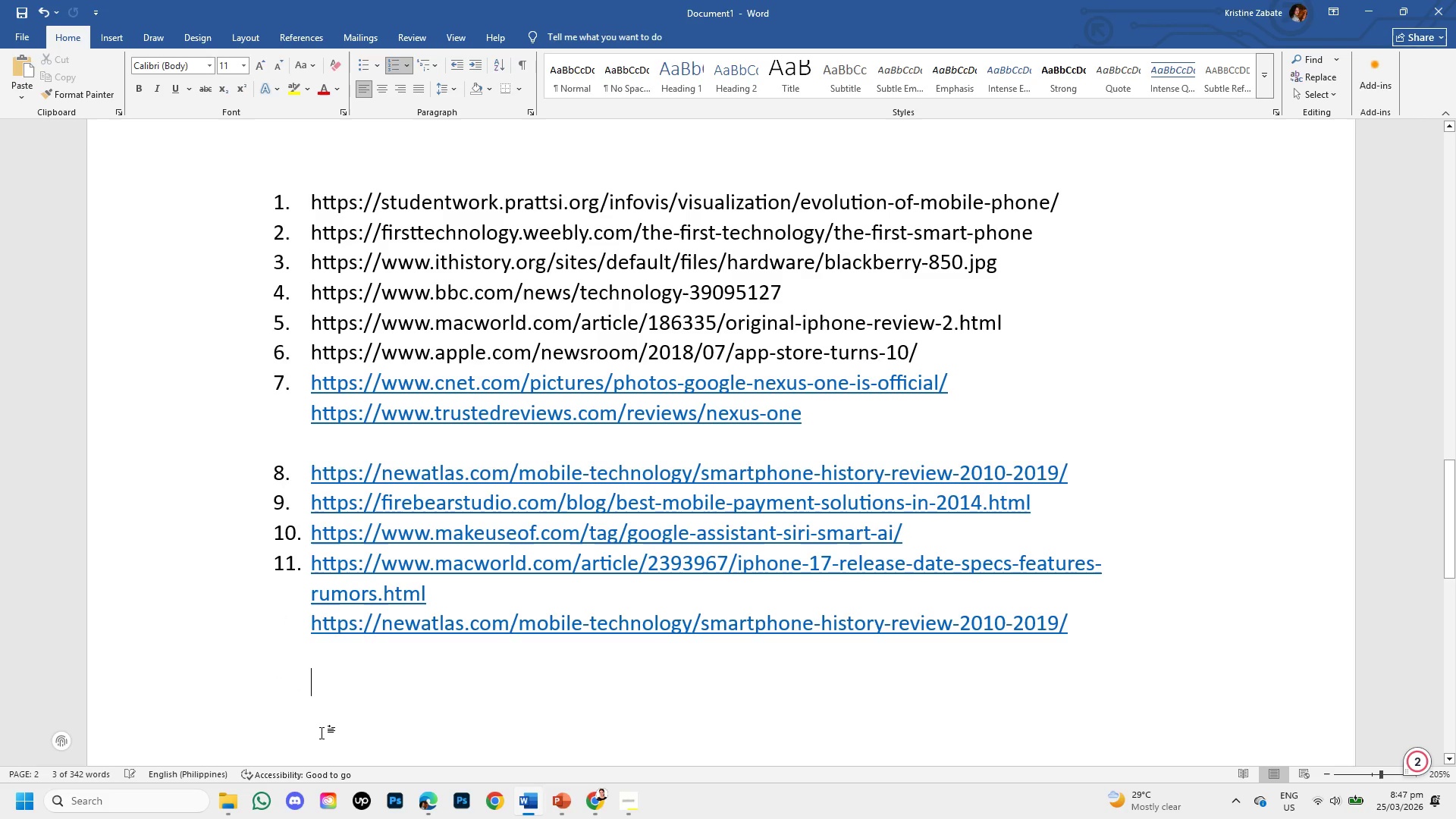 
key(Backspace)
 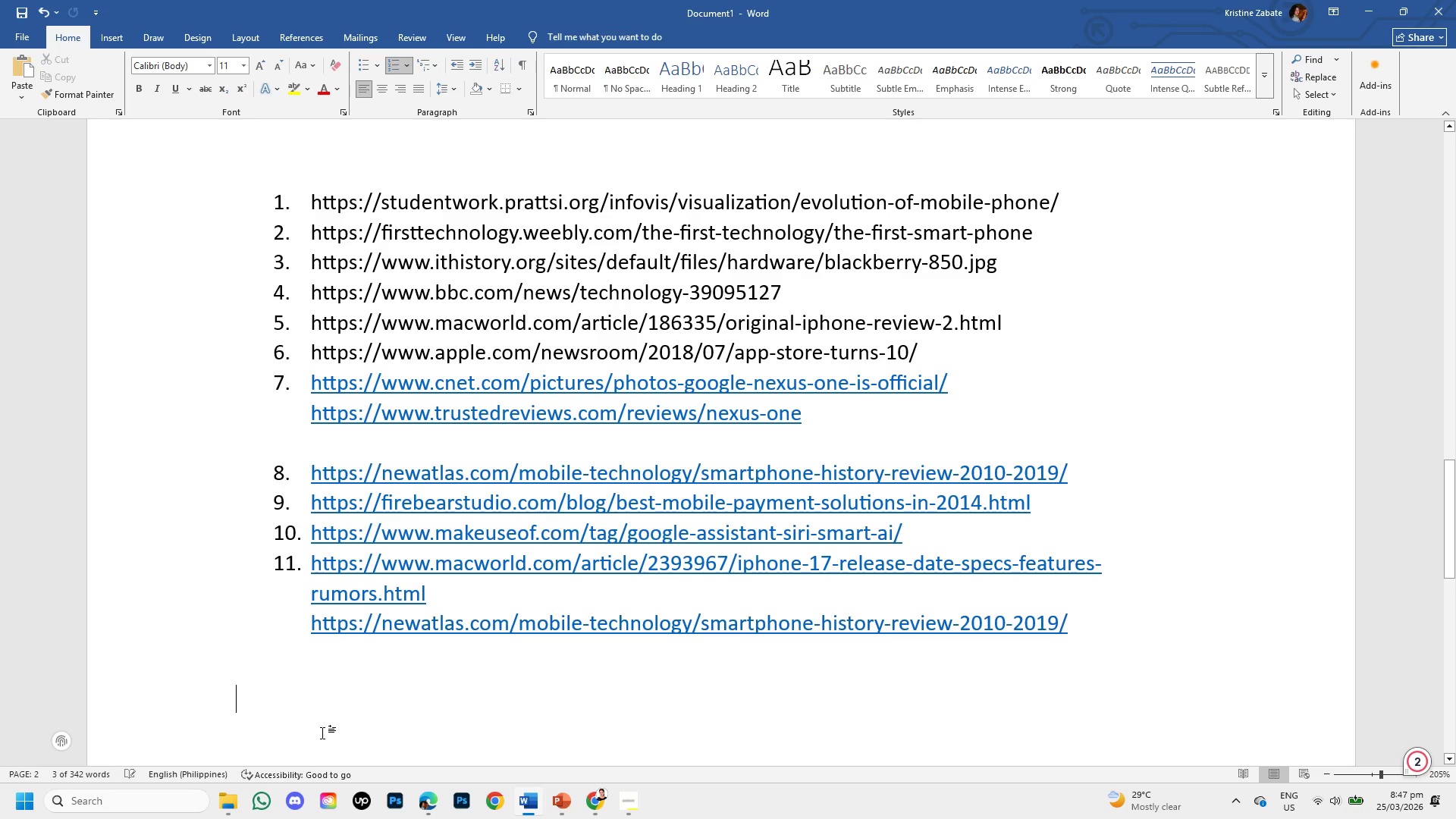 
key(Backspace)
 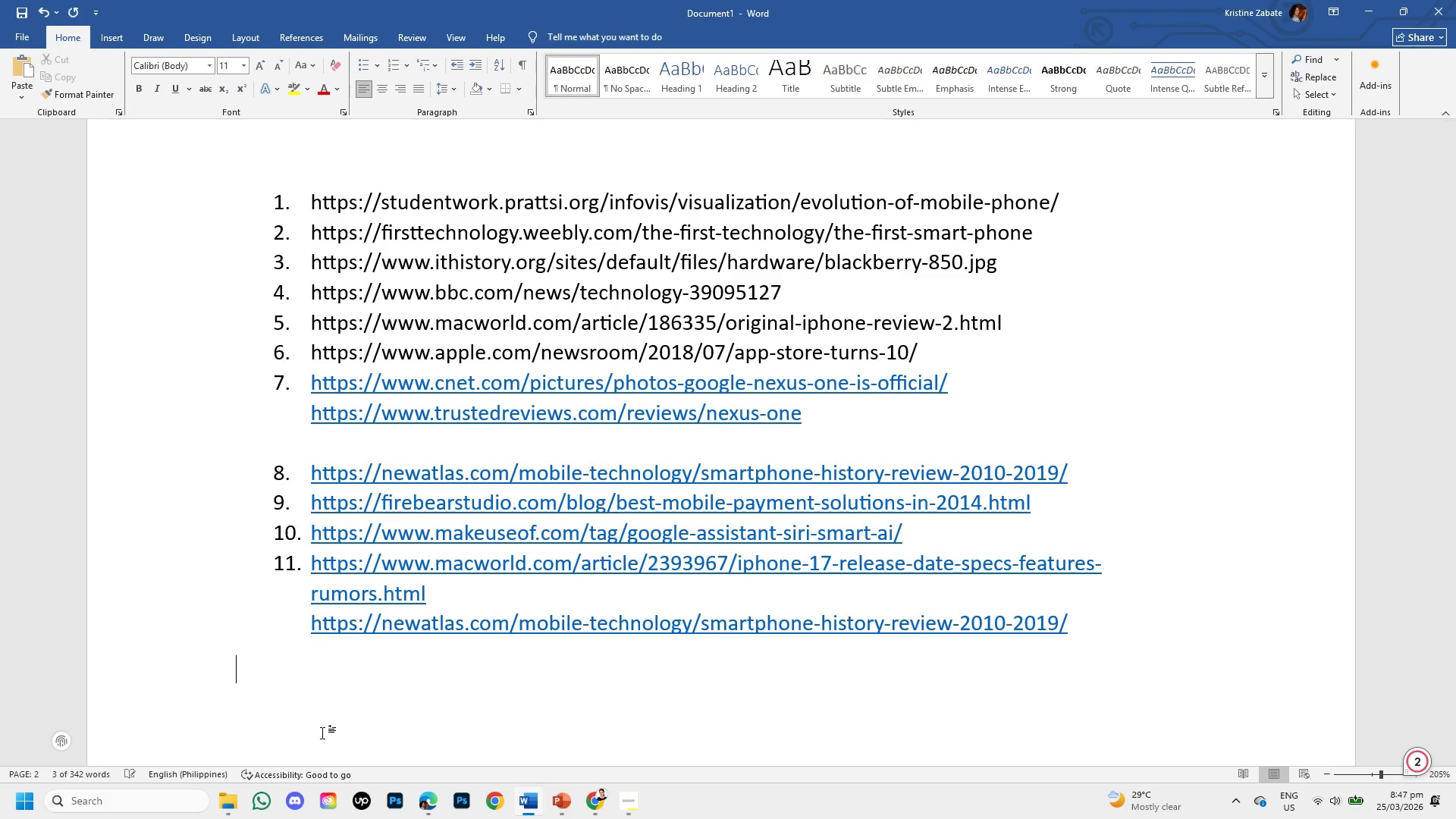 
key(Backspace)
 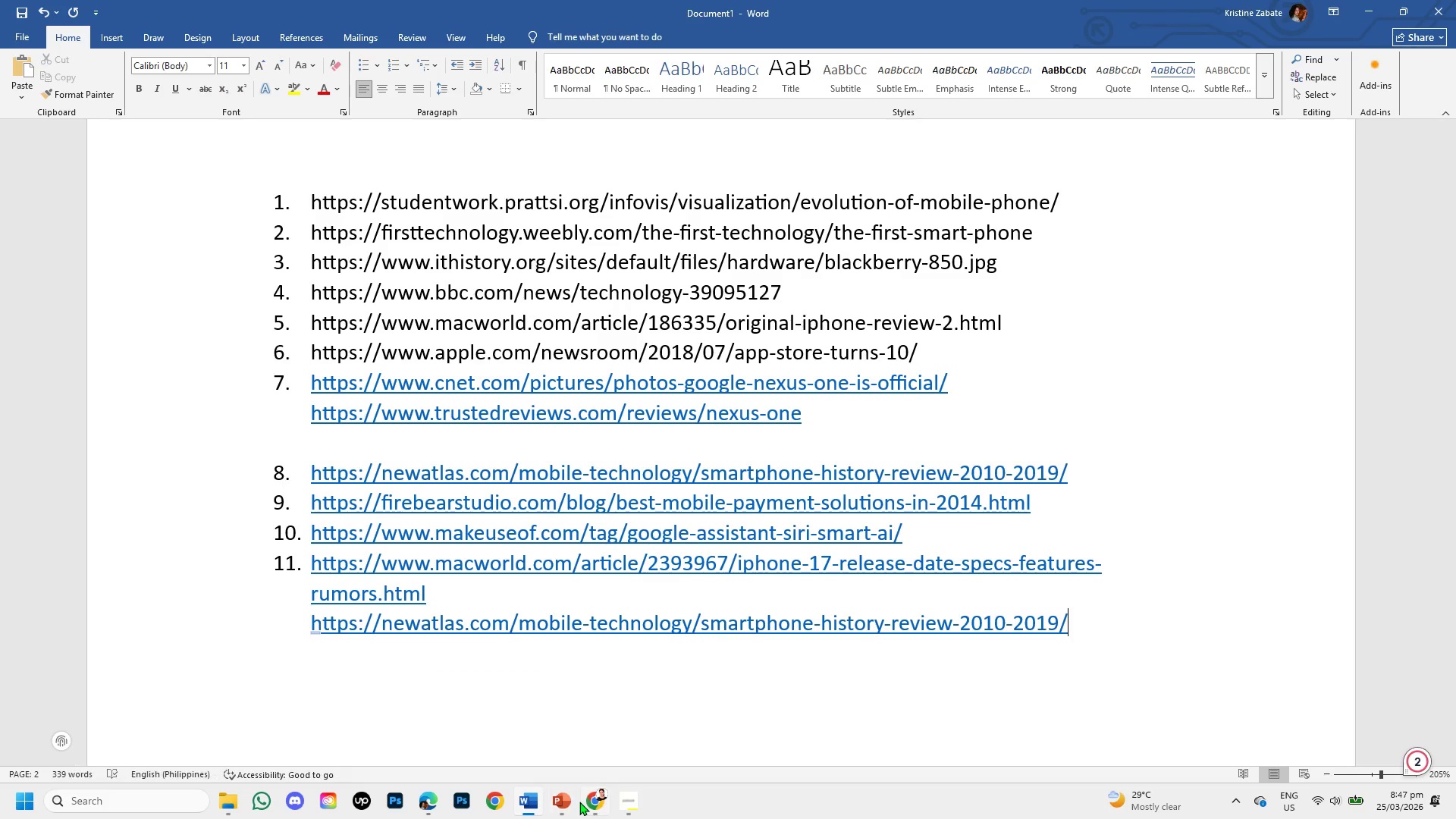 
left_click([596, 818])
 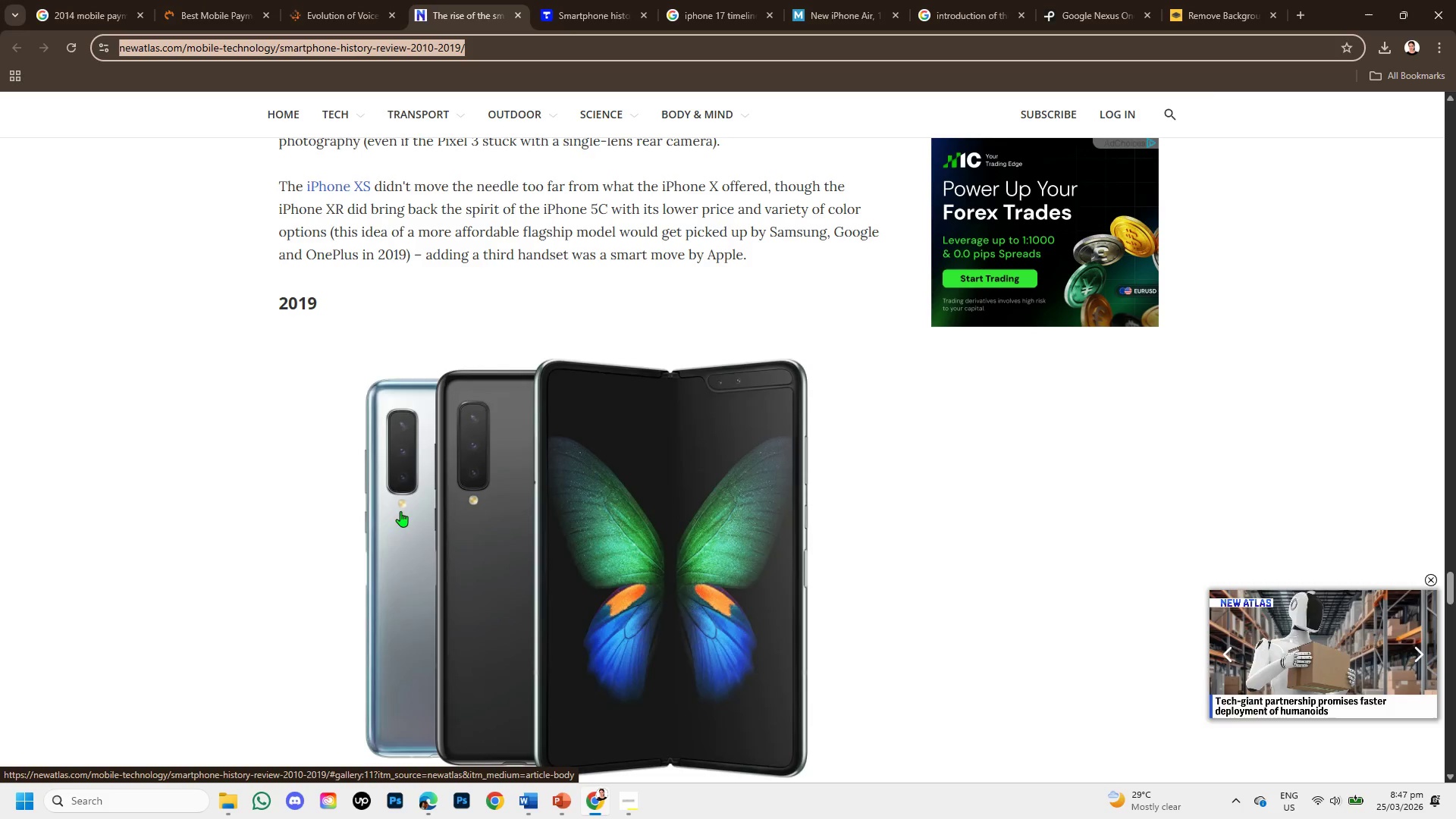 
left_click([1212, 4])
 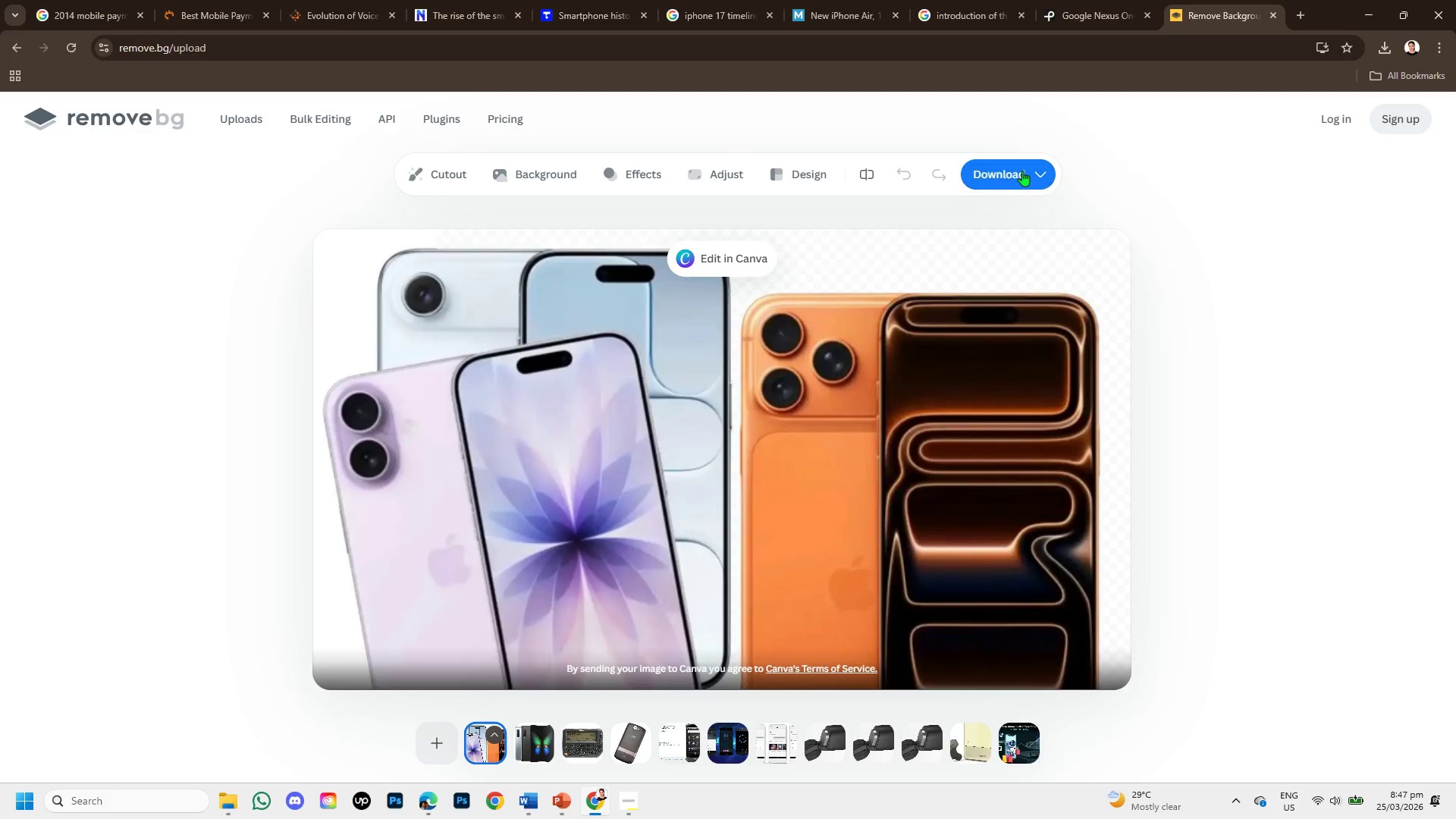 
left_click([1025, 171])
 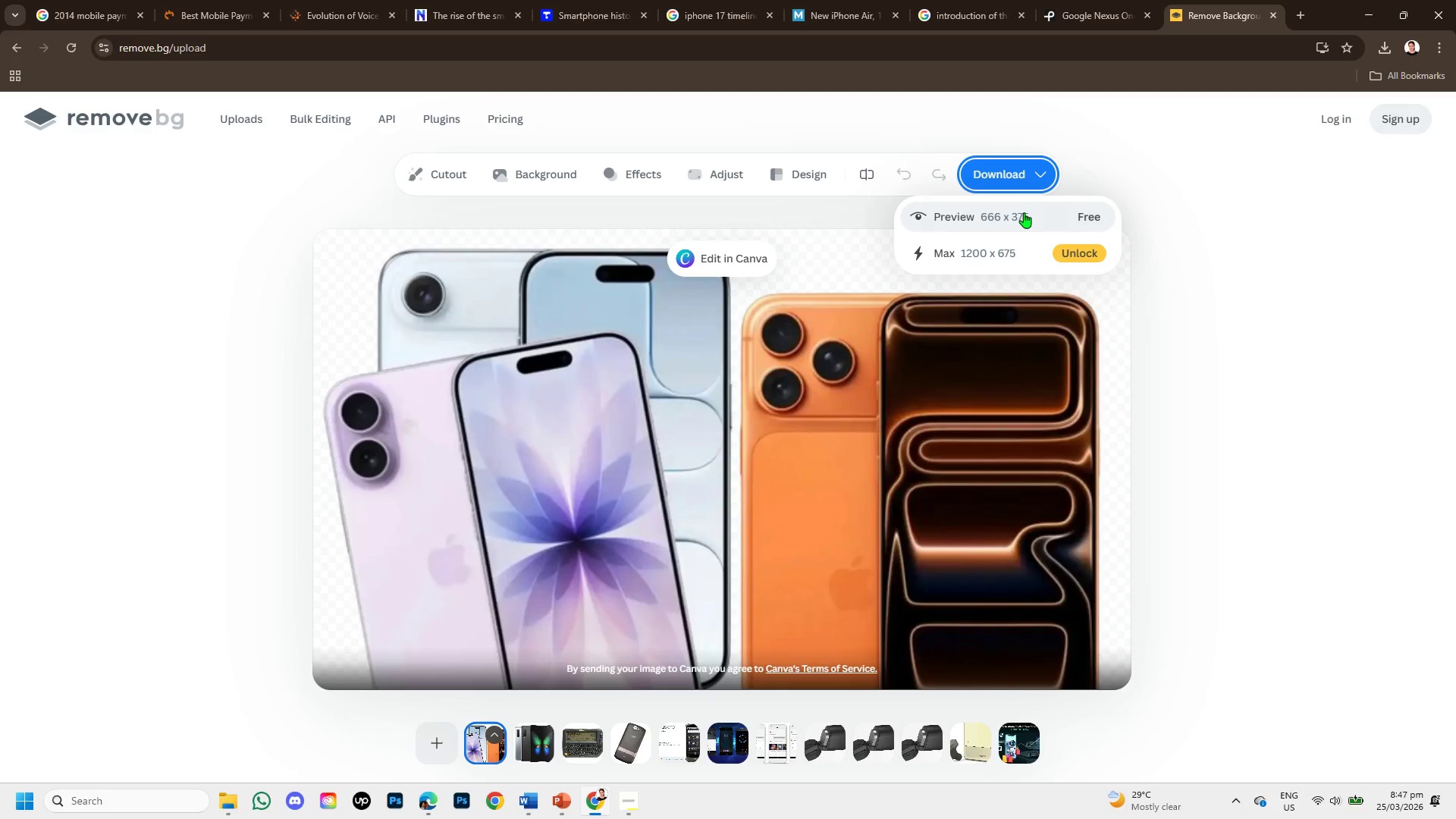 
left_click([1024, 212])
 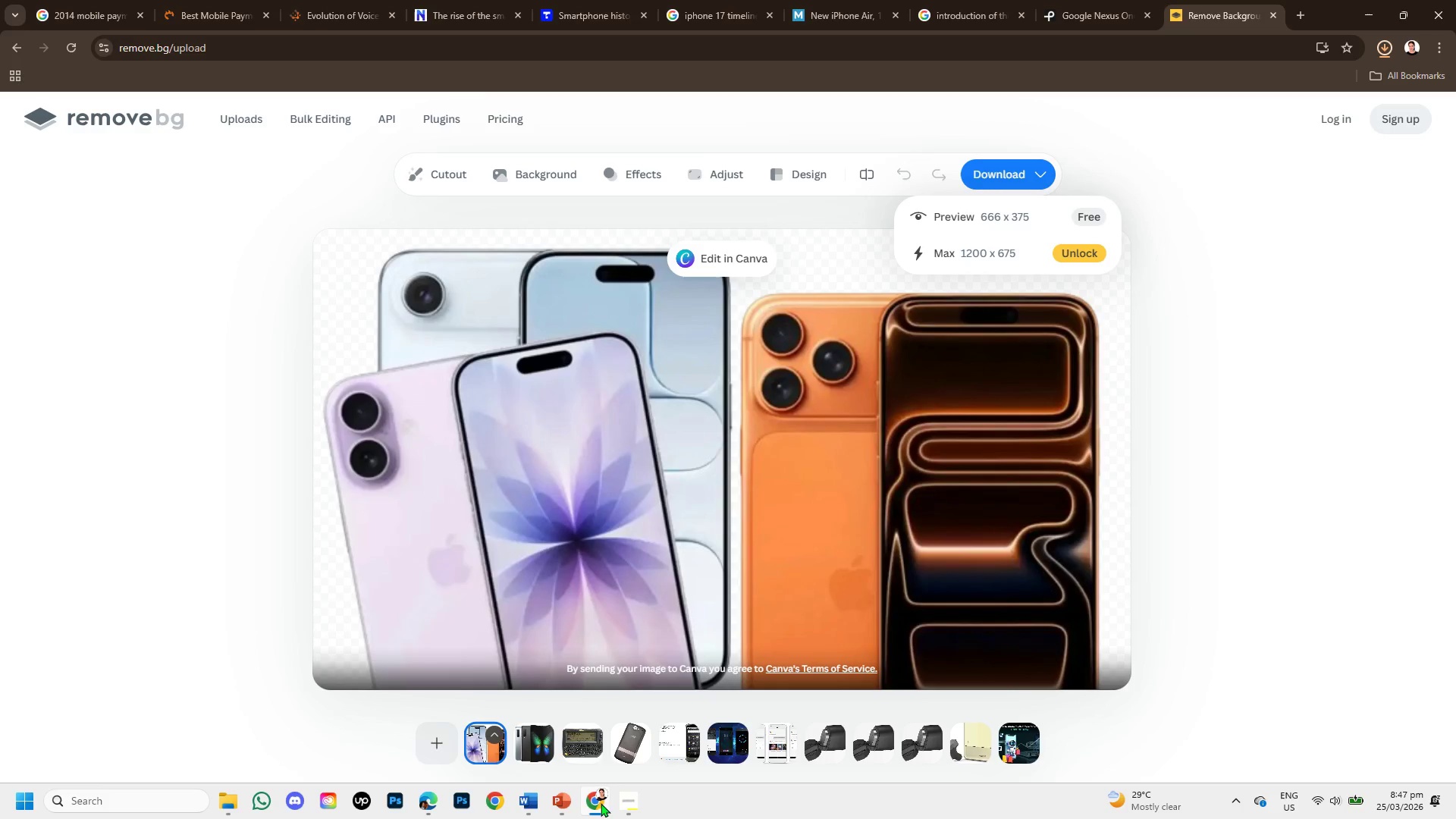 
left_click([682, 9])
 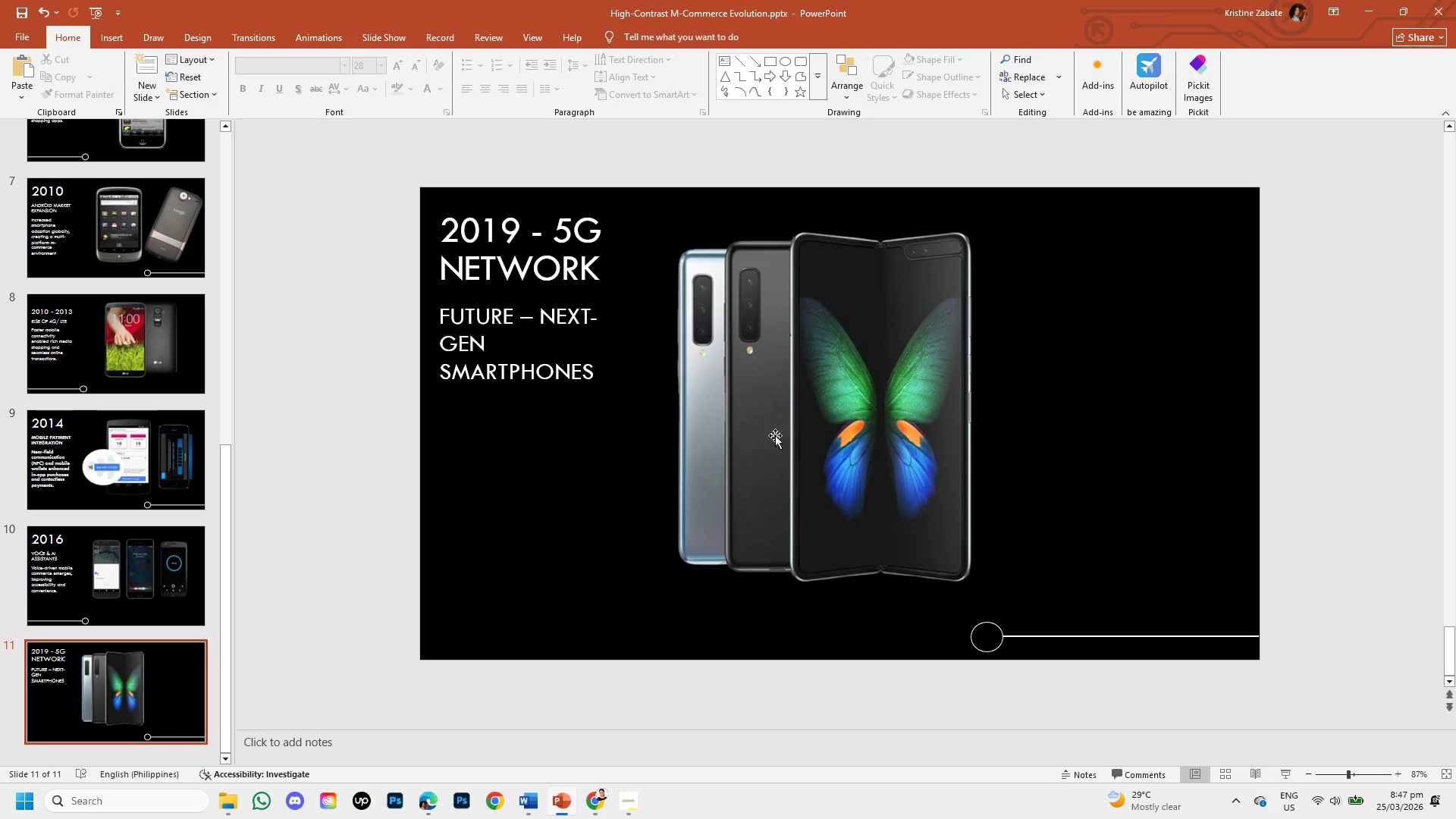 
left_click([1062, 446])
 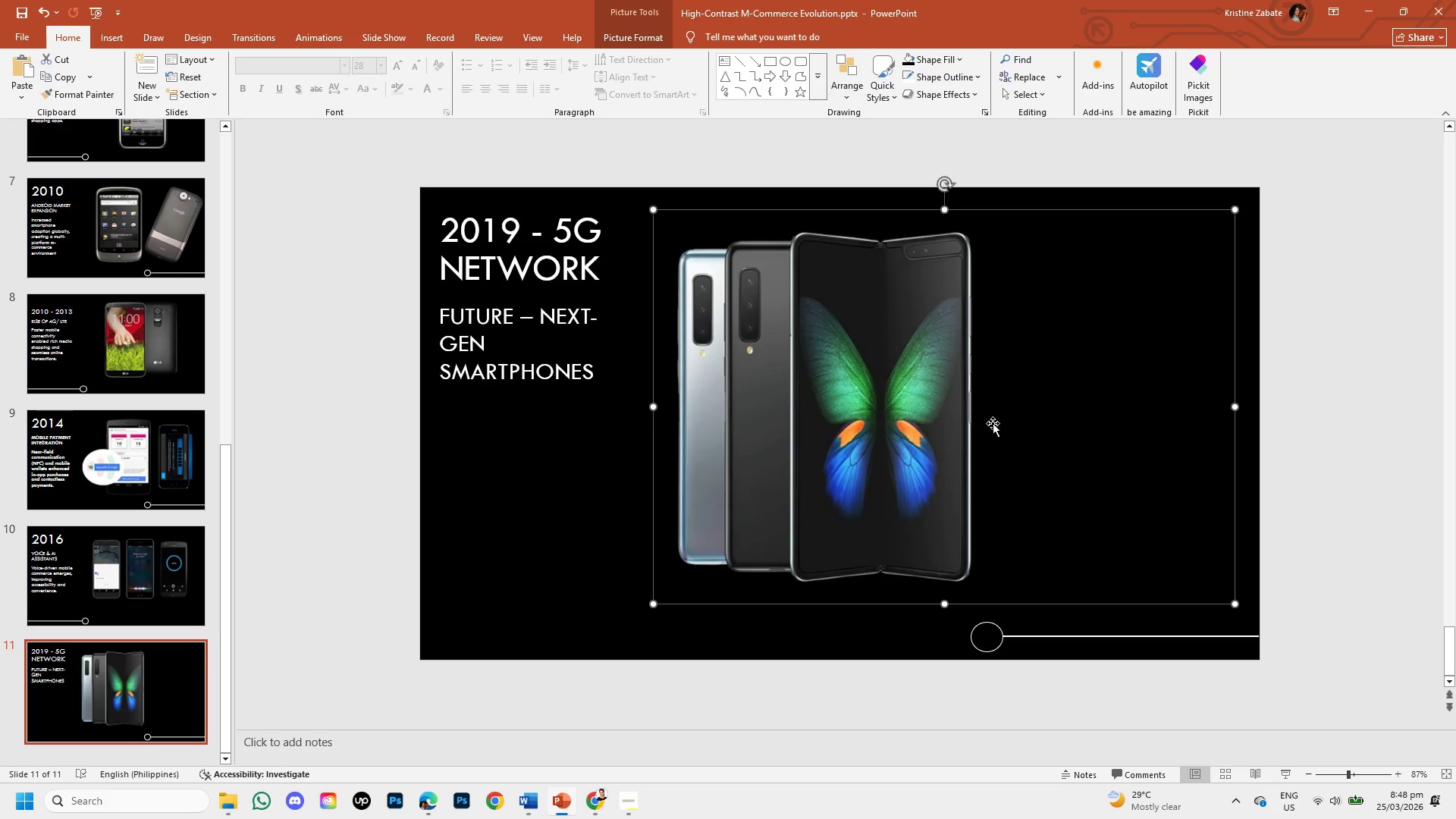 
double_click([1008, 438])
 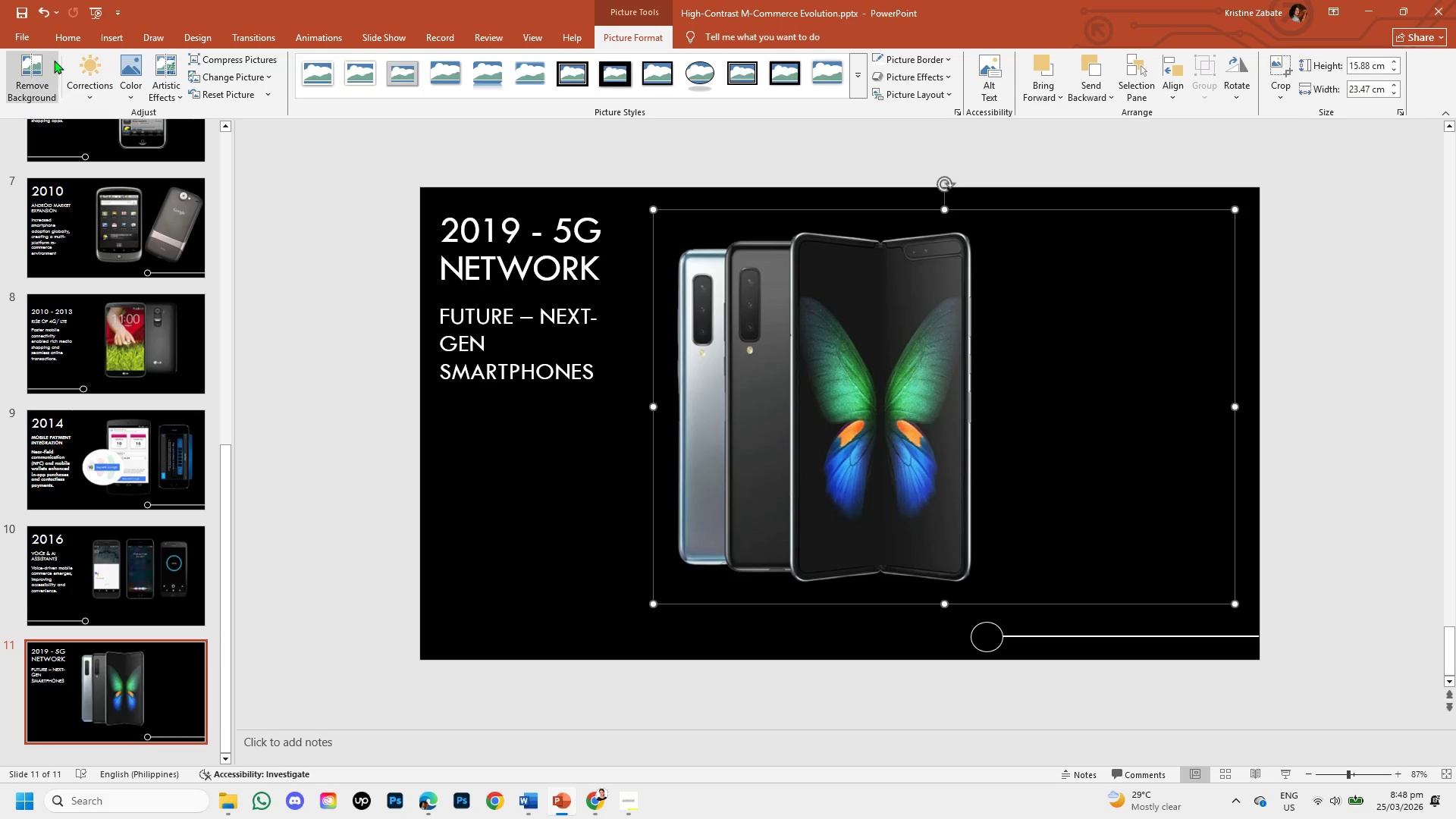 
left_click([109, 42])
 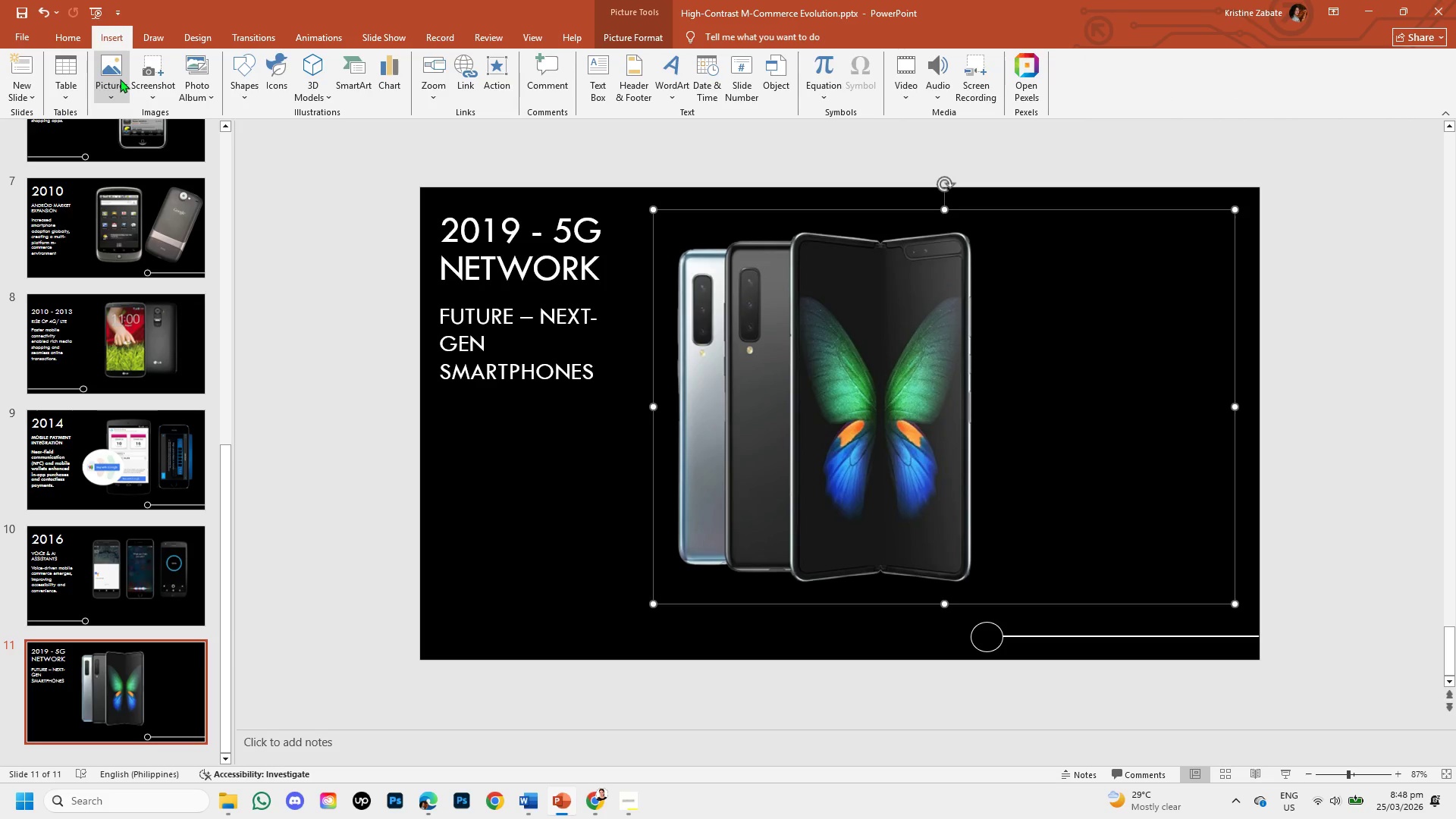 
left_click([120, 79])
 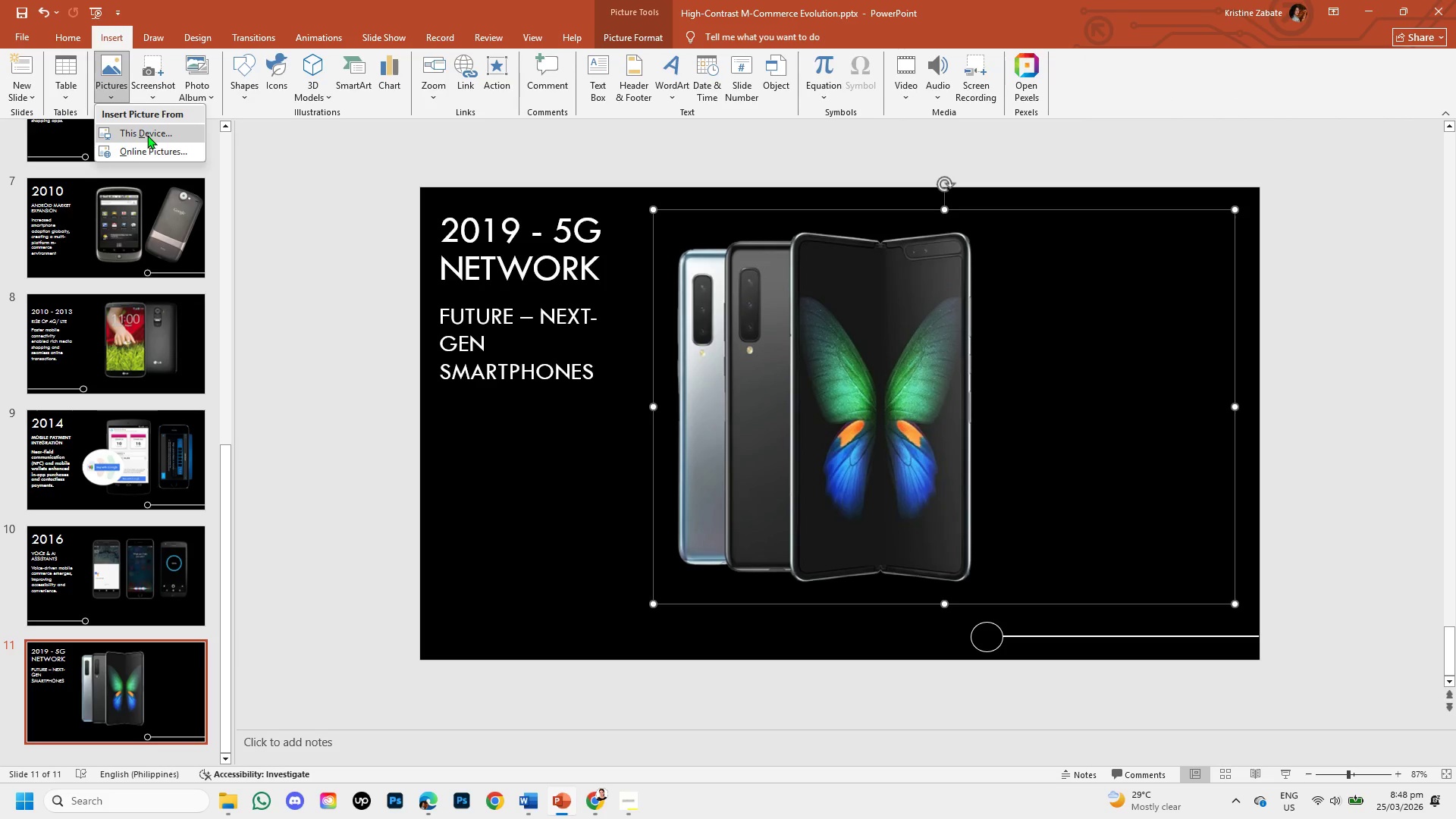 
left_click([147, 135])
 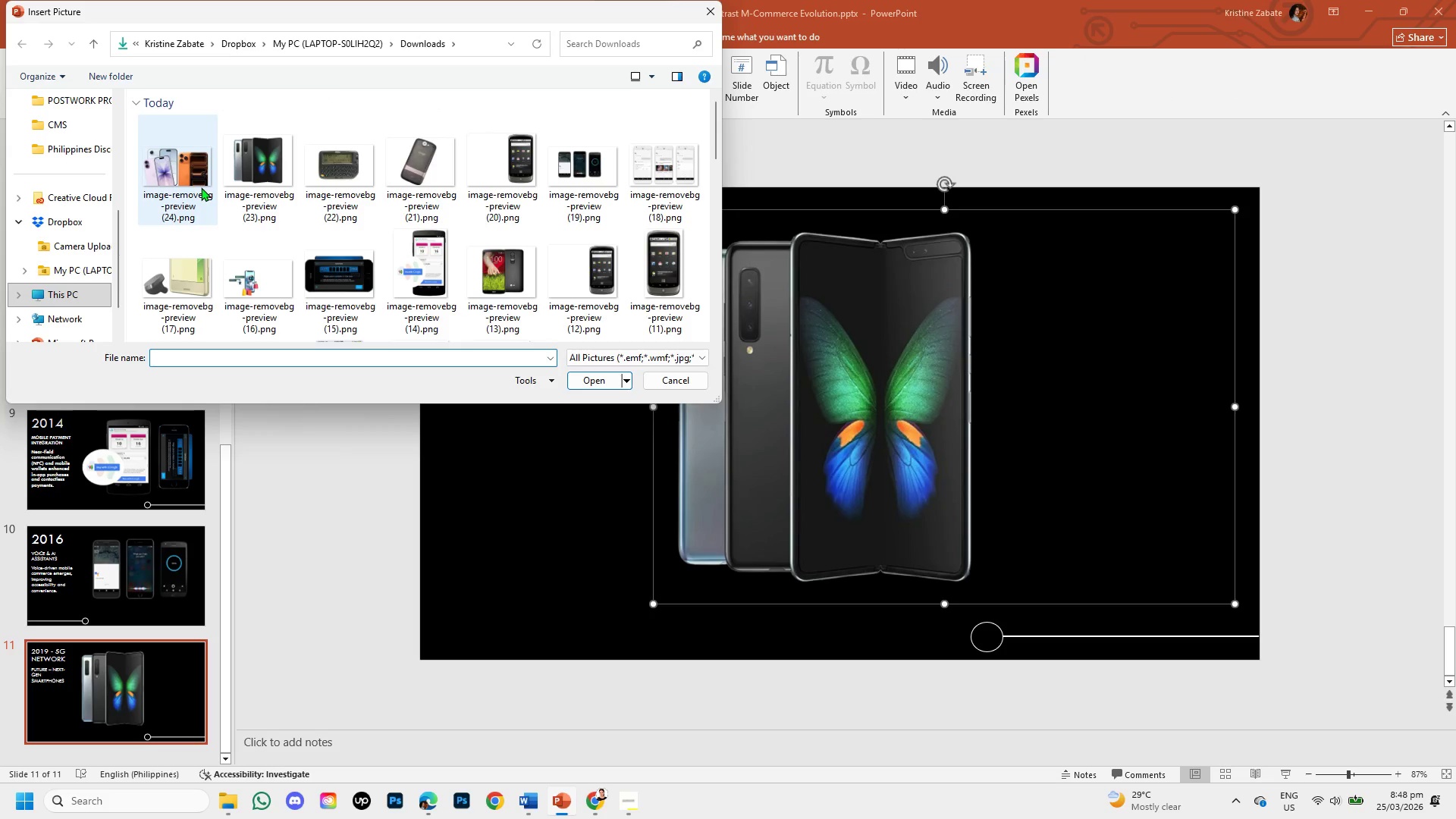 
left_click([201, 187])
 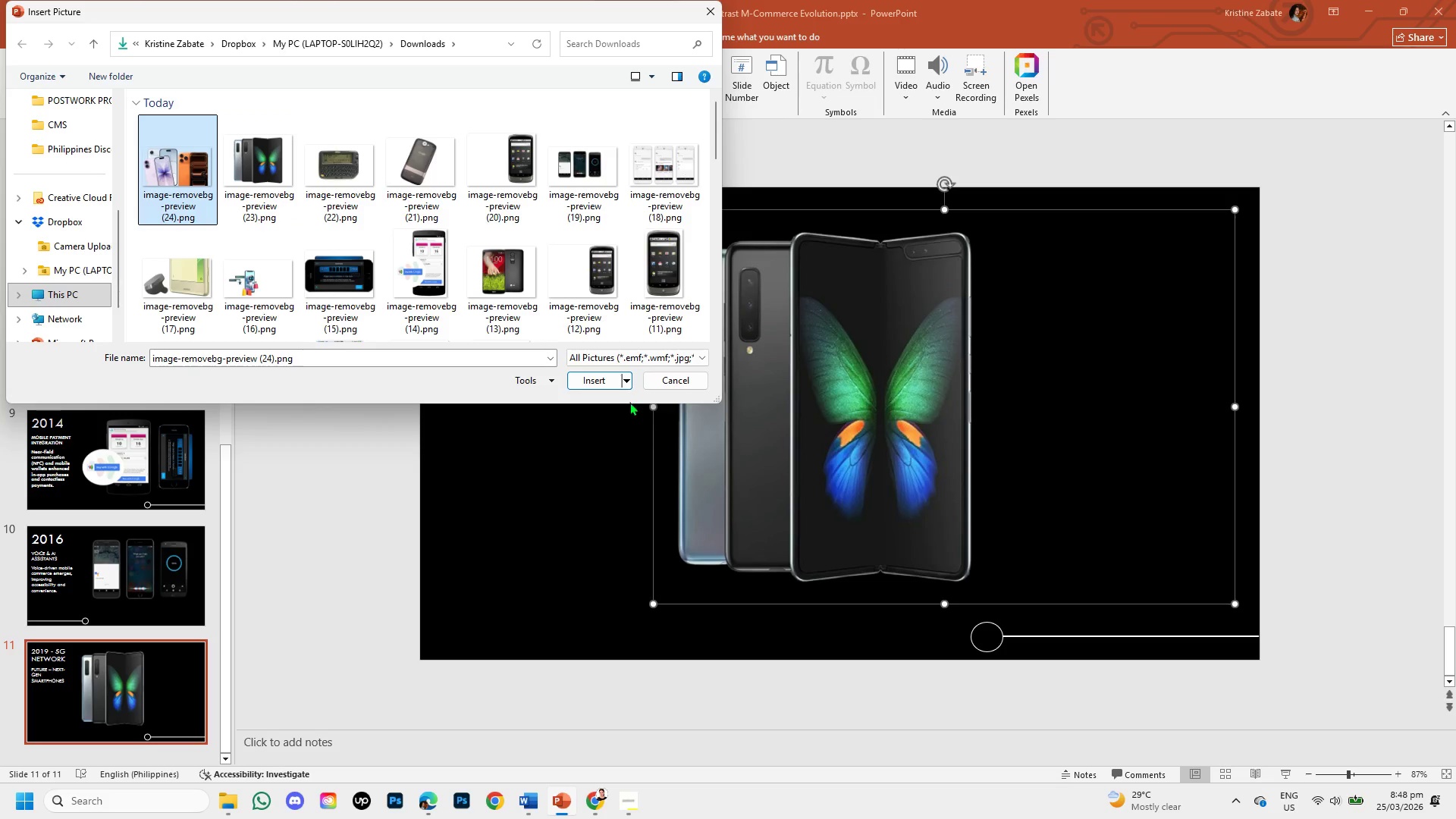 
left_click([604, 384])
 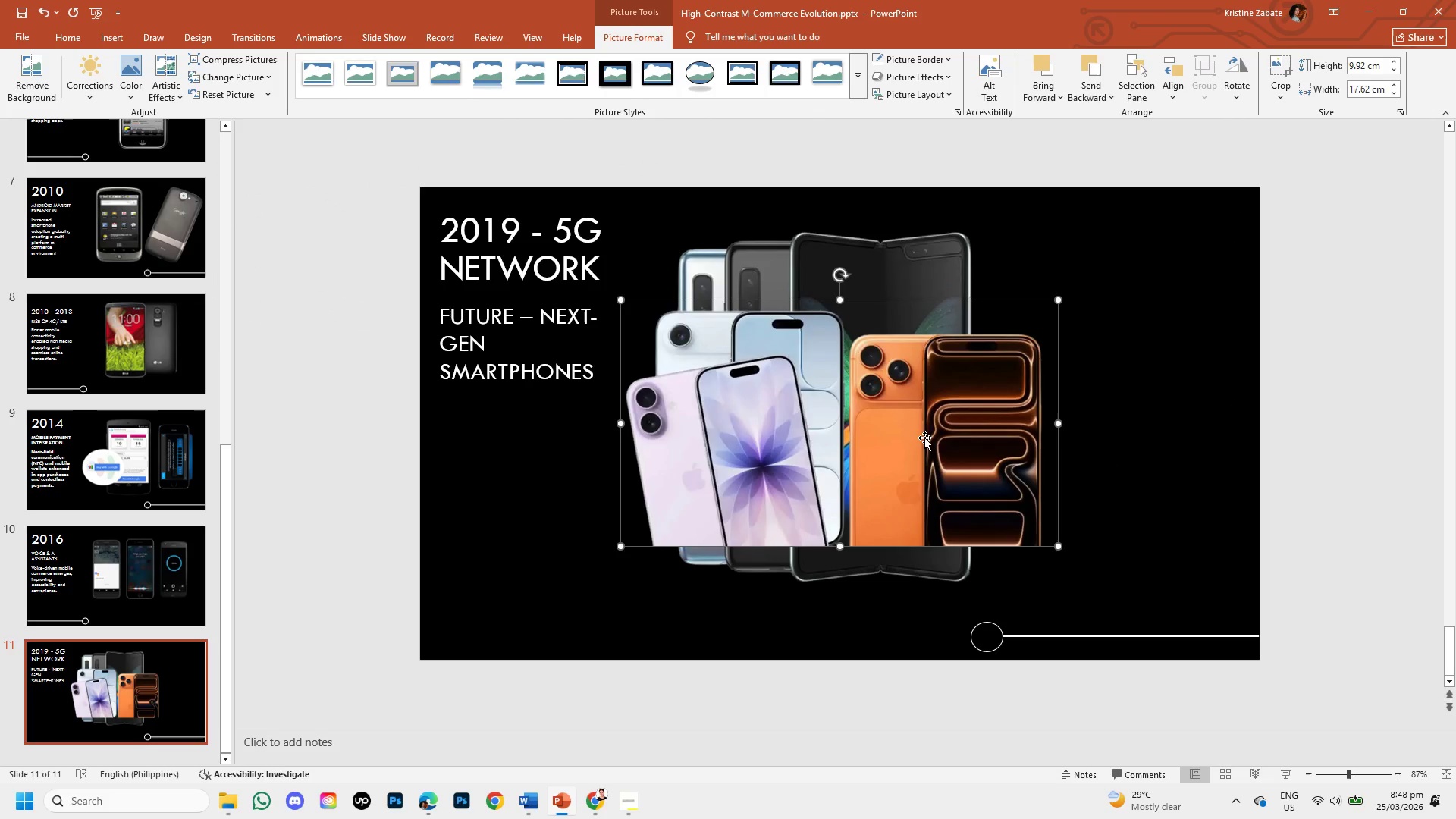 
left_click([890, 438])
 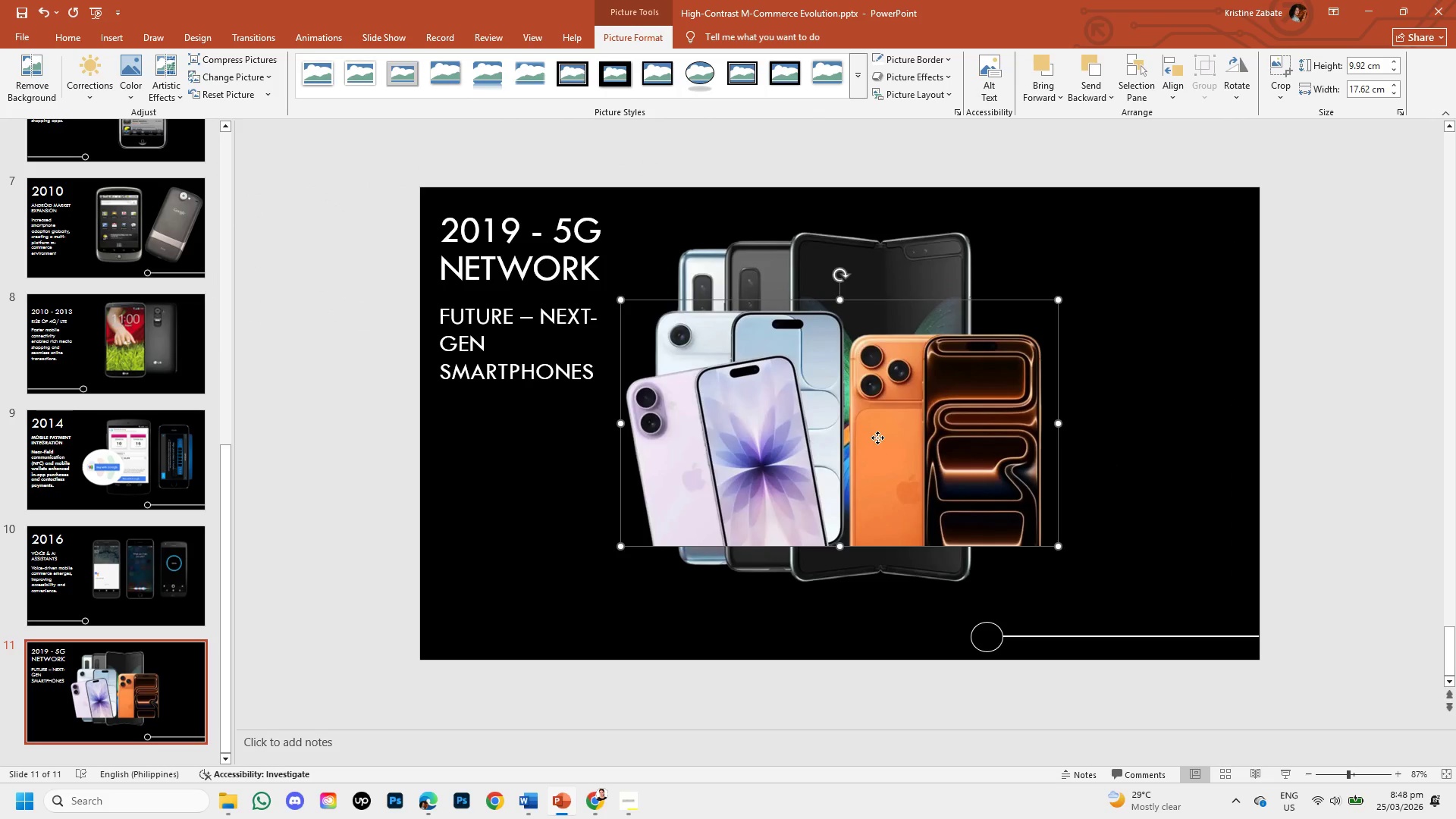 
left_click_drag(start_coordinate=[877, 438], to_coordinate=[1079, 428])
 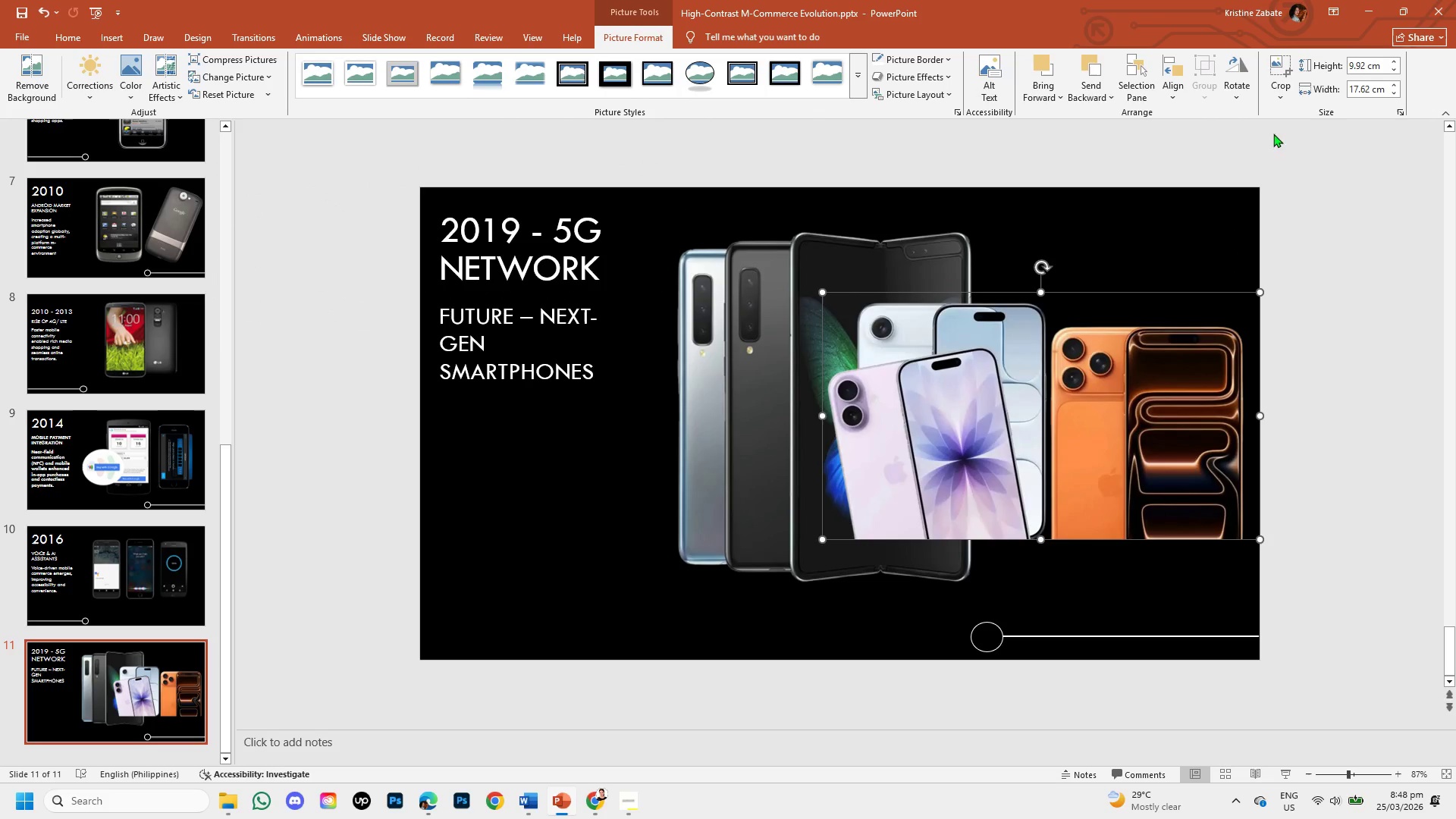 
left_click([1285, 79])
 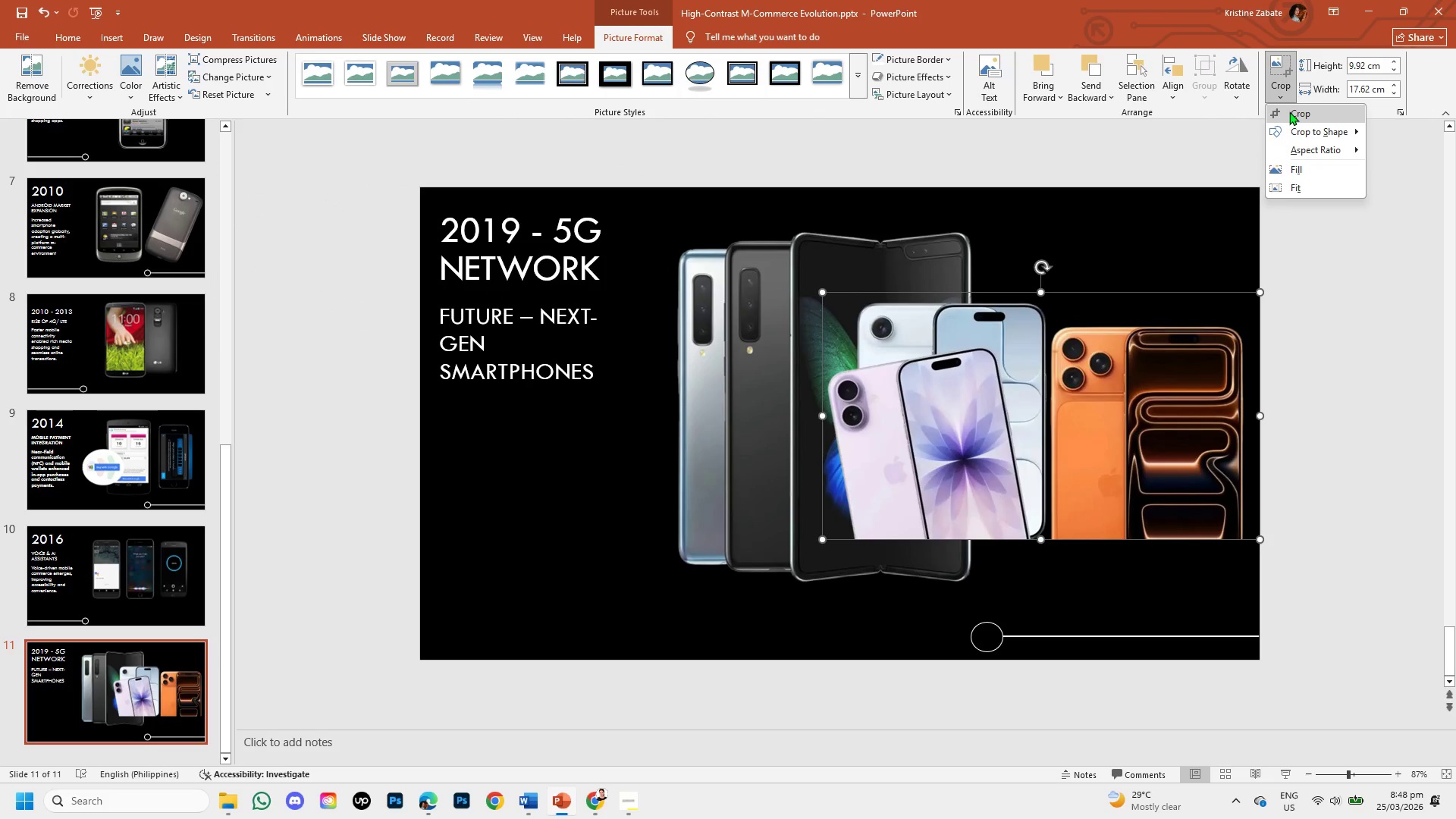 
left_click([1289, 111])
 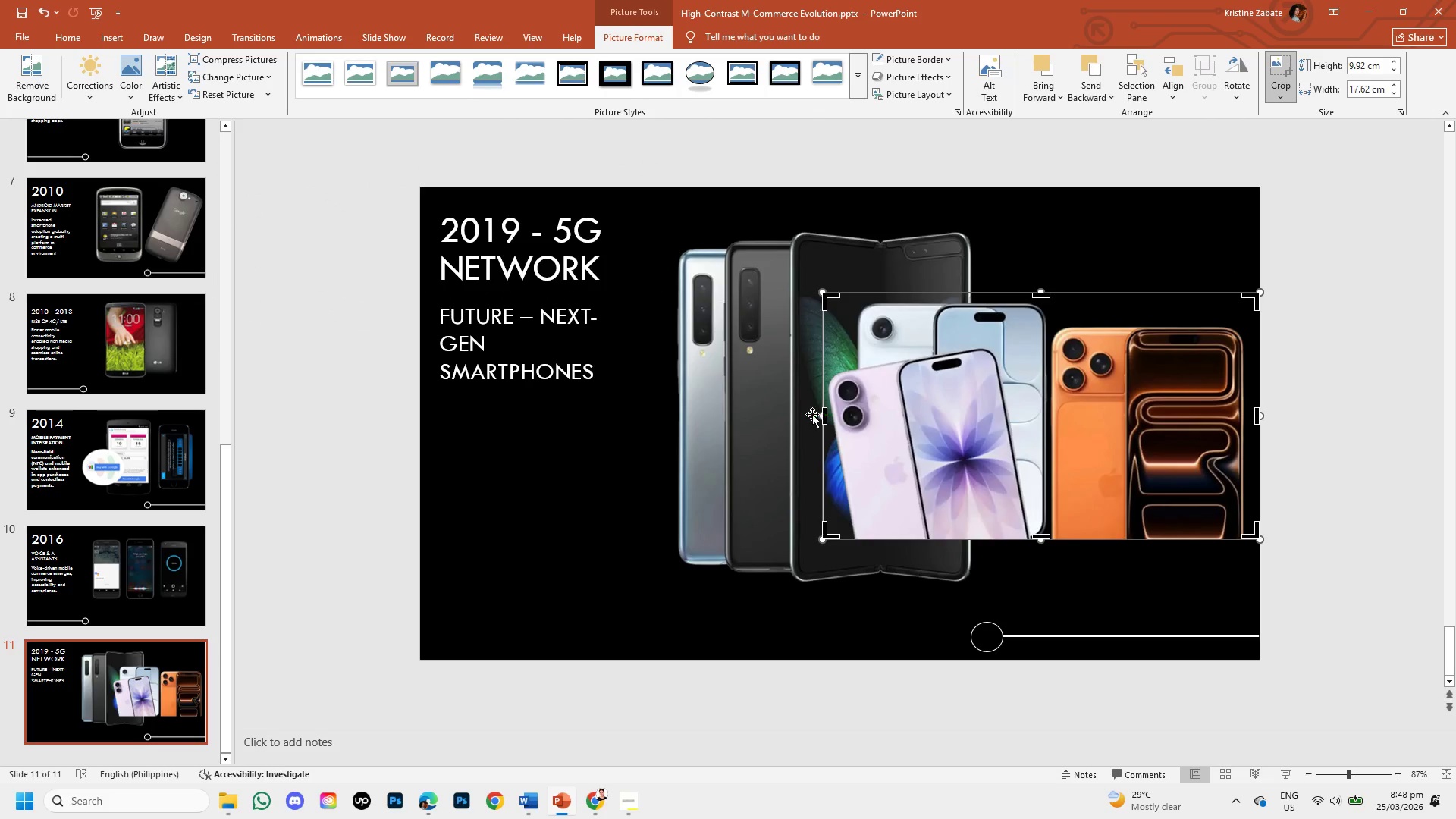 
left_click_drag(start_coordinate=[819, 414], to_coordinate=[973, 427])
 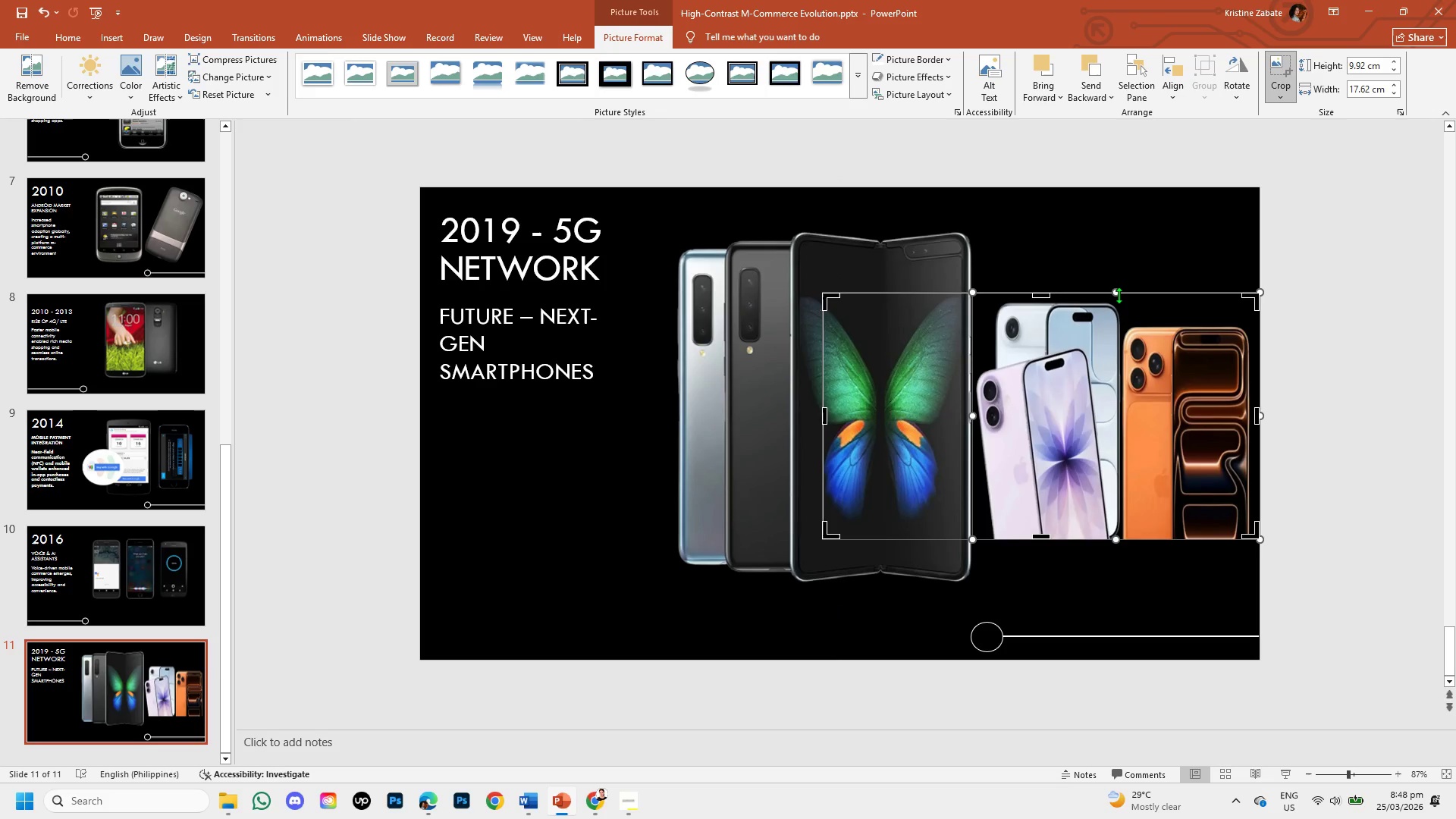 
left_click_drag(start_coordinate=[1119, 295], to_coordinate=[1141, 229])
 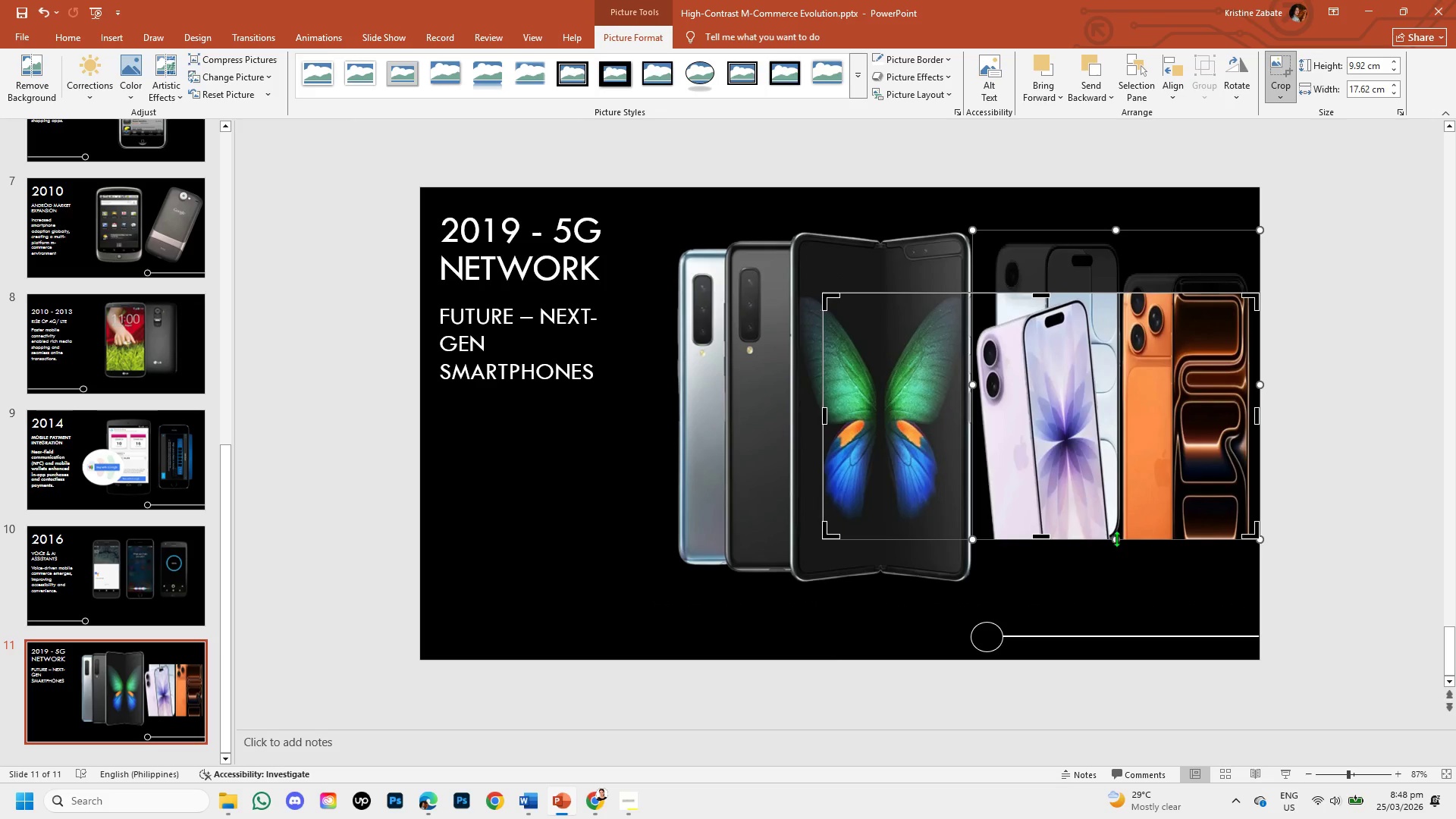 
left_click_drag(start_coordinate=[1117, 538], to_coordinate=[1124, 579])
 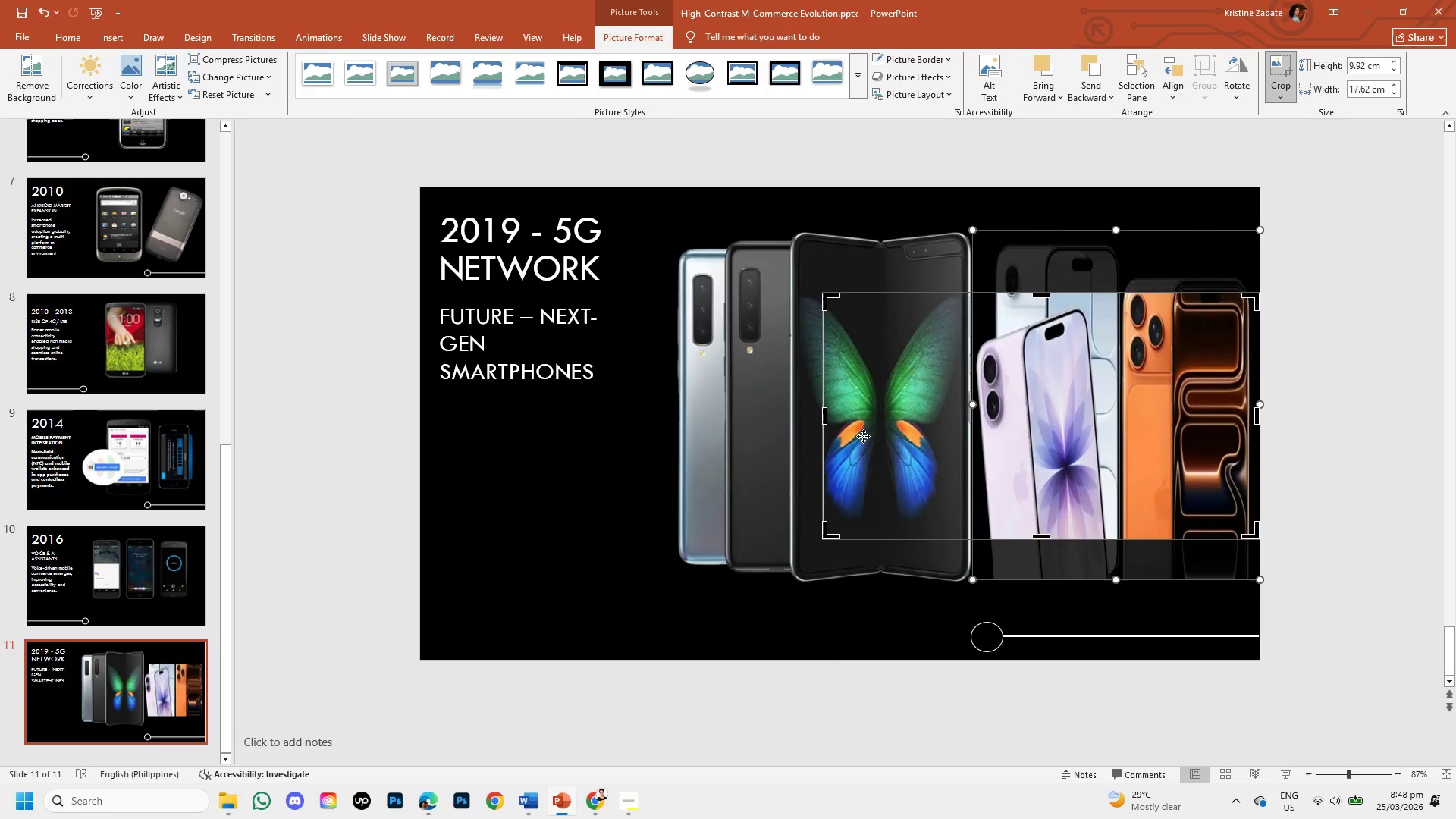 
left_click([697, 400])
 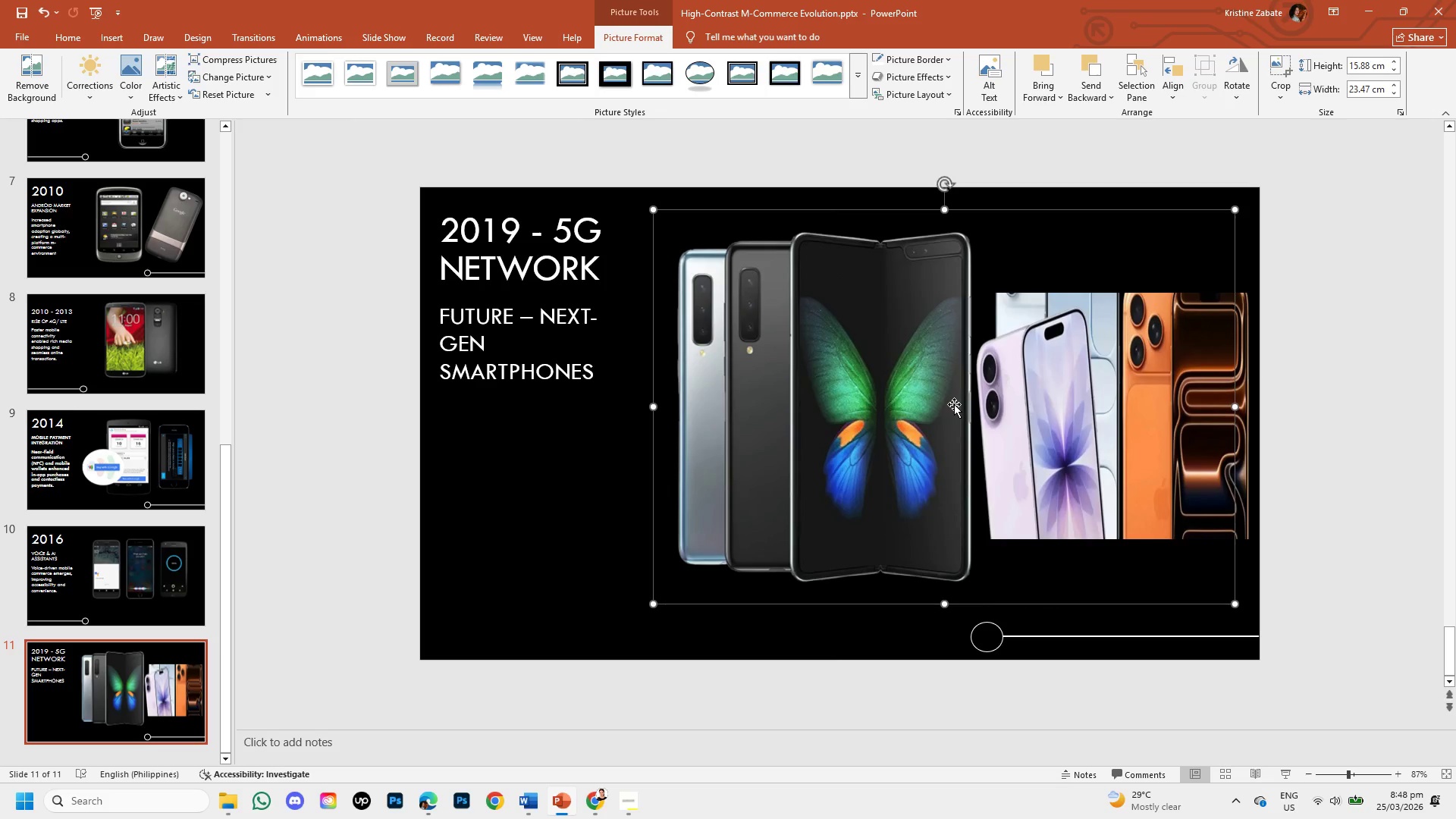 
left_click([954, 404])
 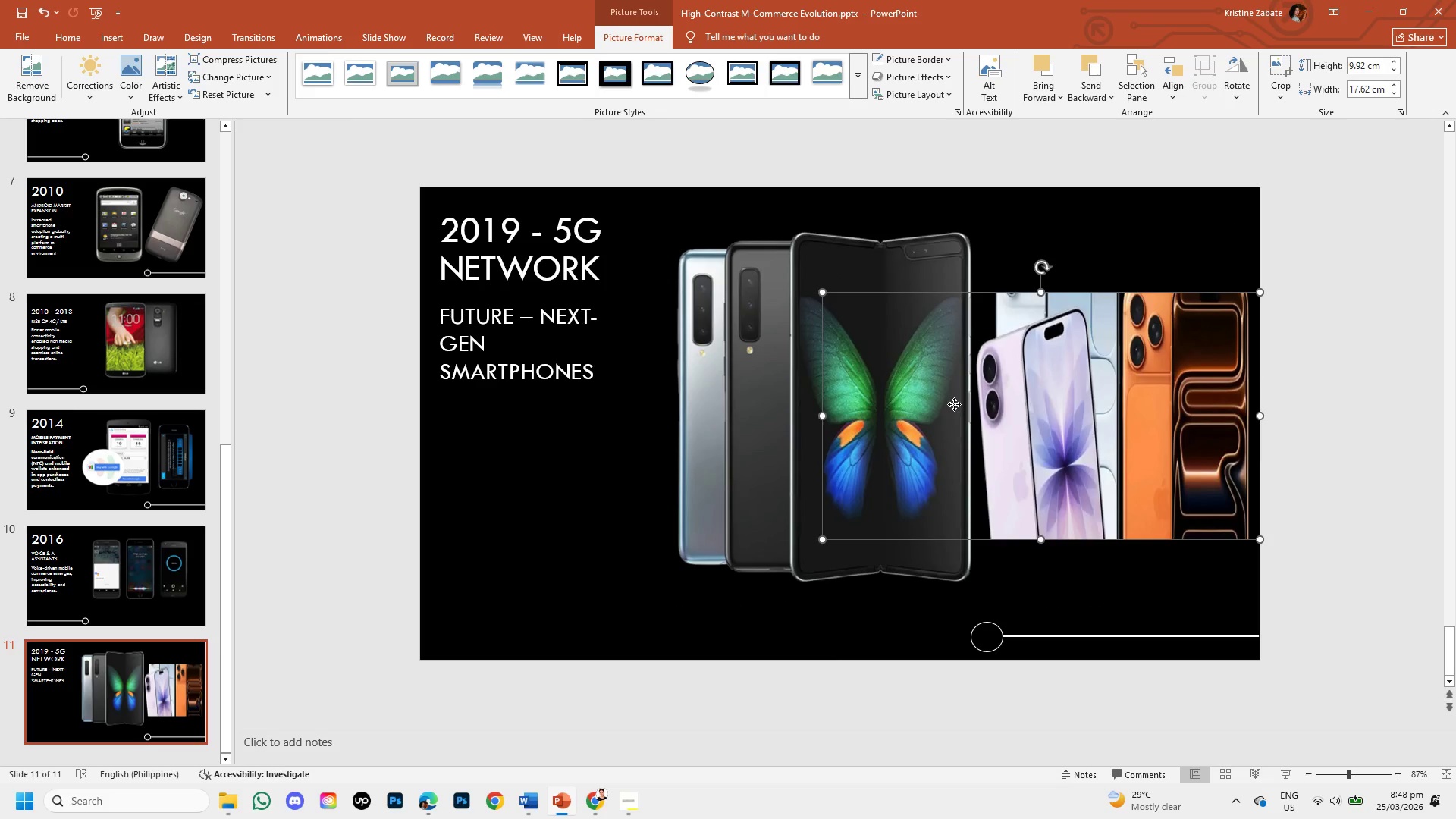 
double_click([954, 404])
 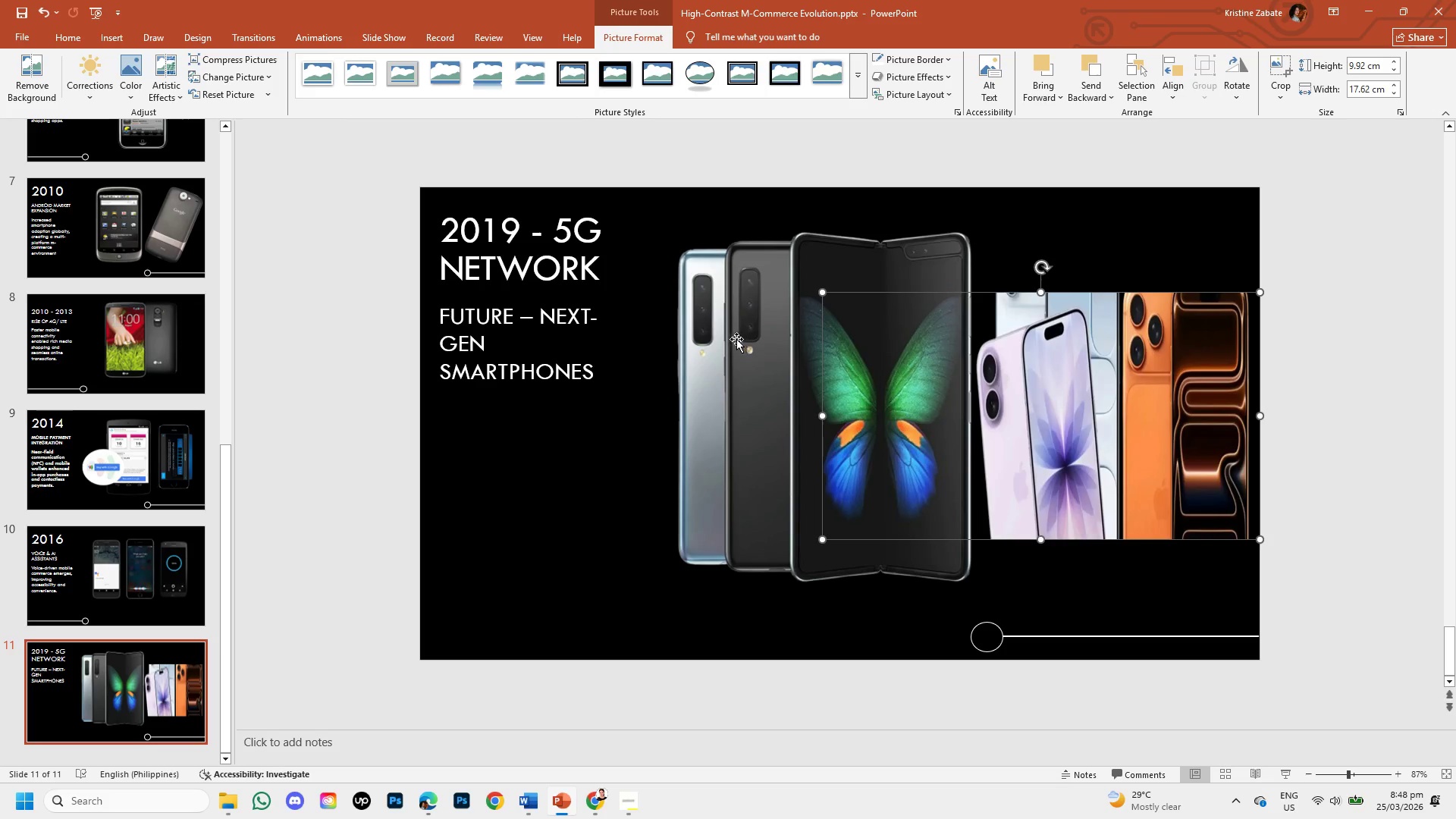 
left_click([755, 347])
 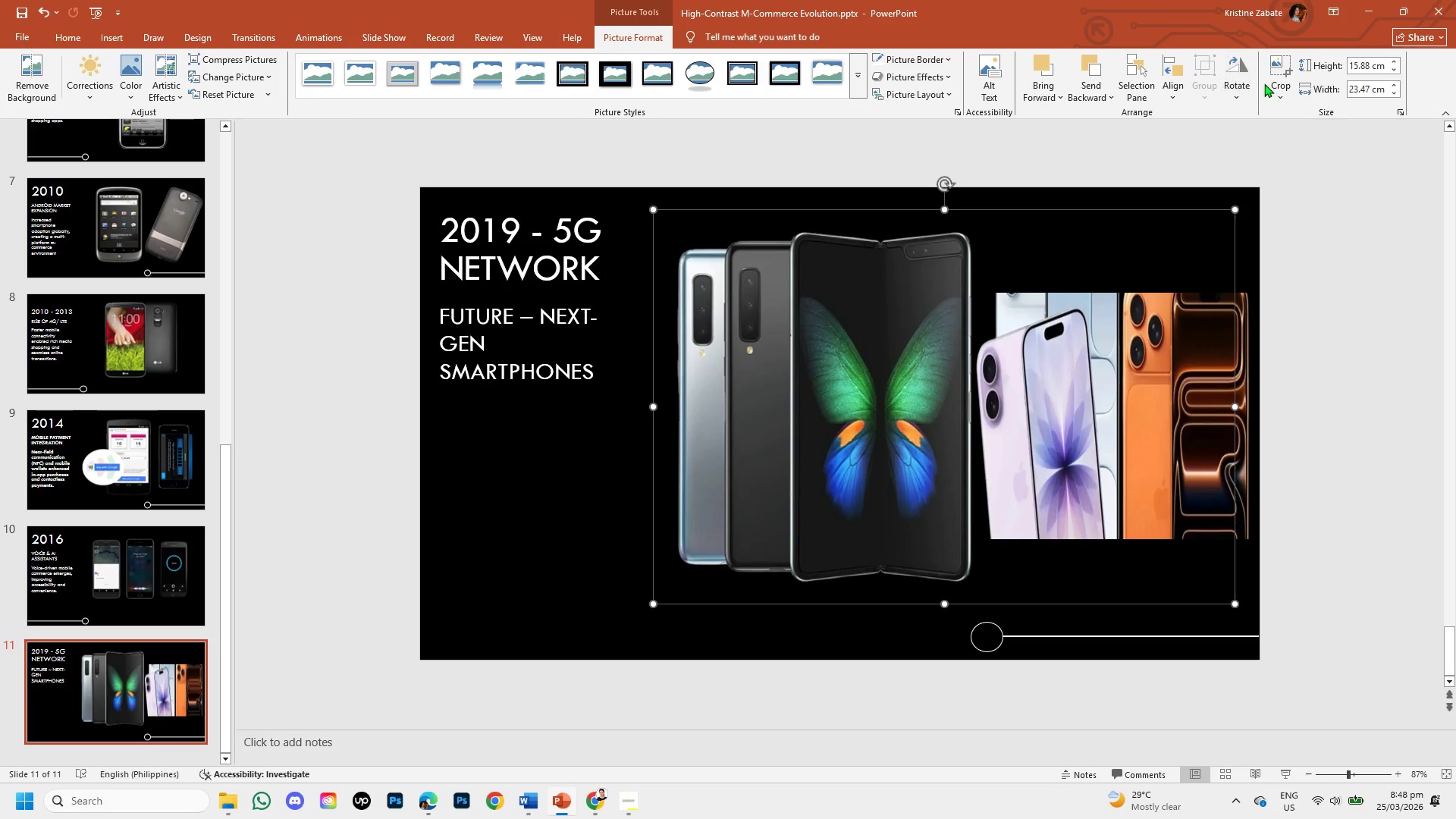 
left_click([1290, 80])
 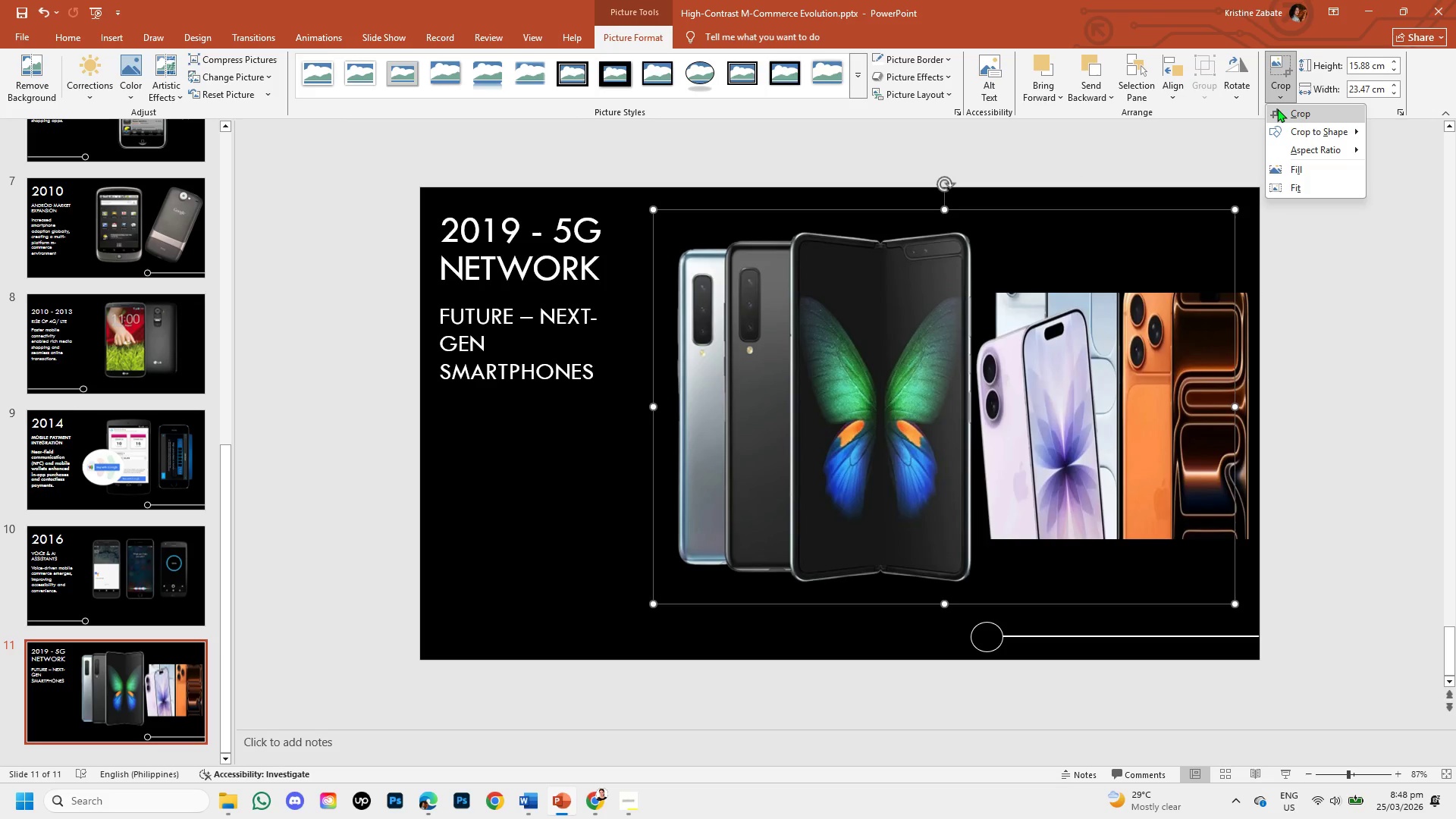 
left_click([1277, 108])
 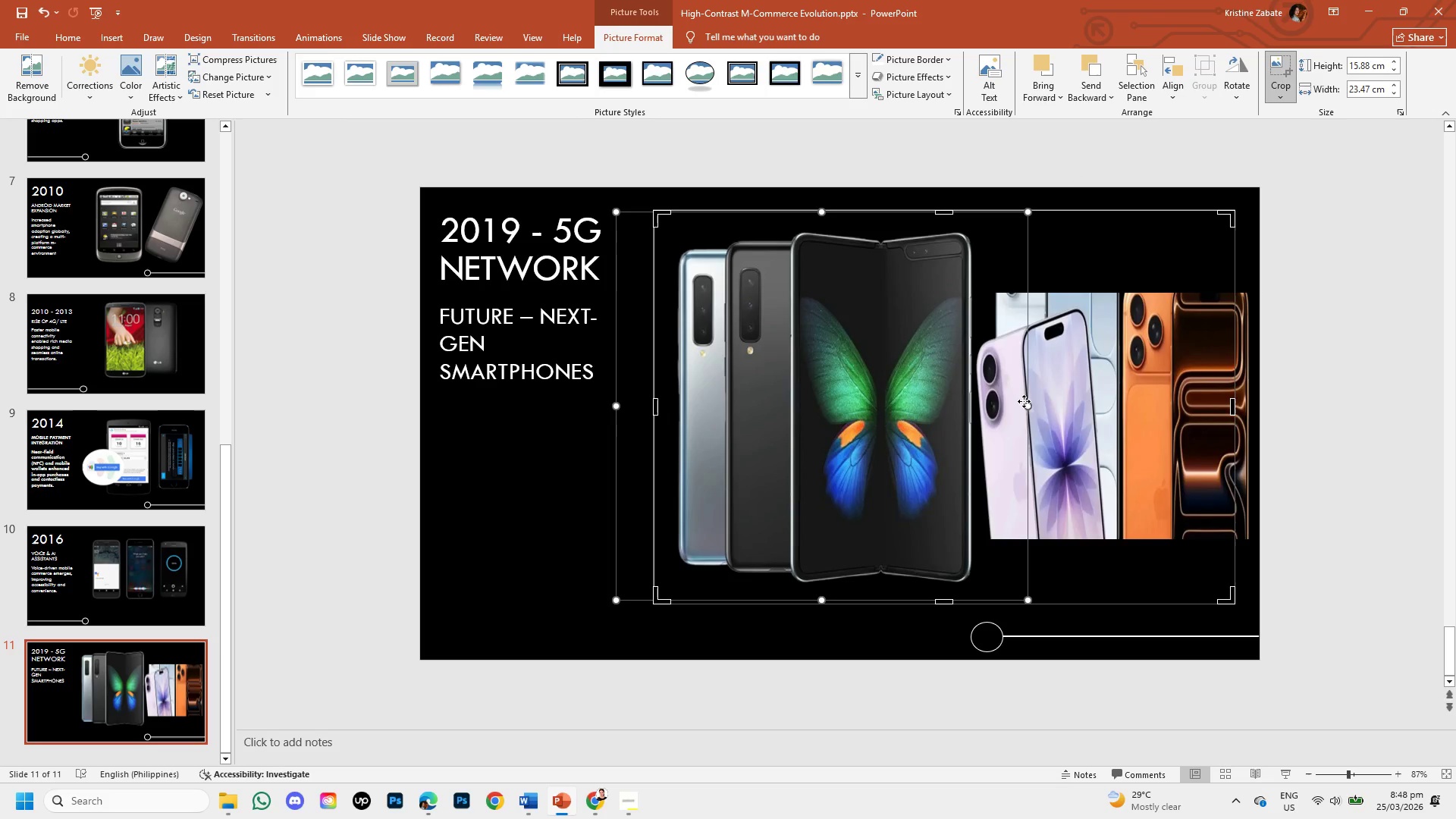 
left_click_drag(start_coordinate=[1028, 404], to_coordinate=[971, 403])
 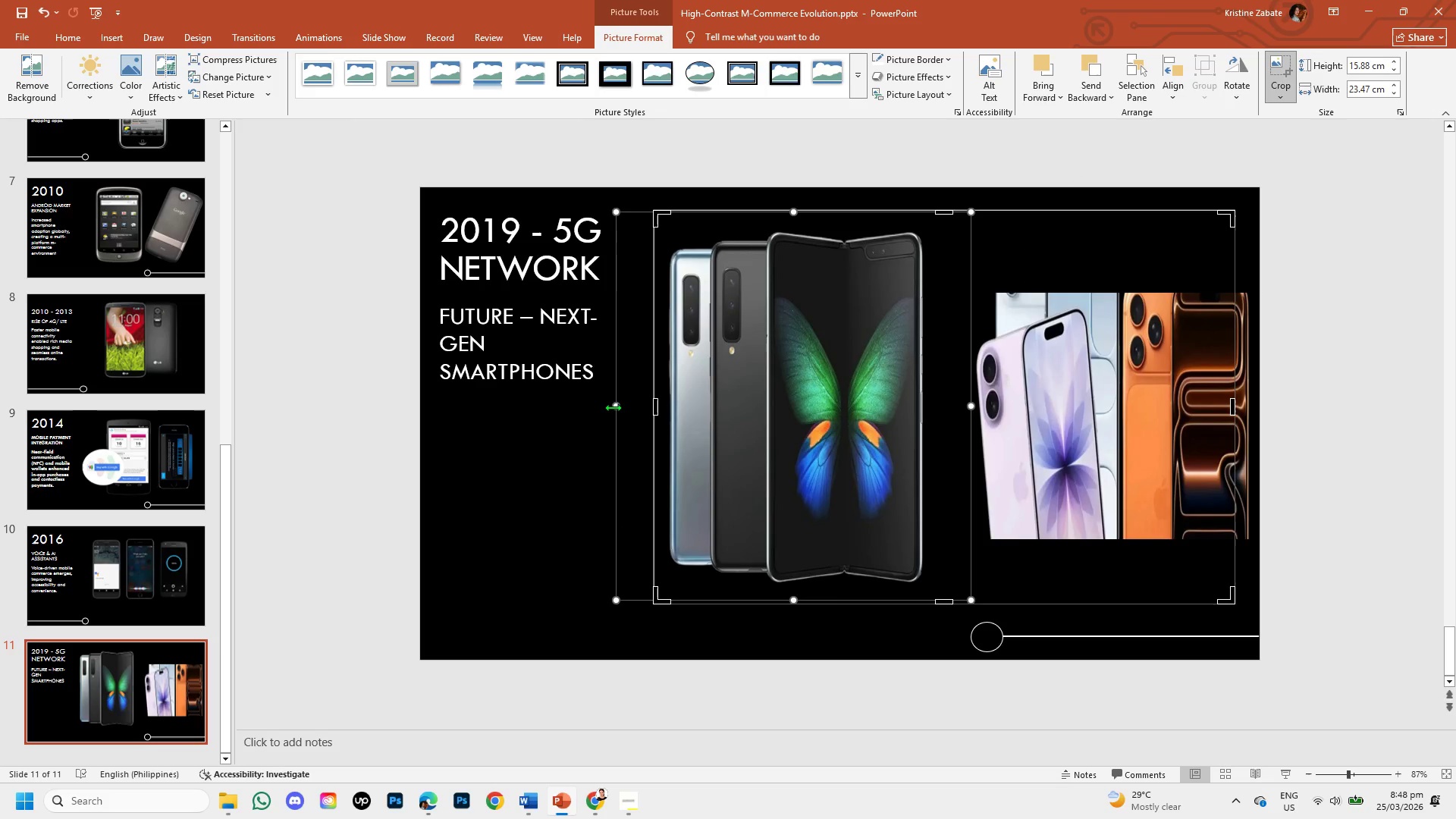 
left_click_drag(start_coordinate=[613, 407], to_coordinate=[622, 406])
 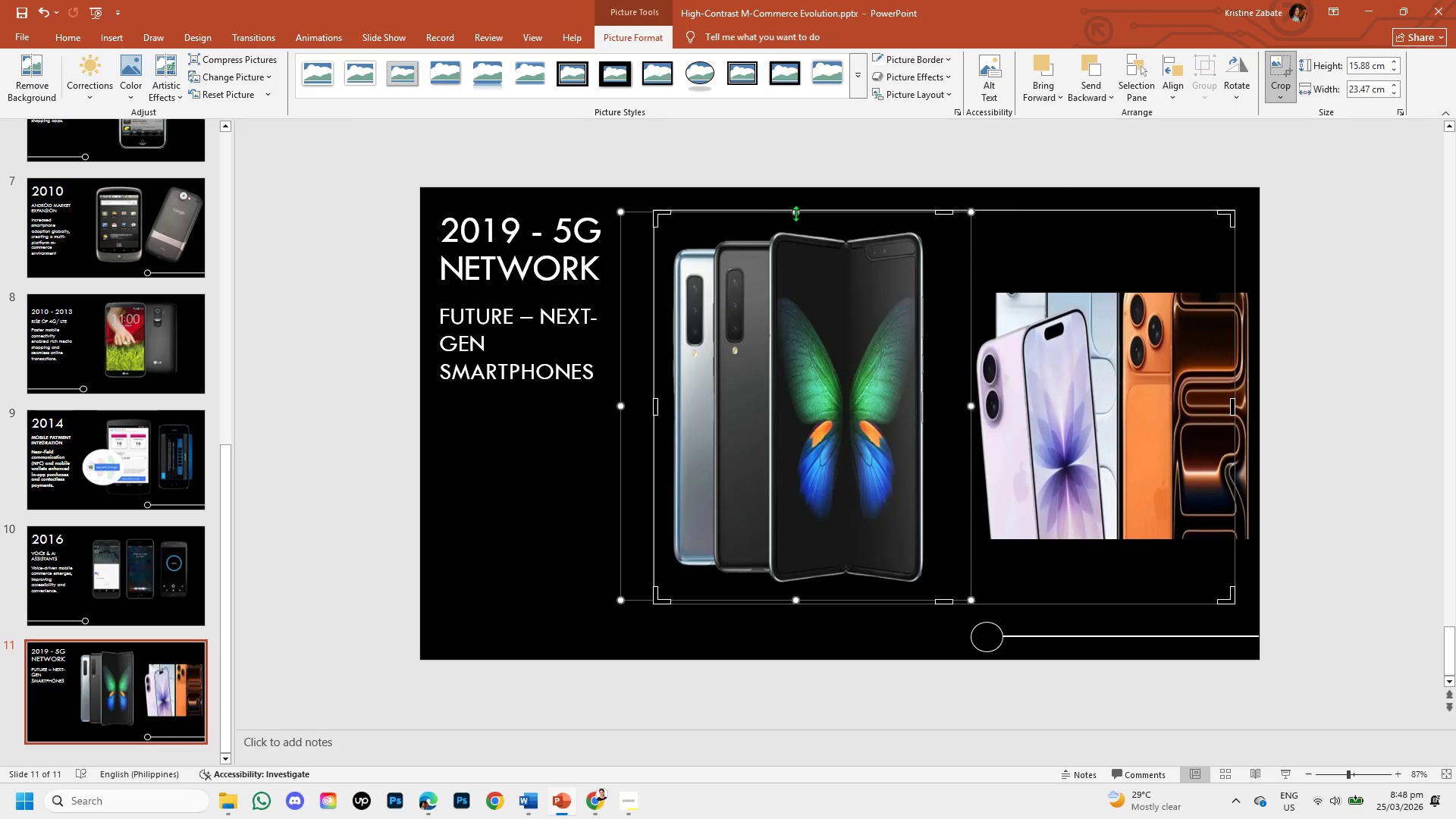 
left_click_drag(start_coordinate=[797, 213], to_coordinate=[804, 201])
 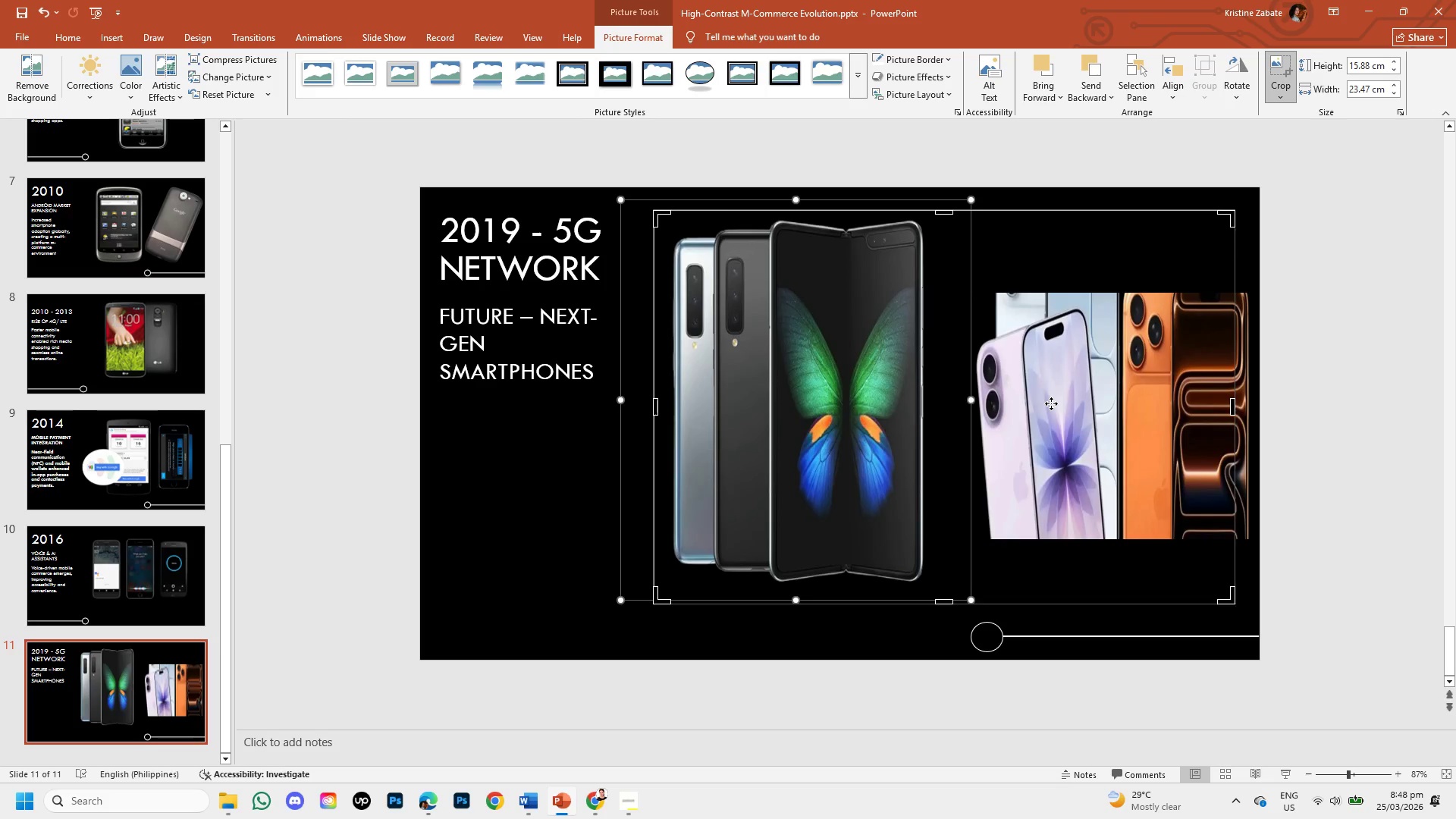 
left_click([1051, 403])
 